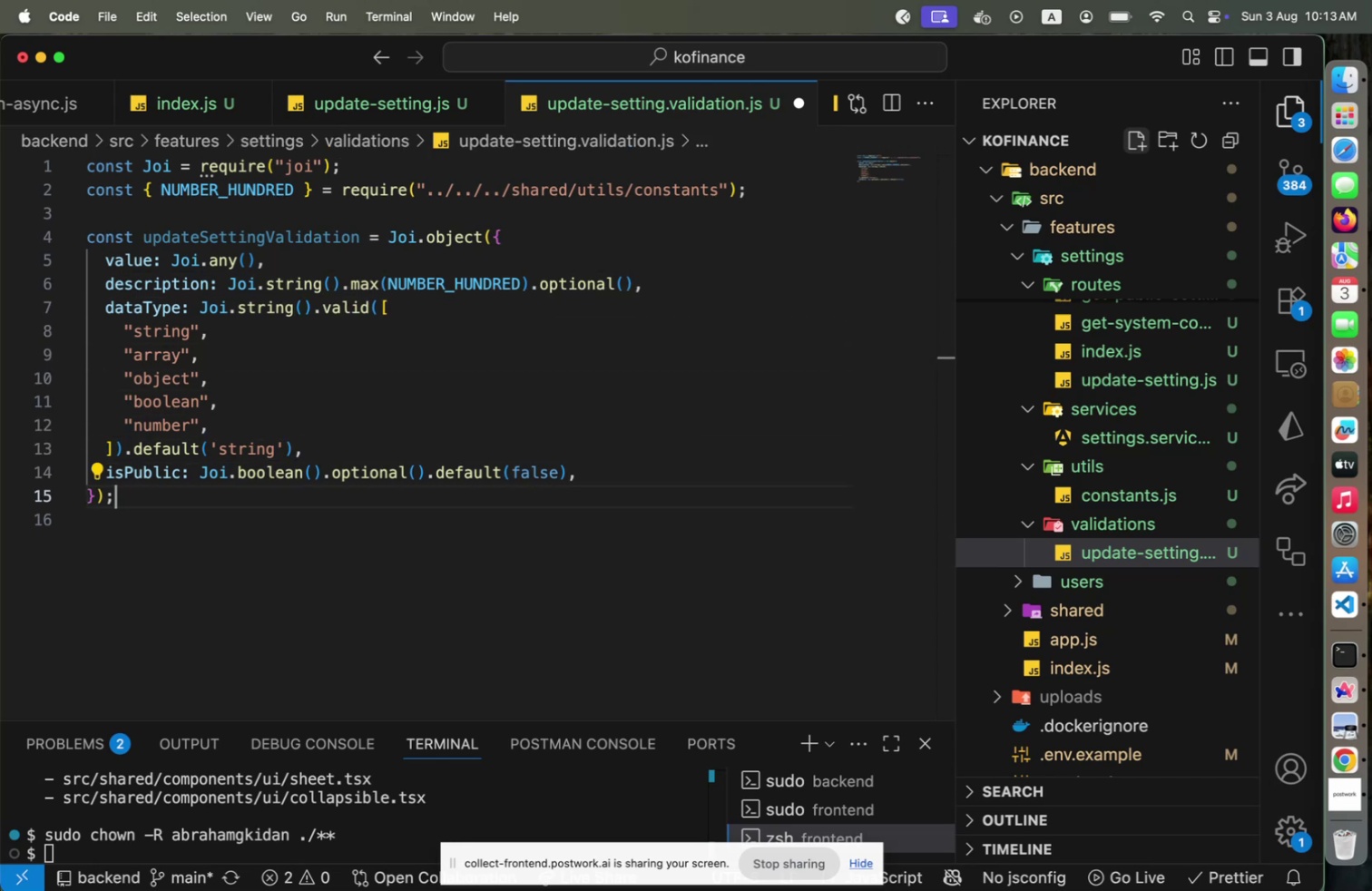 
key(Enter)
 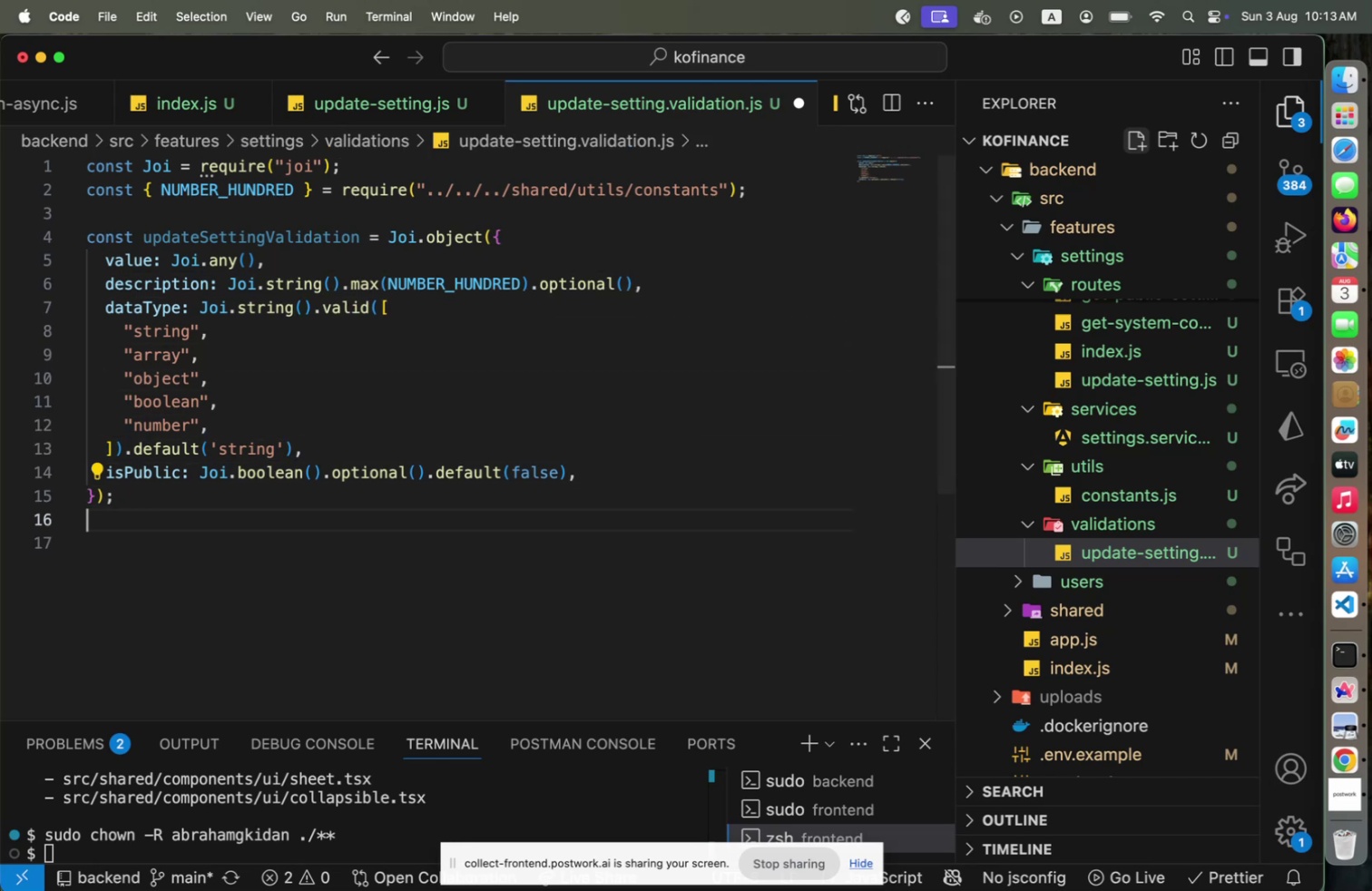 
key(Enter)
 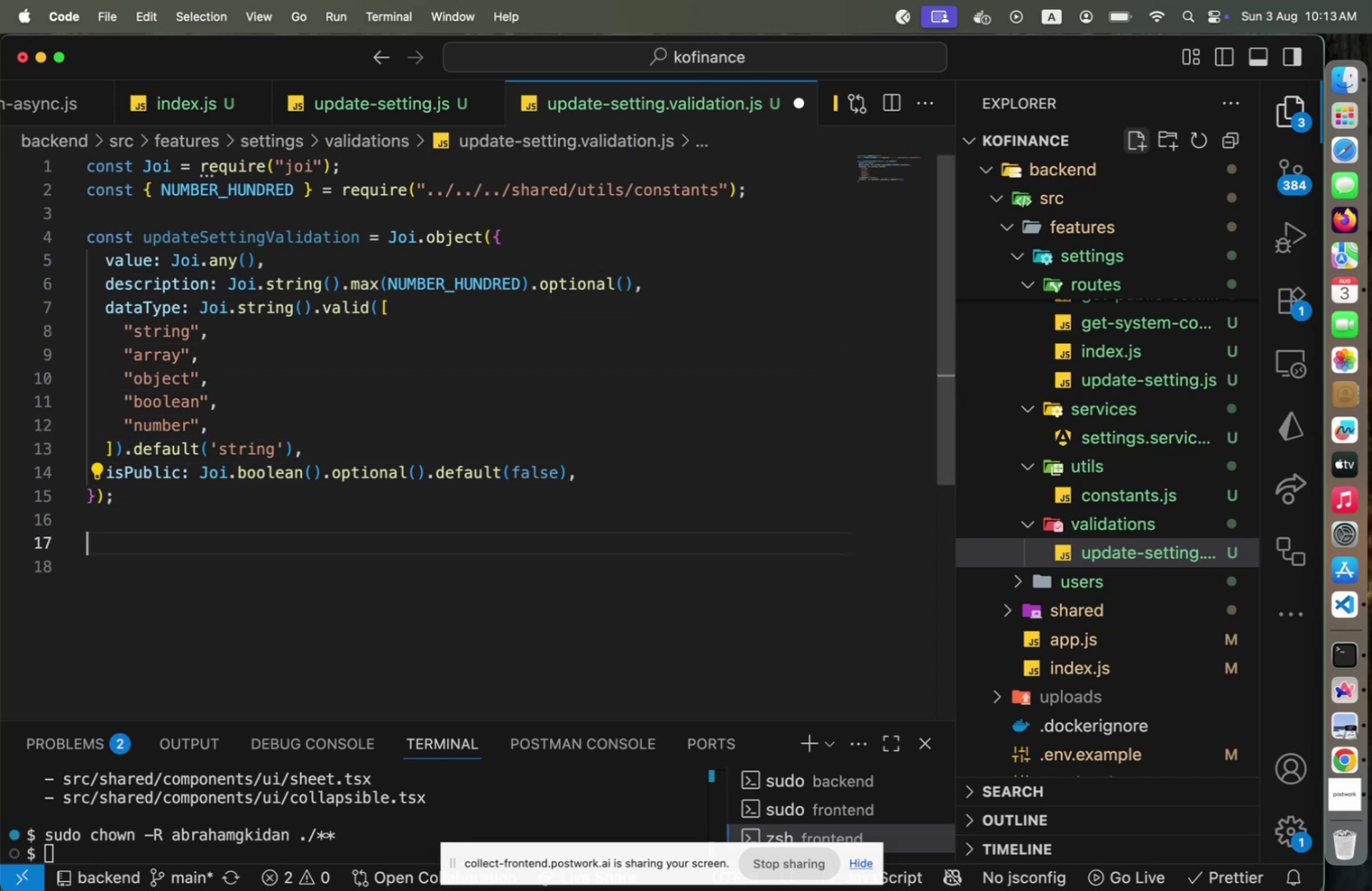 
type(module.ex)
 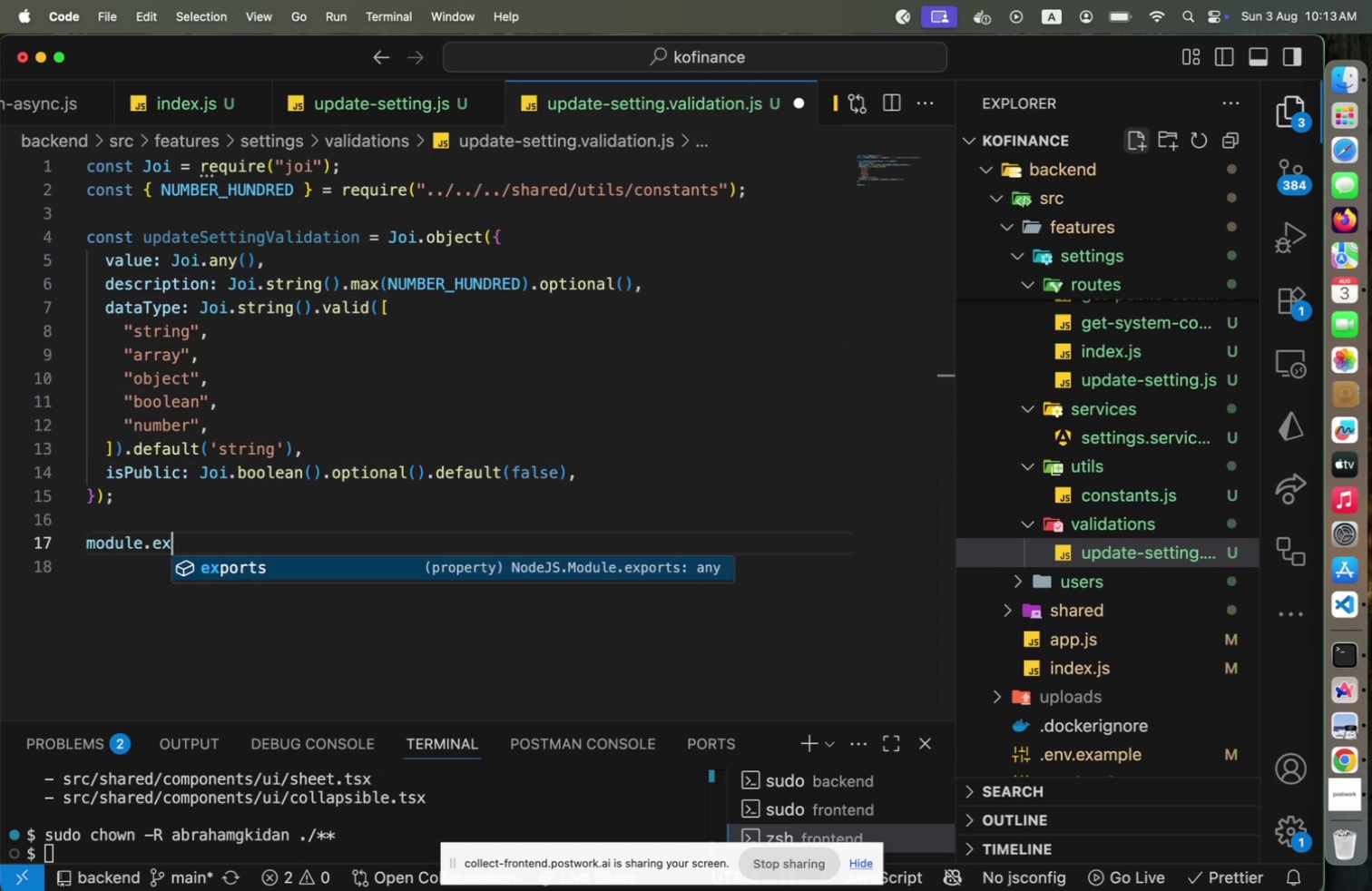 
key(Enter)
 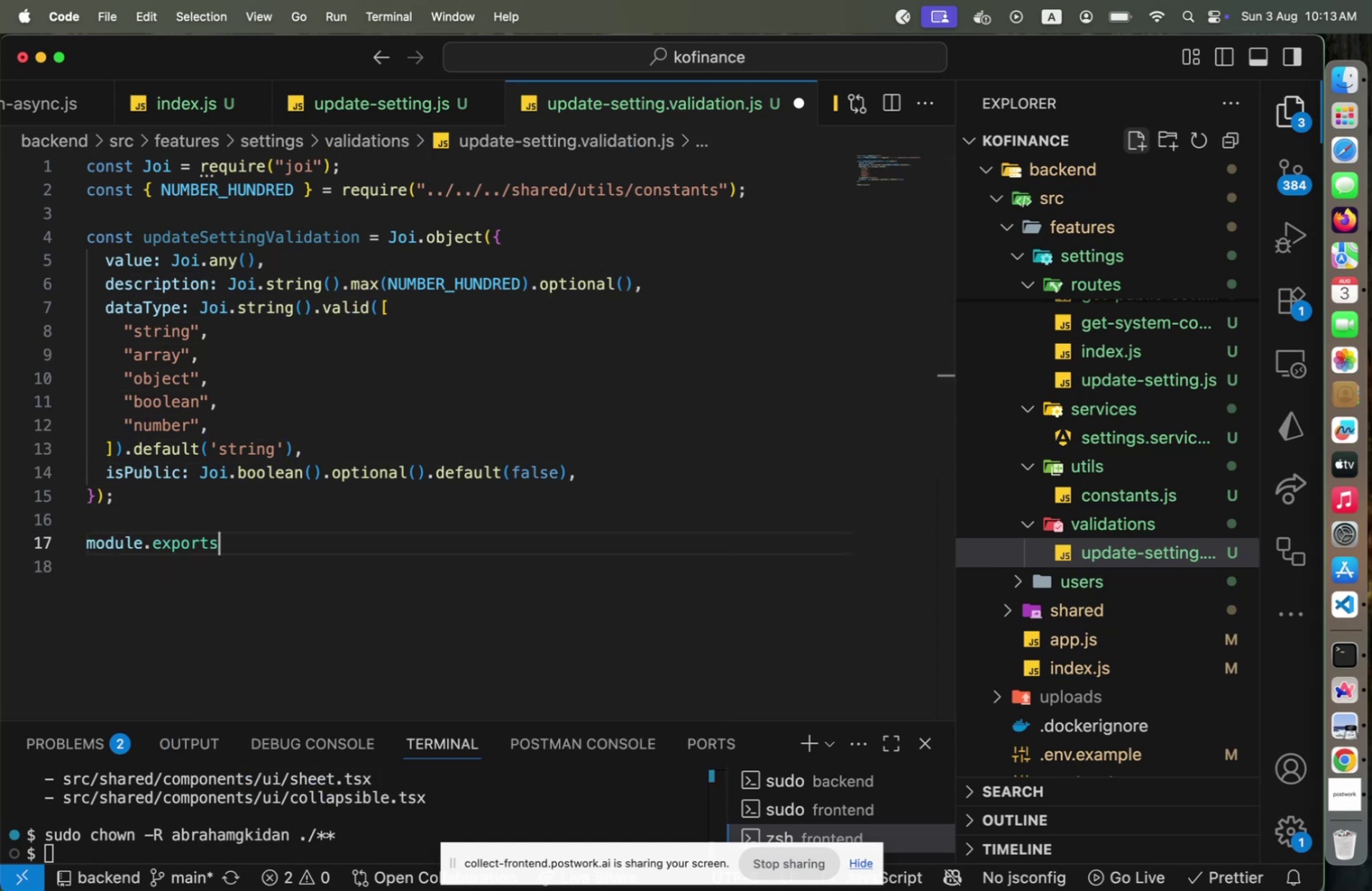 
type(  )
key(Backspace)
key(Backspace)
type( = Pu)
key(Backspace)
key(Backspace)
type({ updateS)
 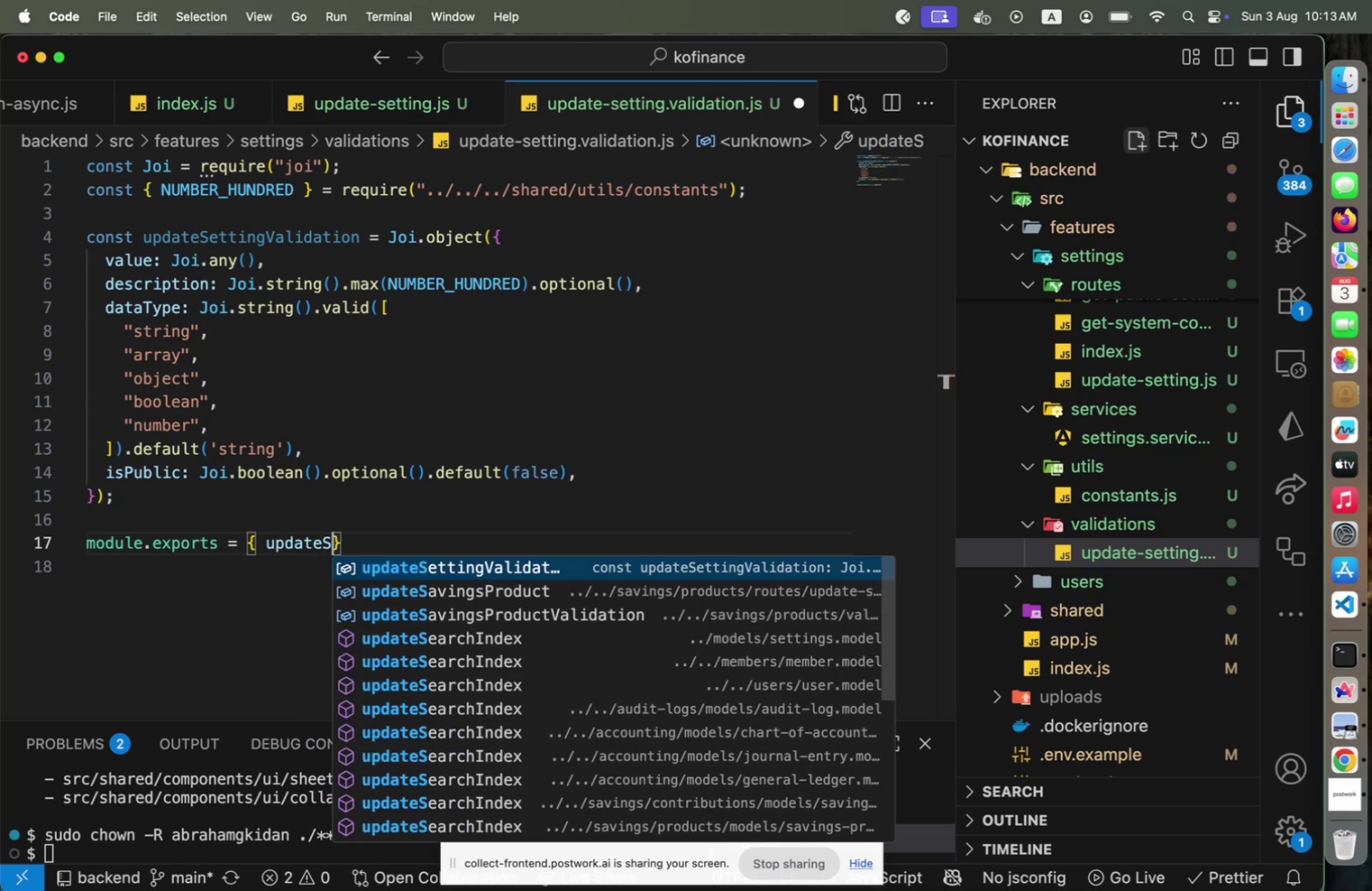 
key(Enter)
 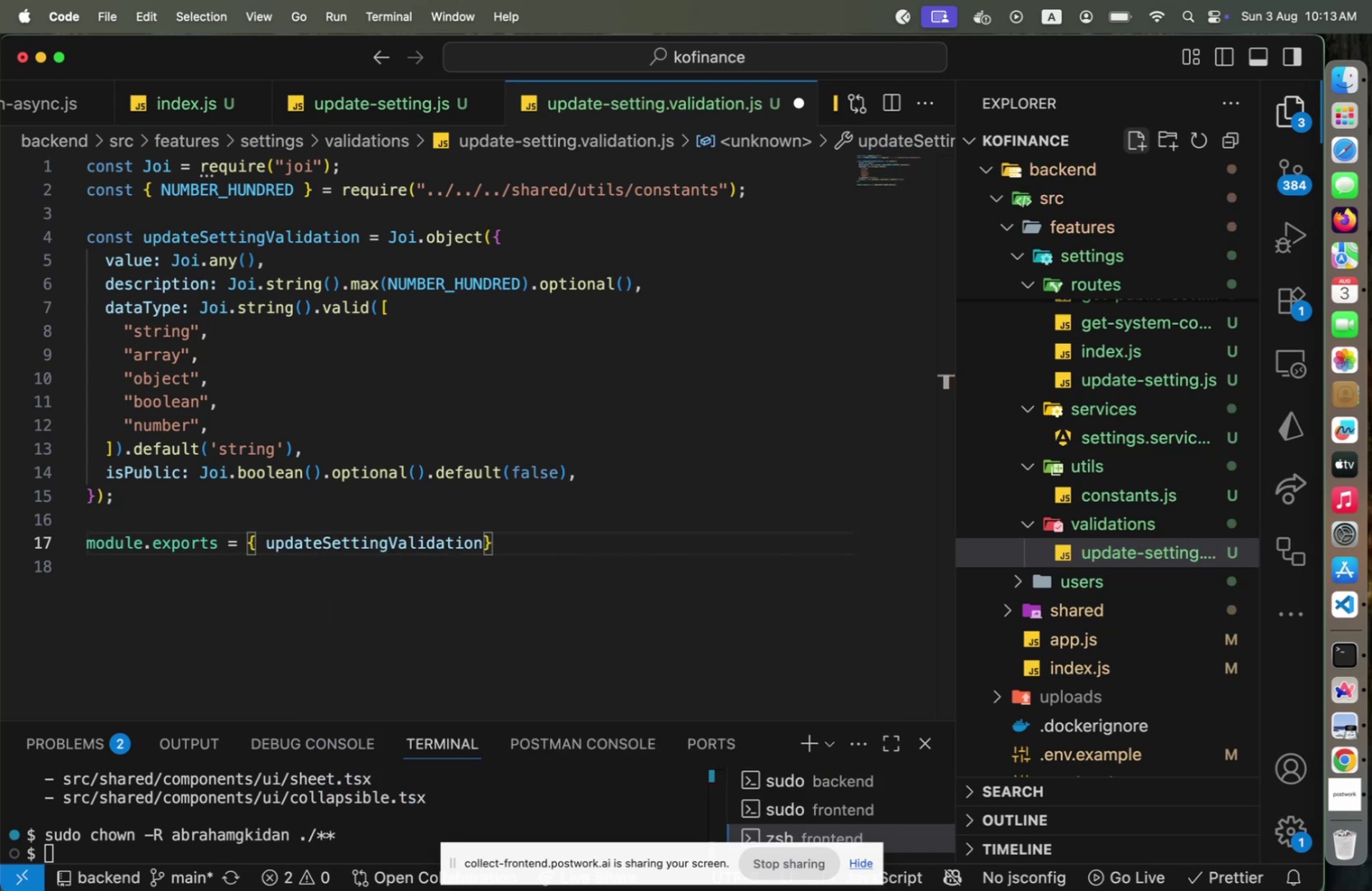 
key(Alt+Shift+OptionLeft)
 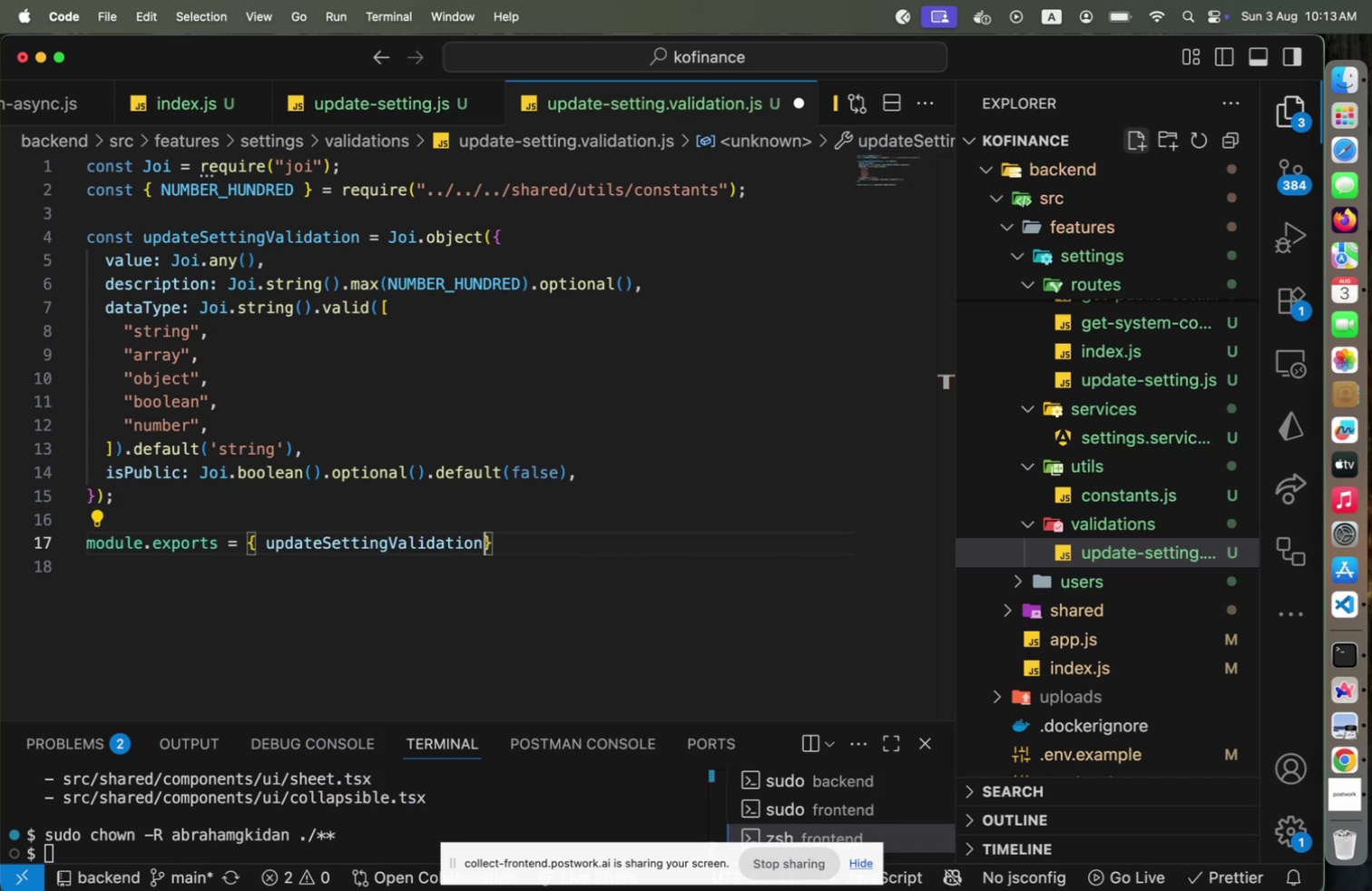 
key(Alt+Shift+F)
 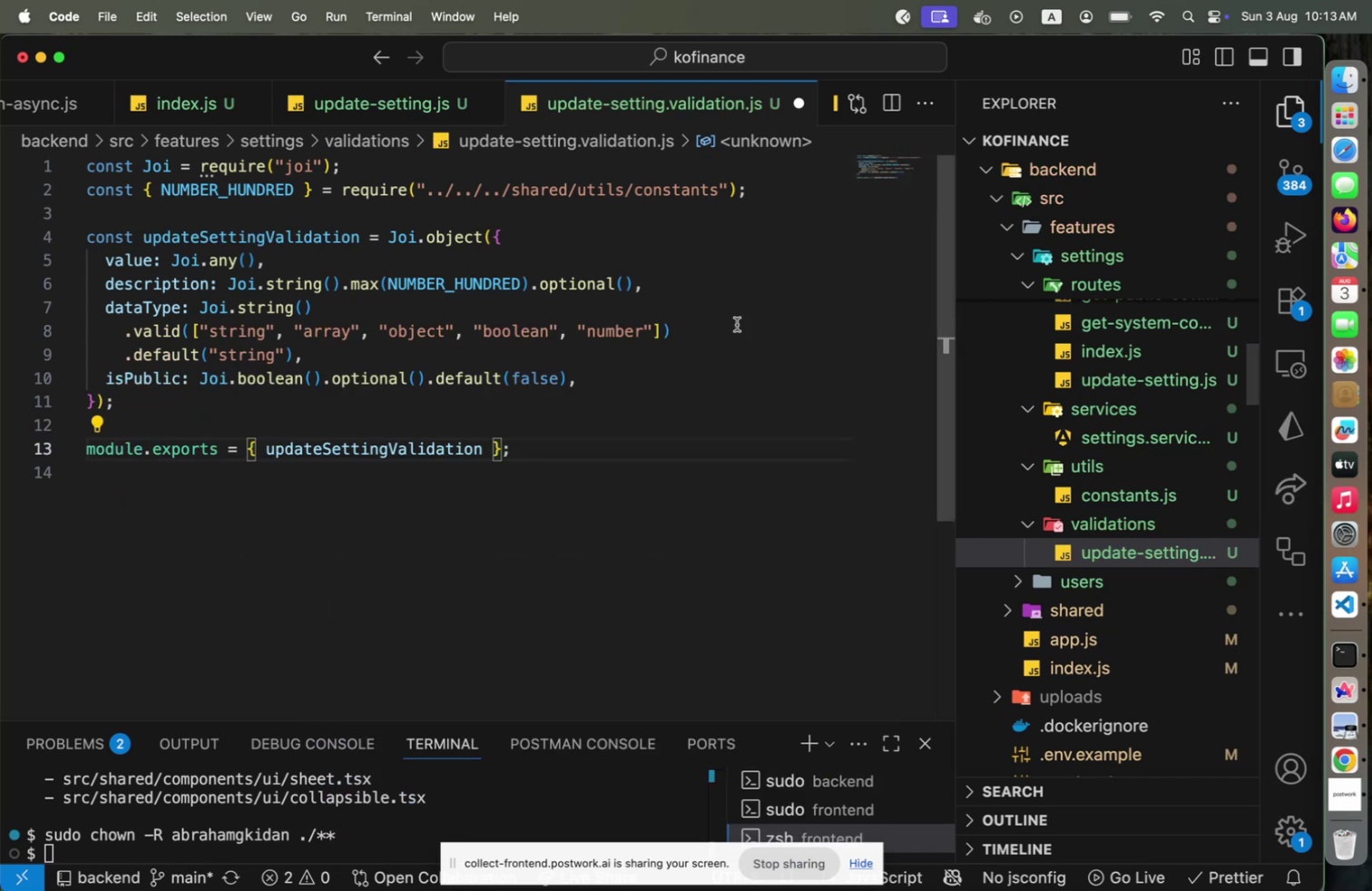 
left_click([663, 237])
 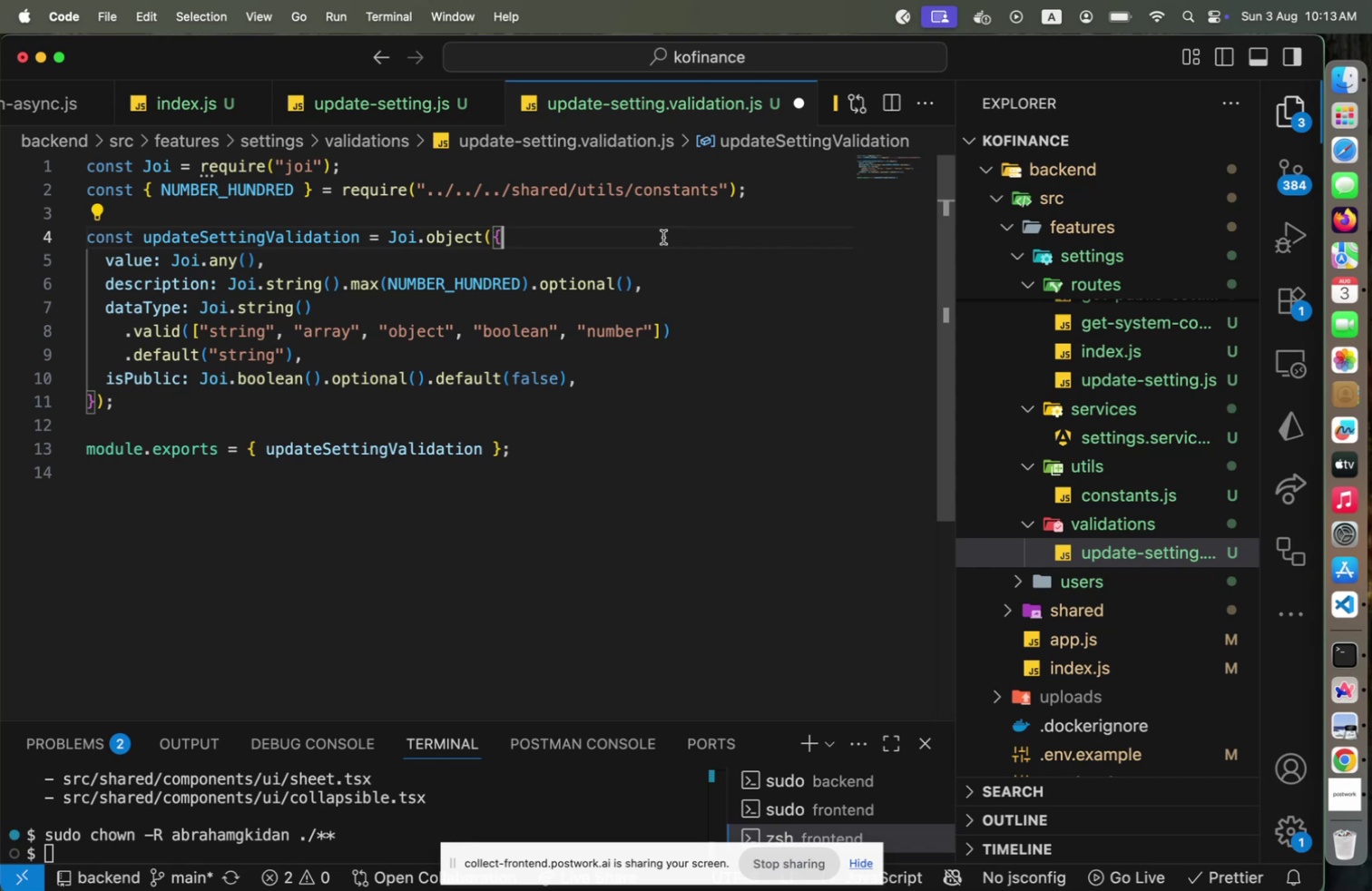 
wait(21.3)
 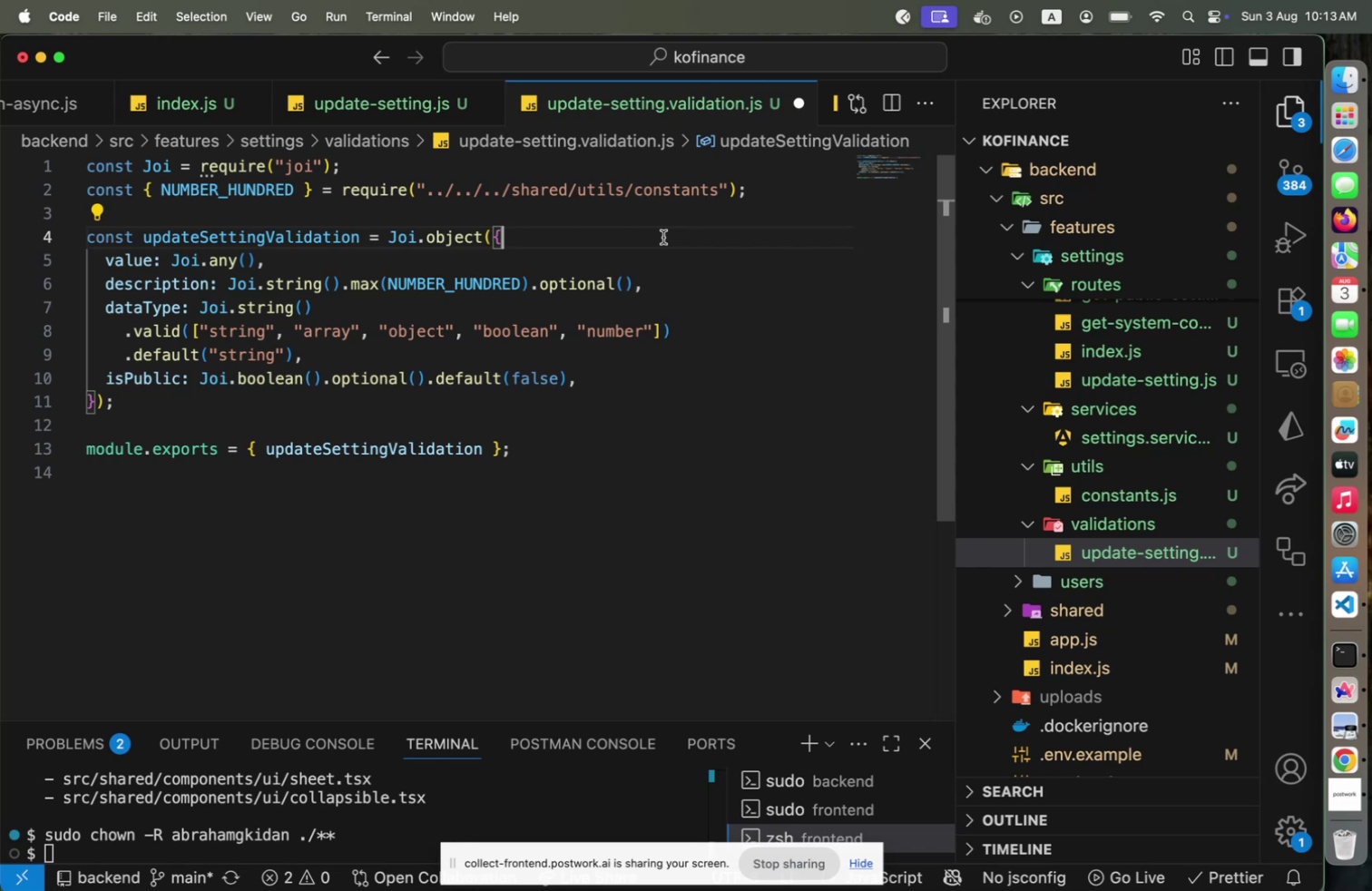 
mouse_move([1186, 462])
 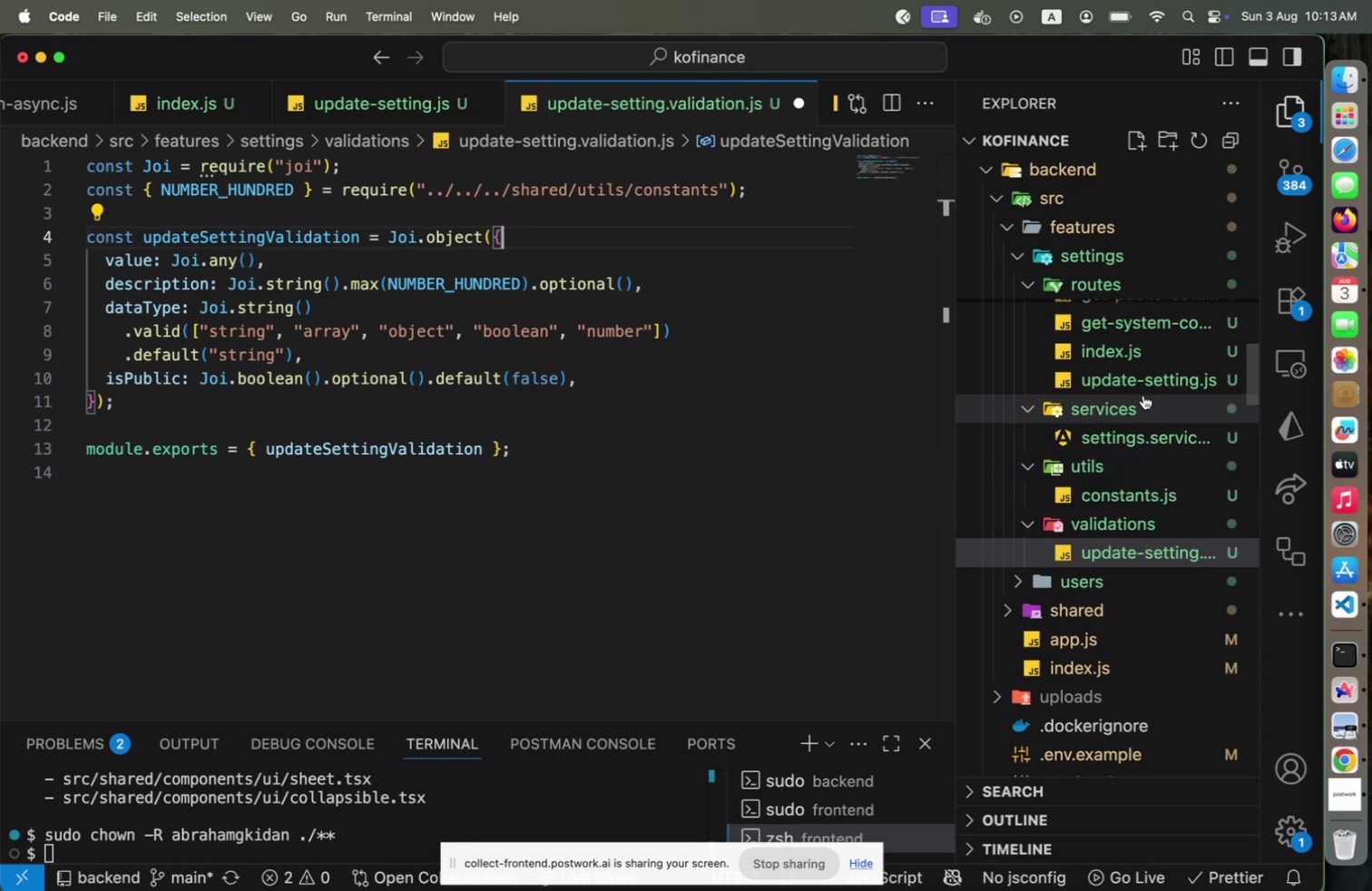 
left_click([1144, 387])
 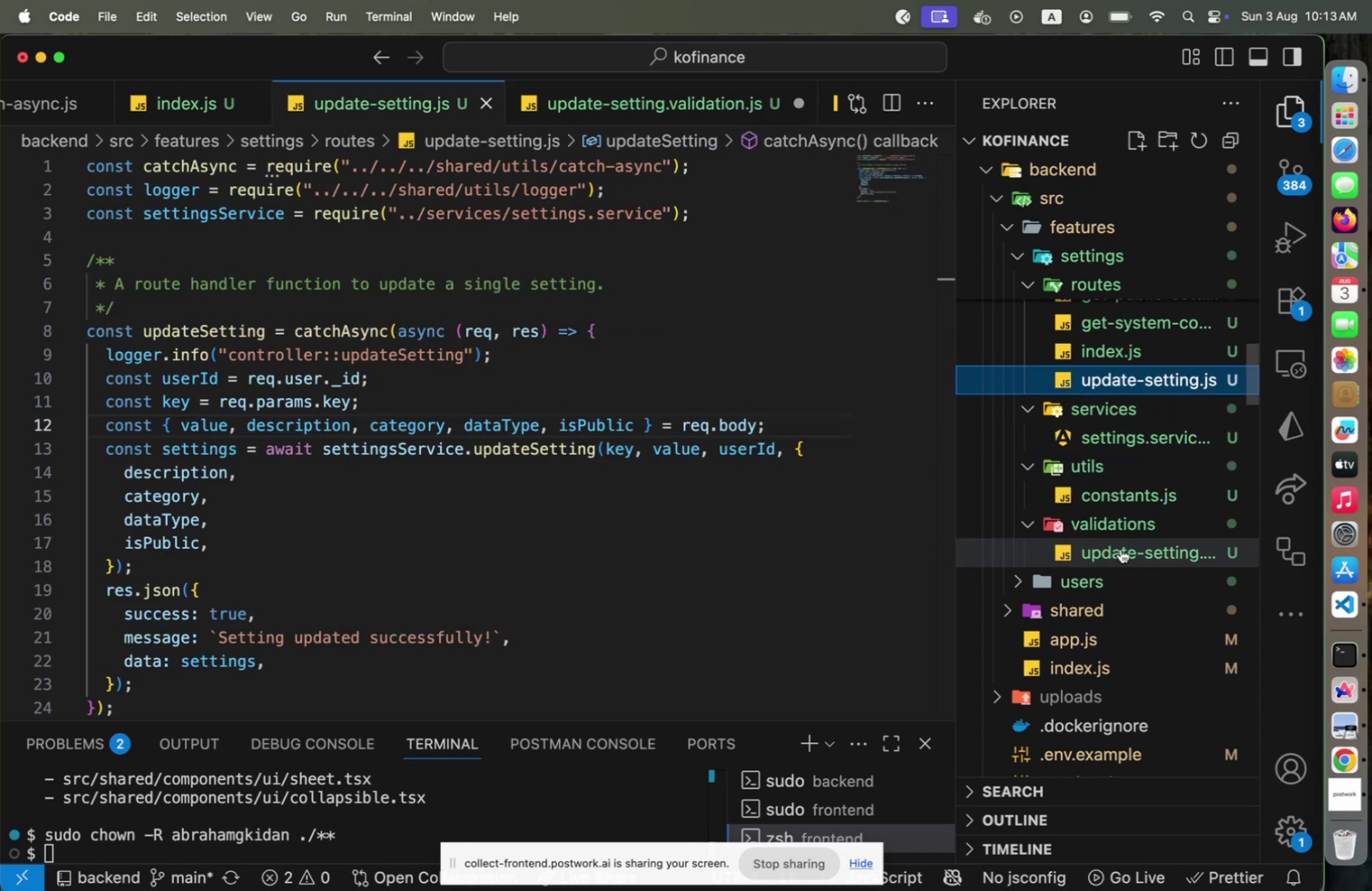 
wait(7.92)
 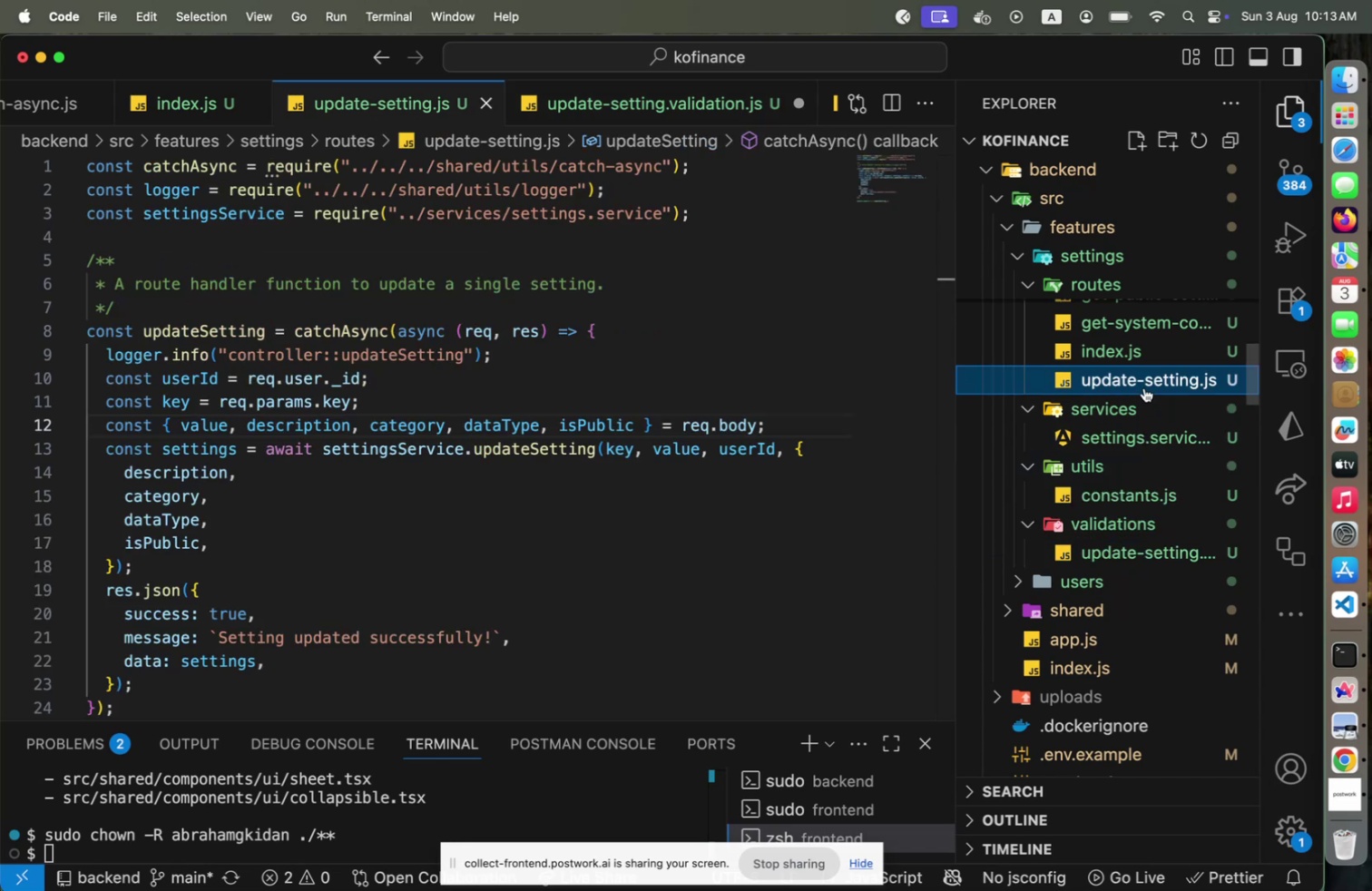 
left_click([1121, 548])
 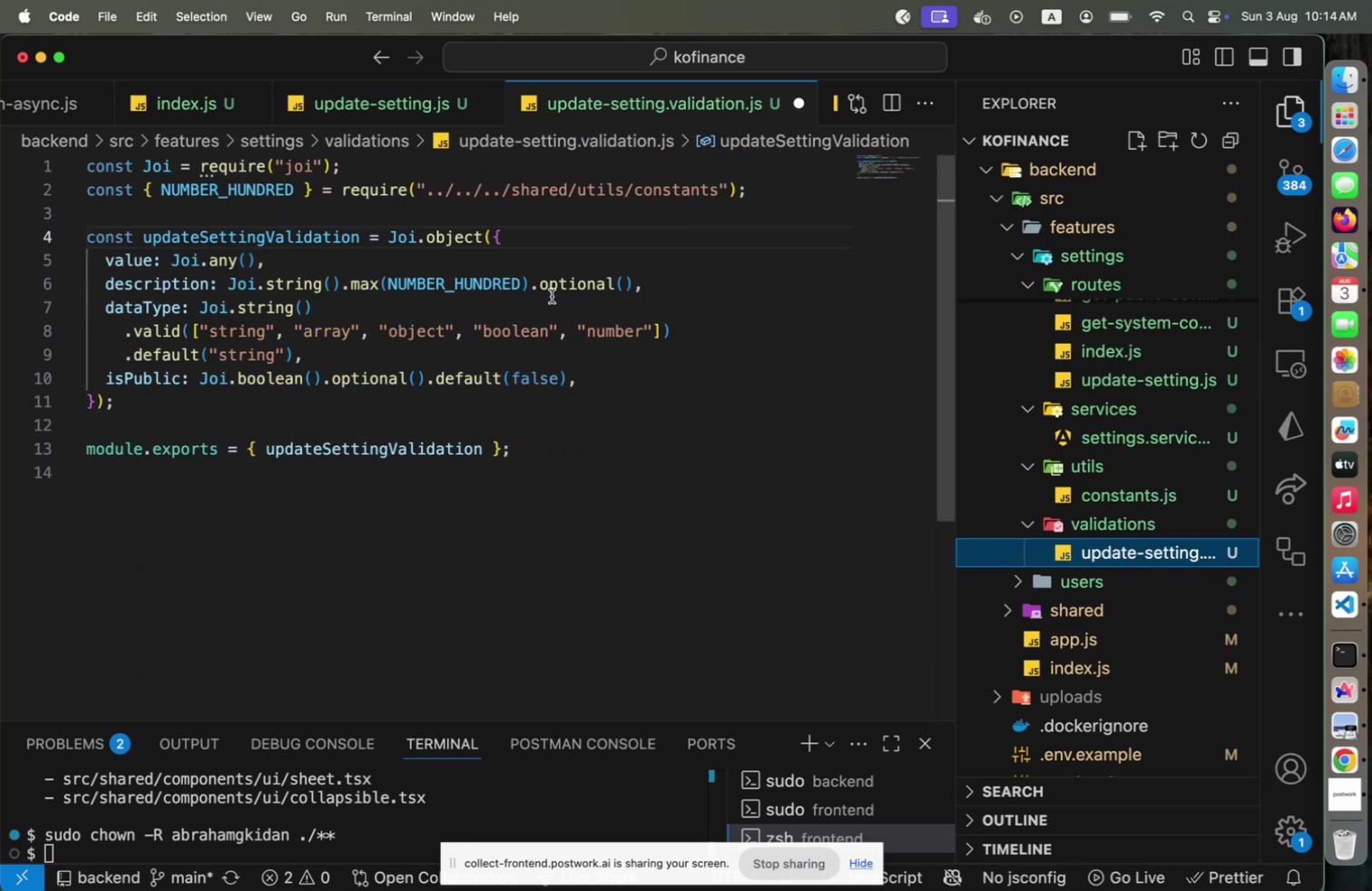 
left_click([677, 293])
 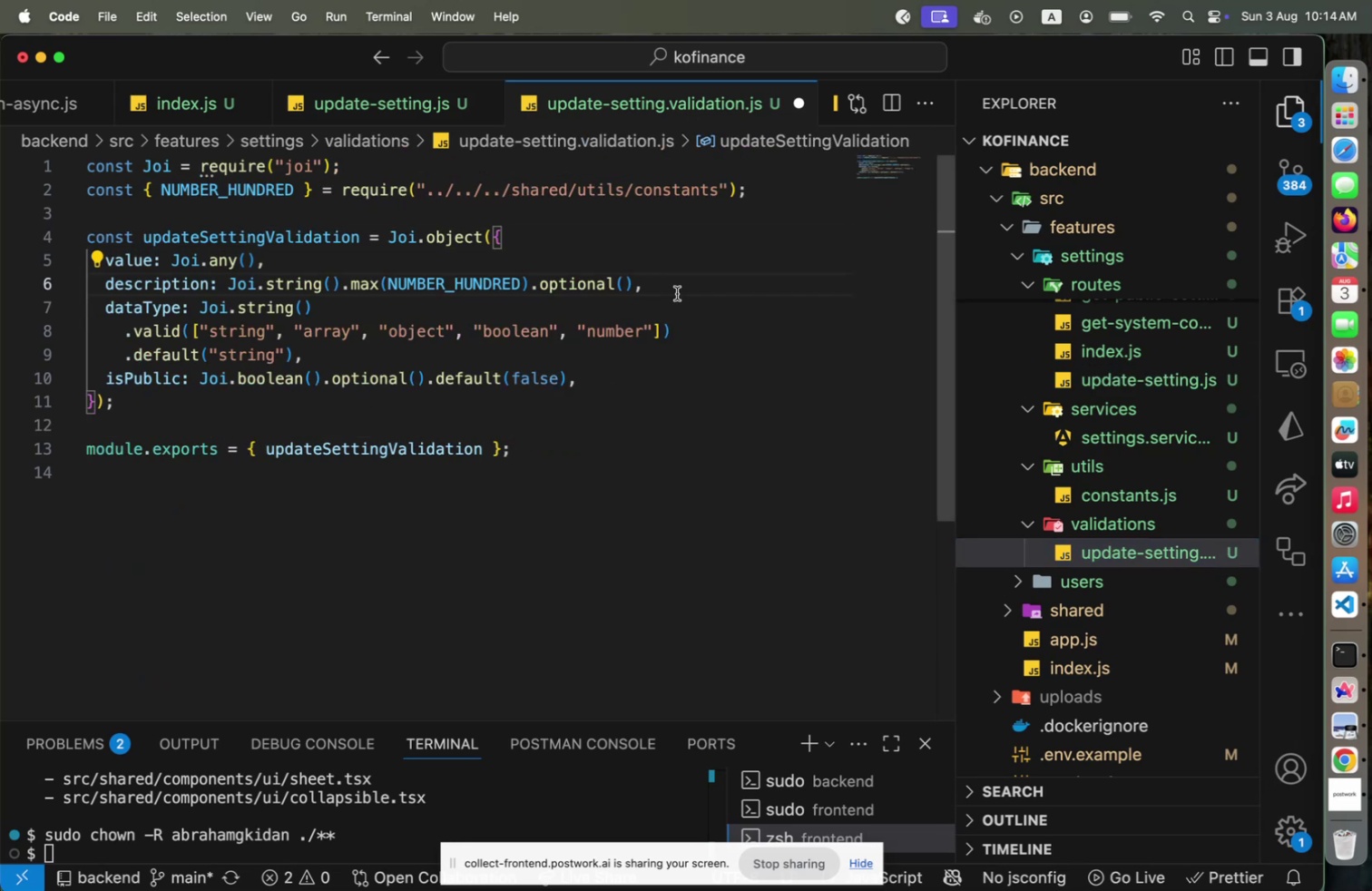 
key(ArrowUp)
 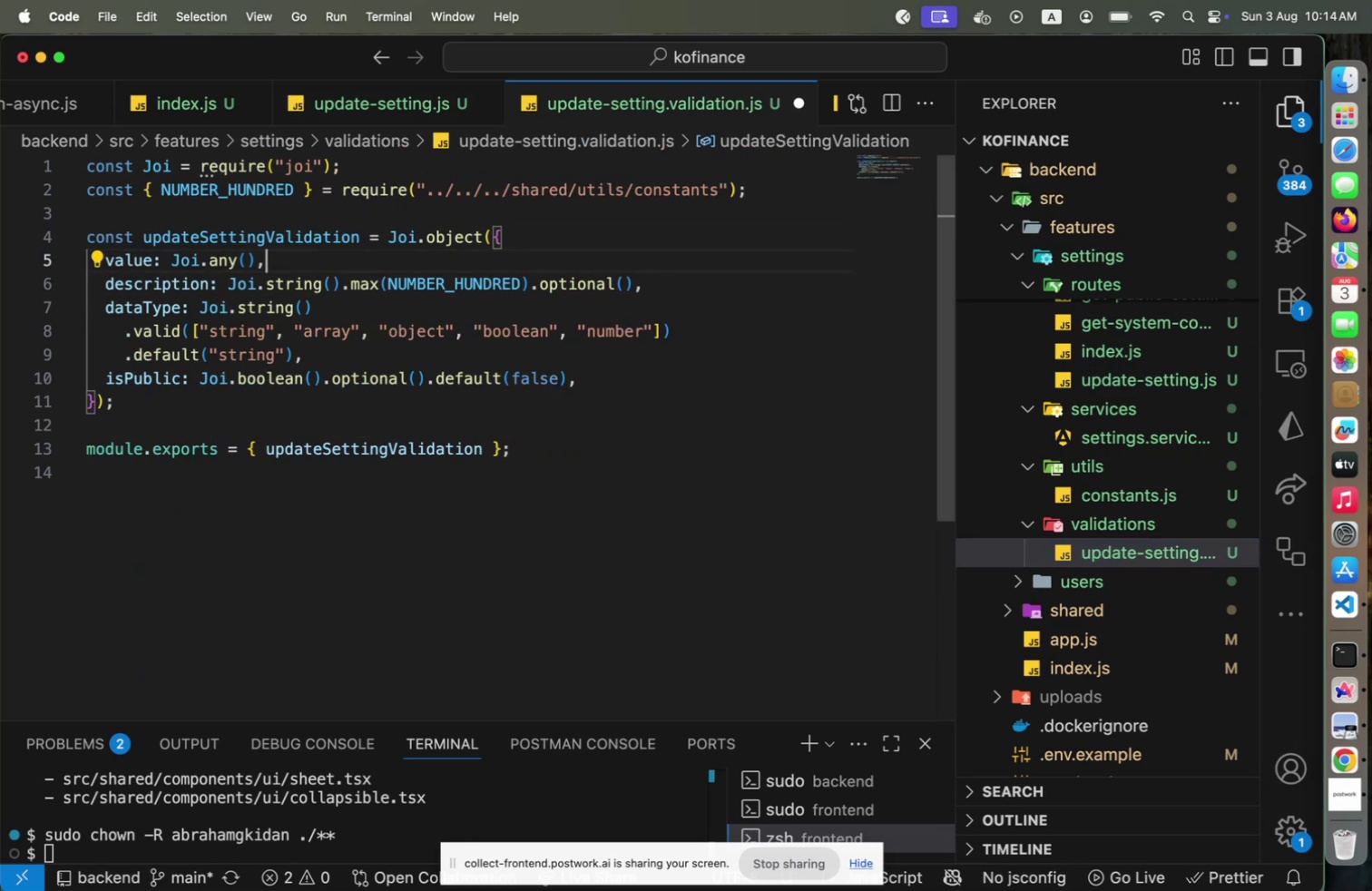 
key(Enter)
 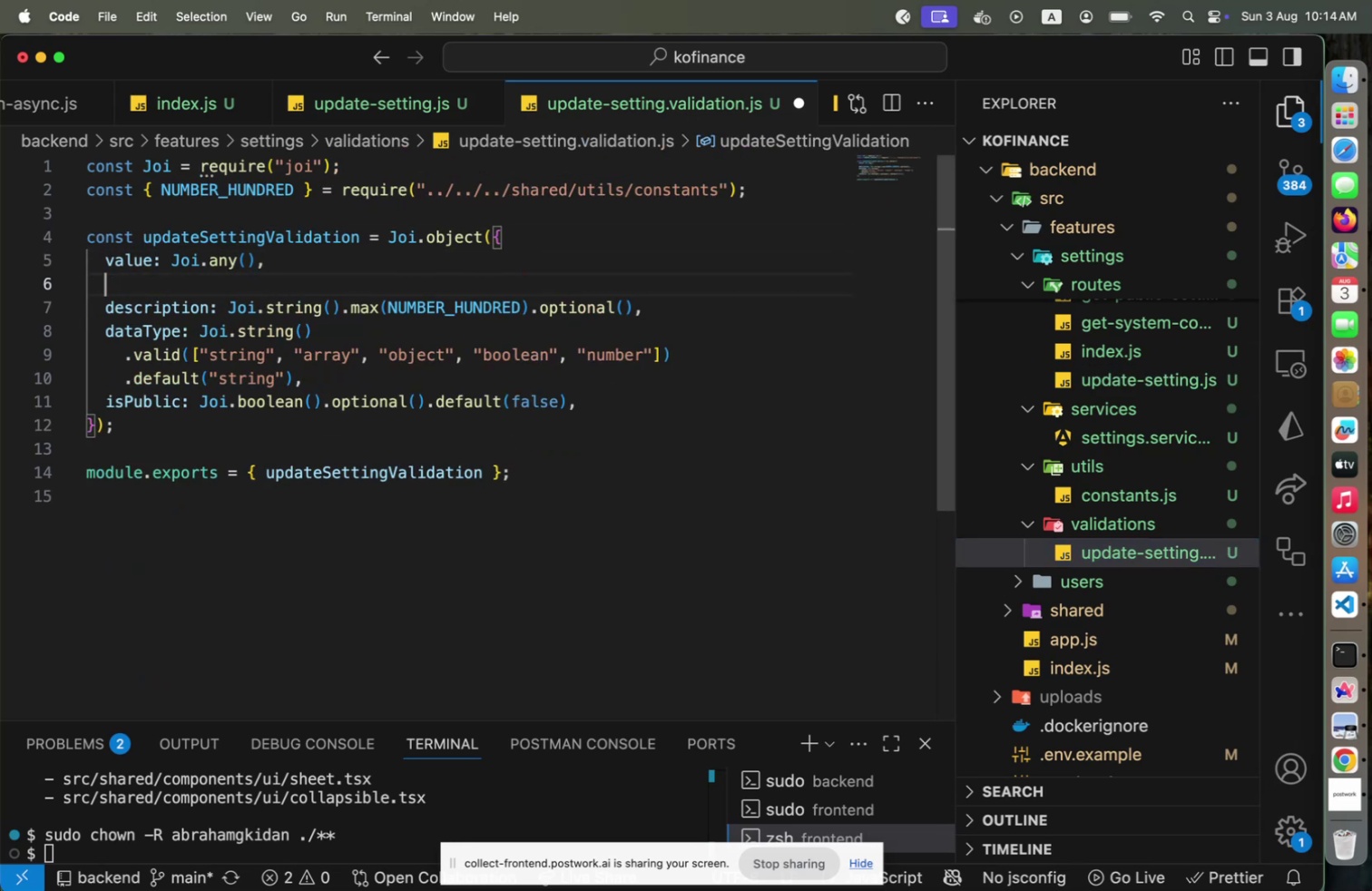 
type(category: Ji)
key(Backspace)
type(oi.s)
 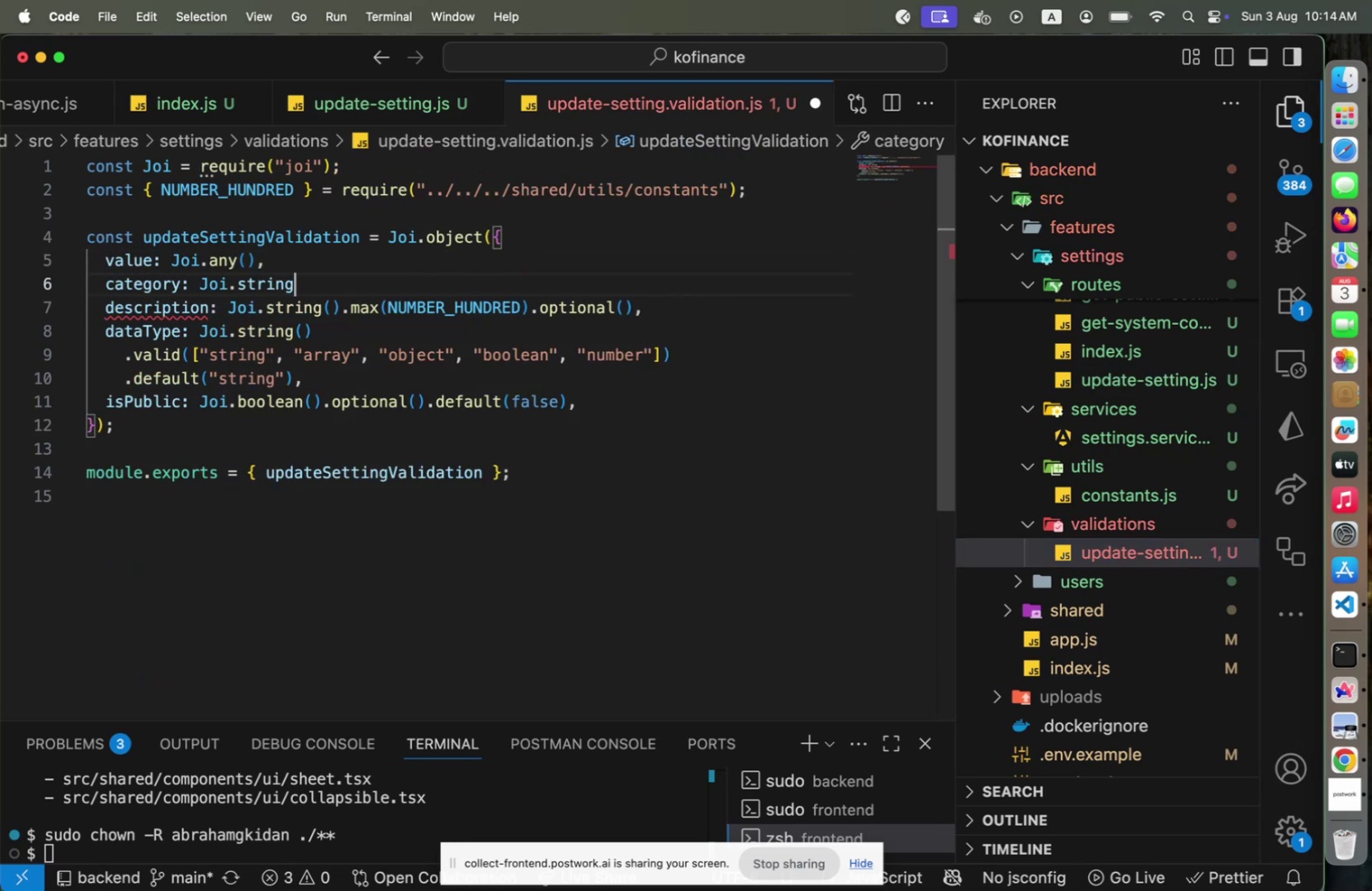 
 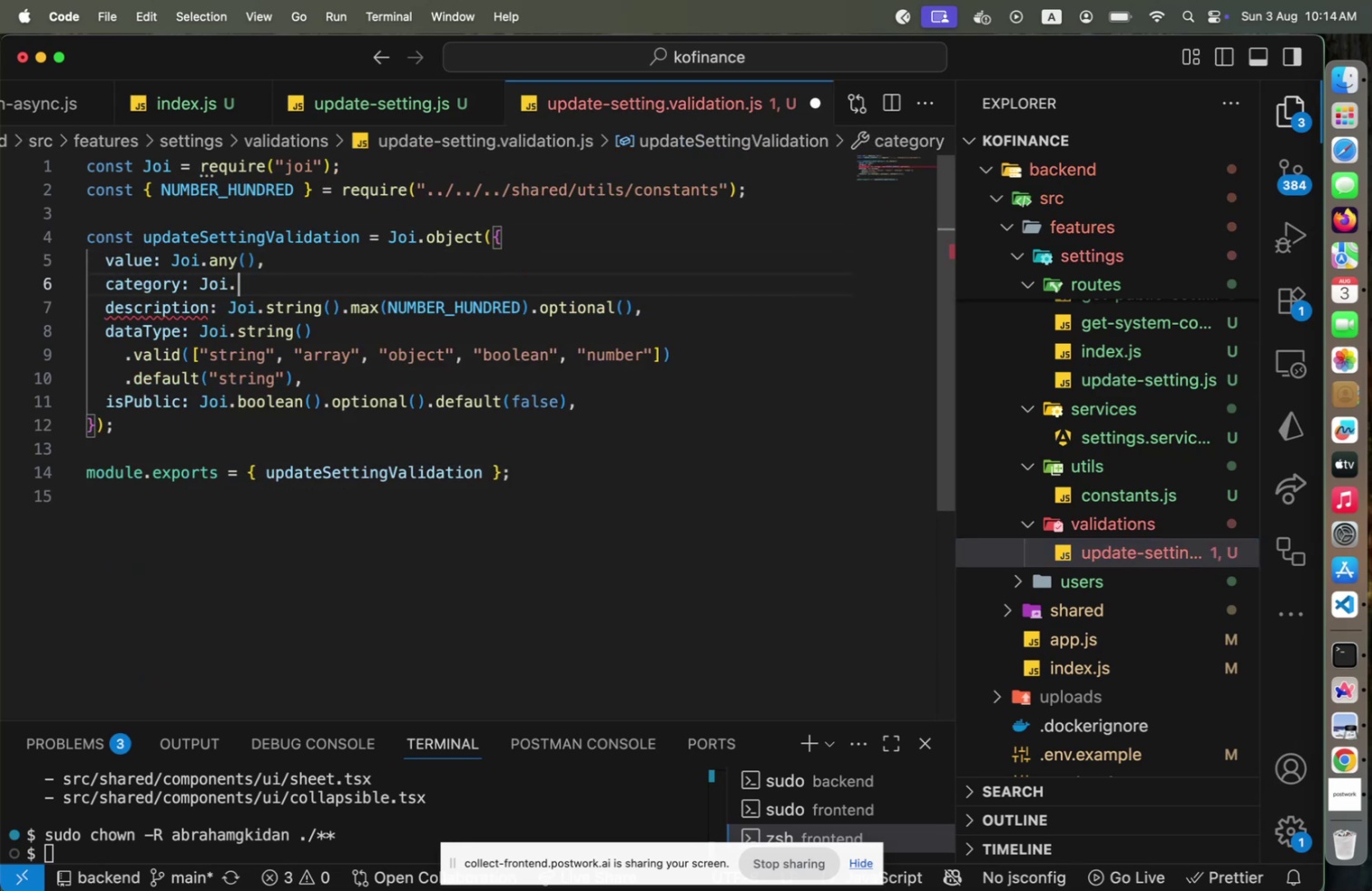 
key(Enter)
 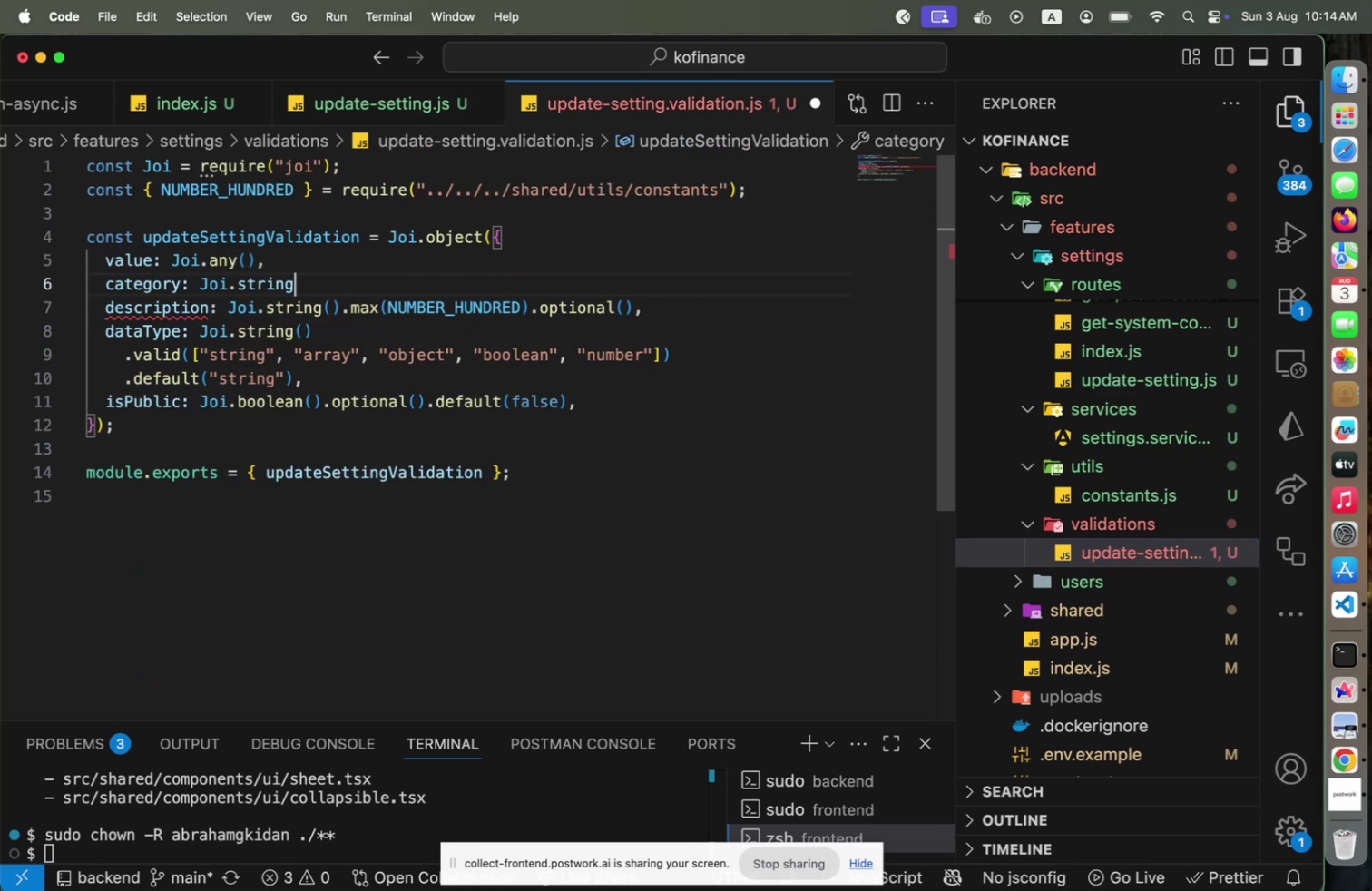 
type(().va)
 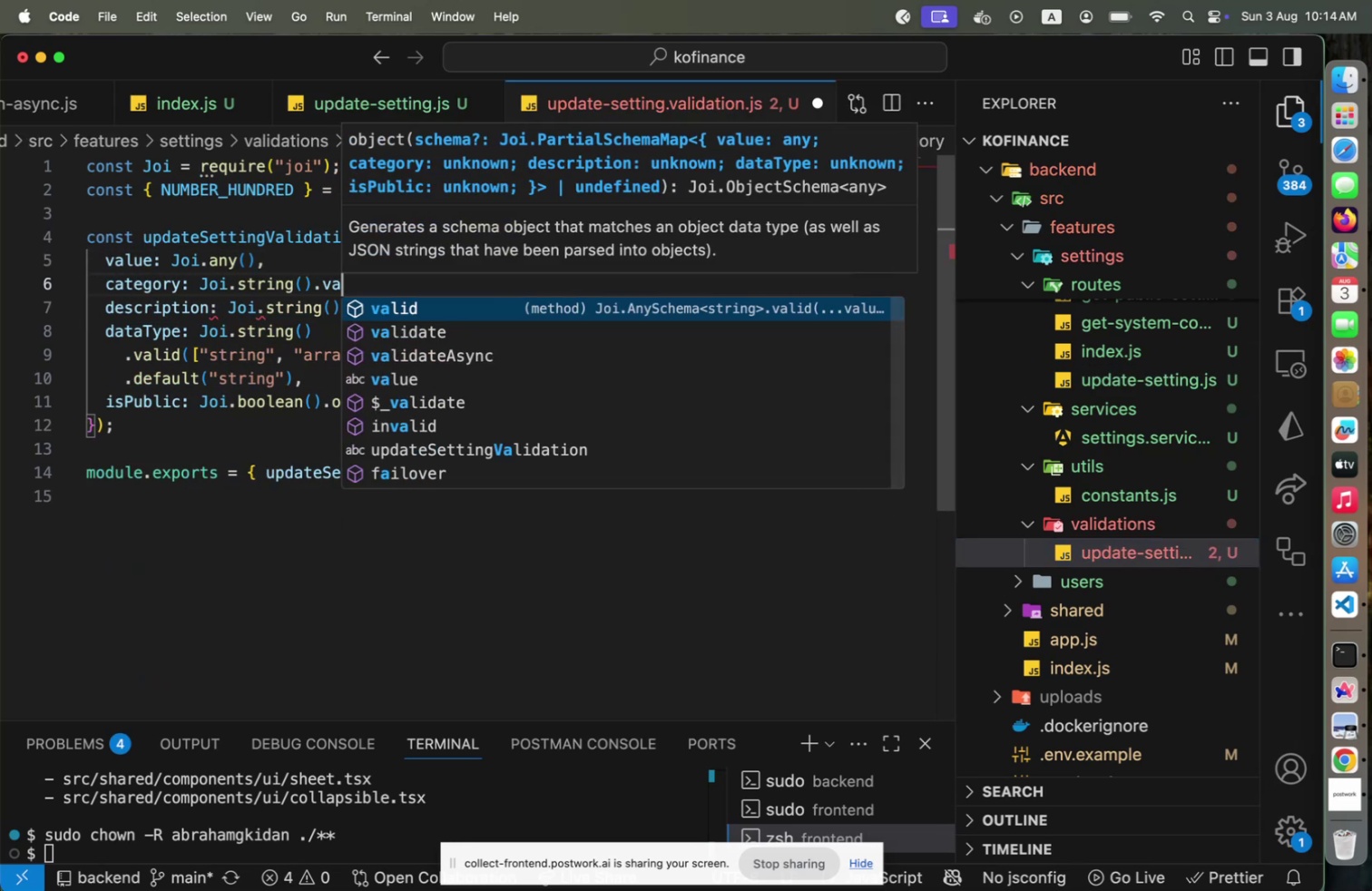 
key(Enter)
 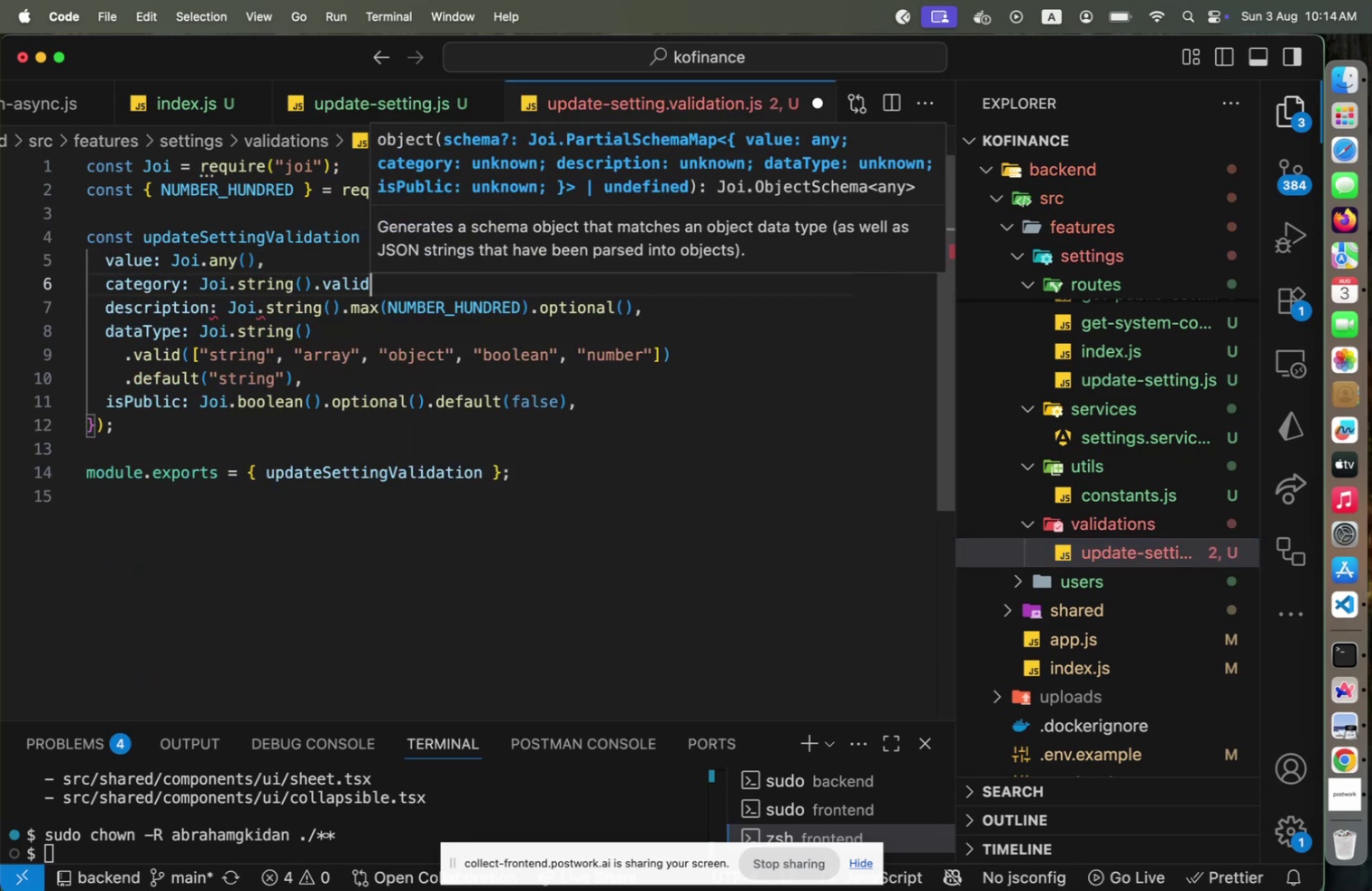 
type((O)
key(Backspace)
type(...o)
key(Backspace)
type(Objectval)
key(Backspace)
key(Backspace)
key(Backspace)
type(.val)
 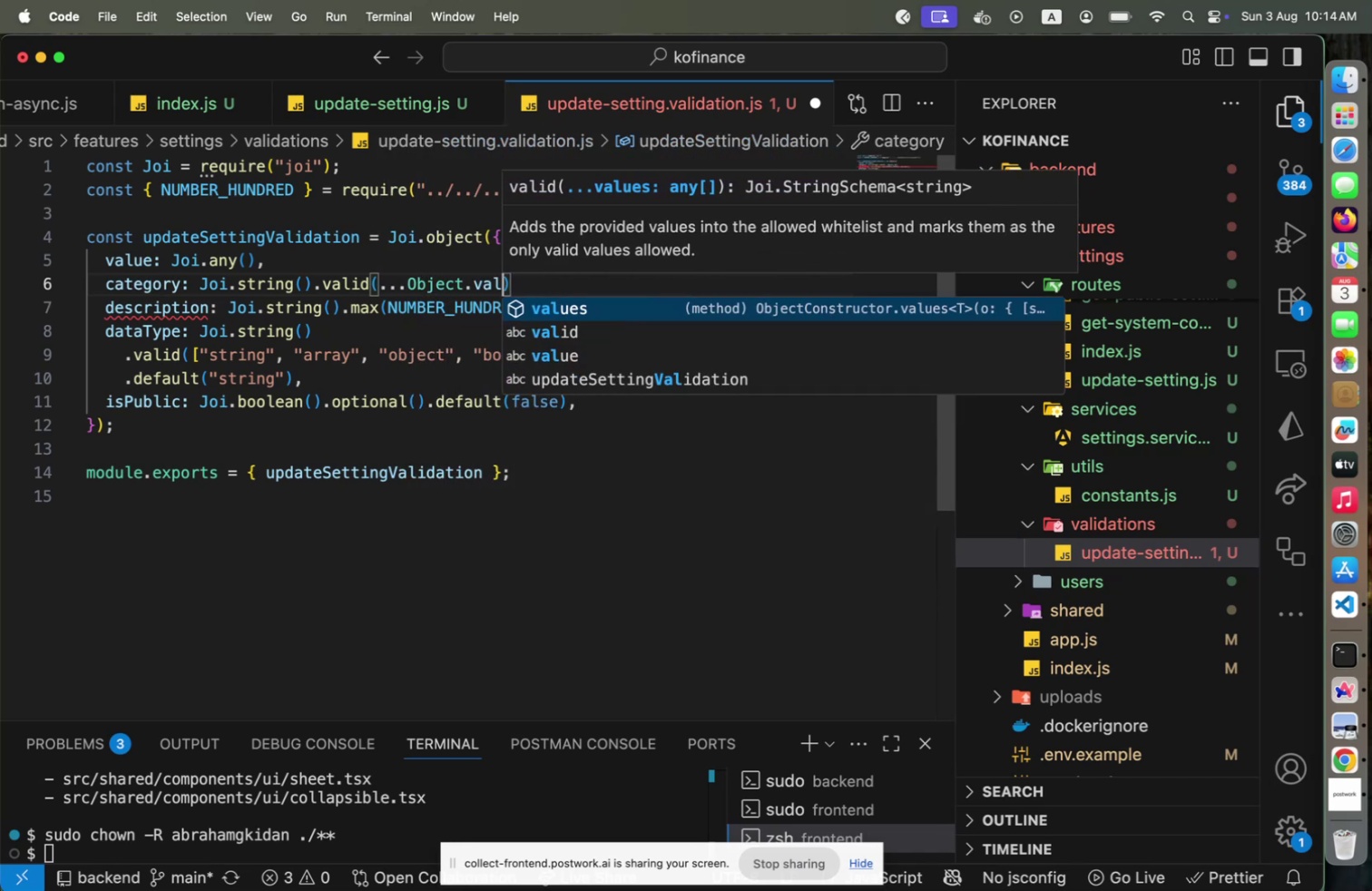 
key(Enter)
 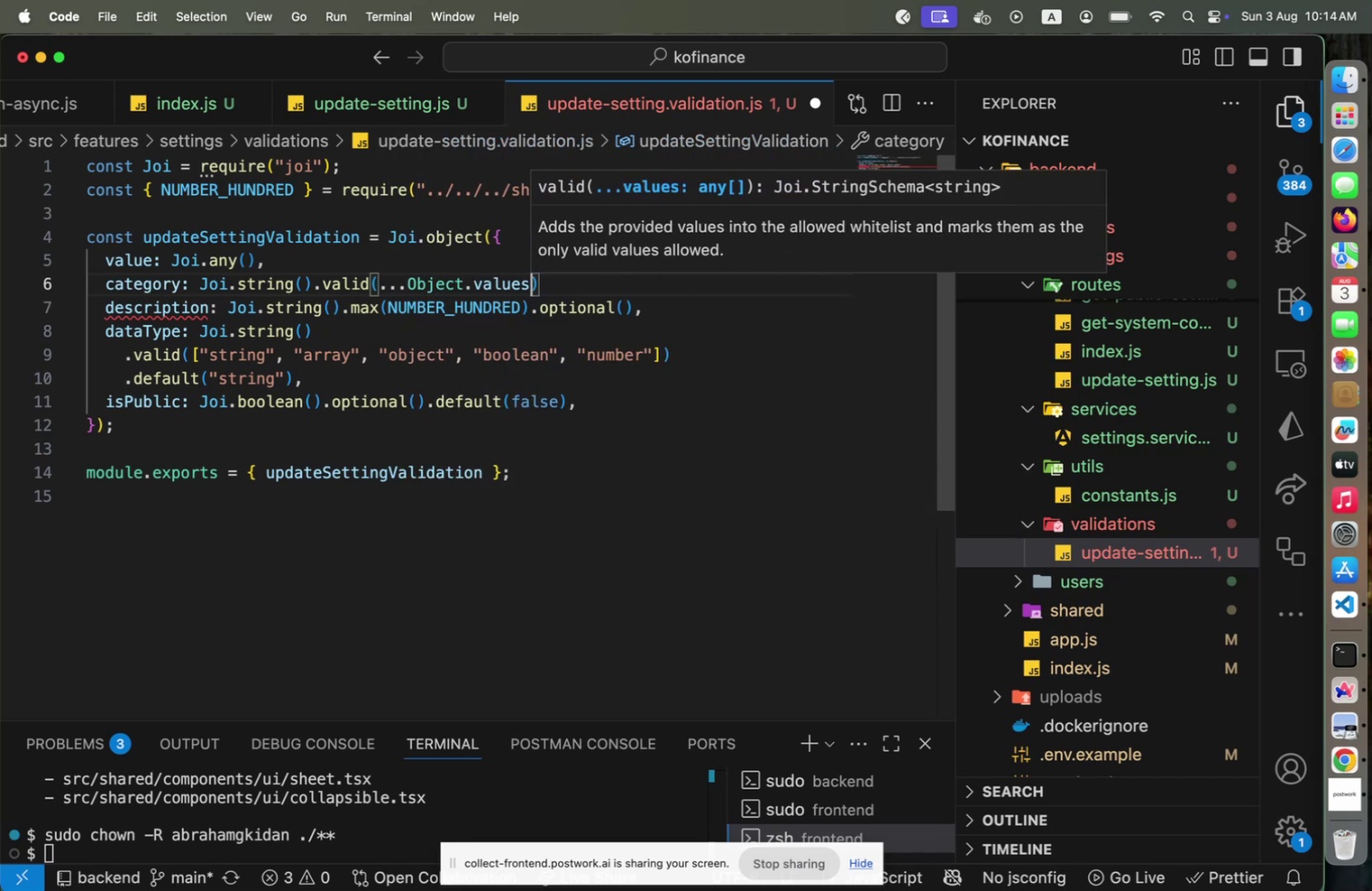 
type((SET)
 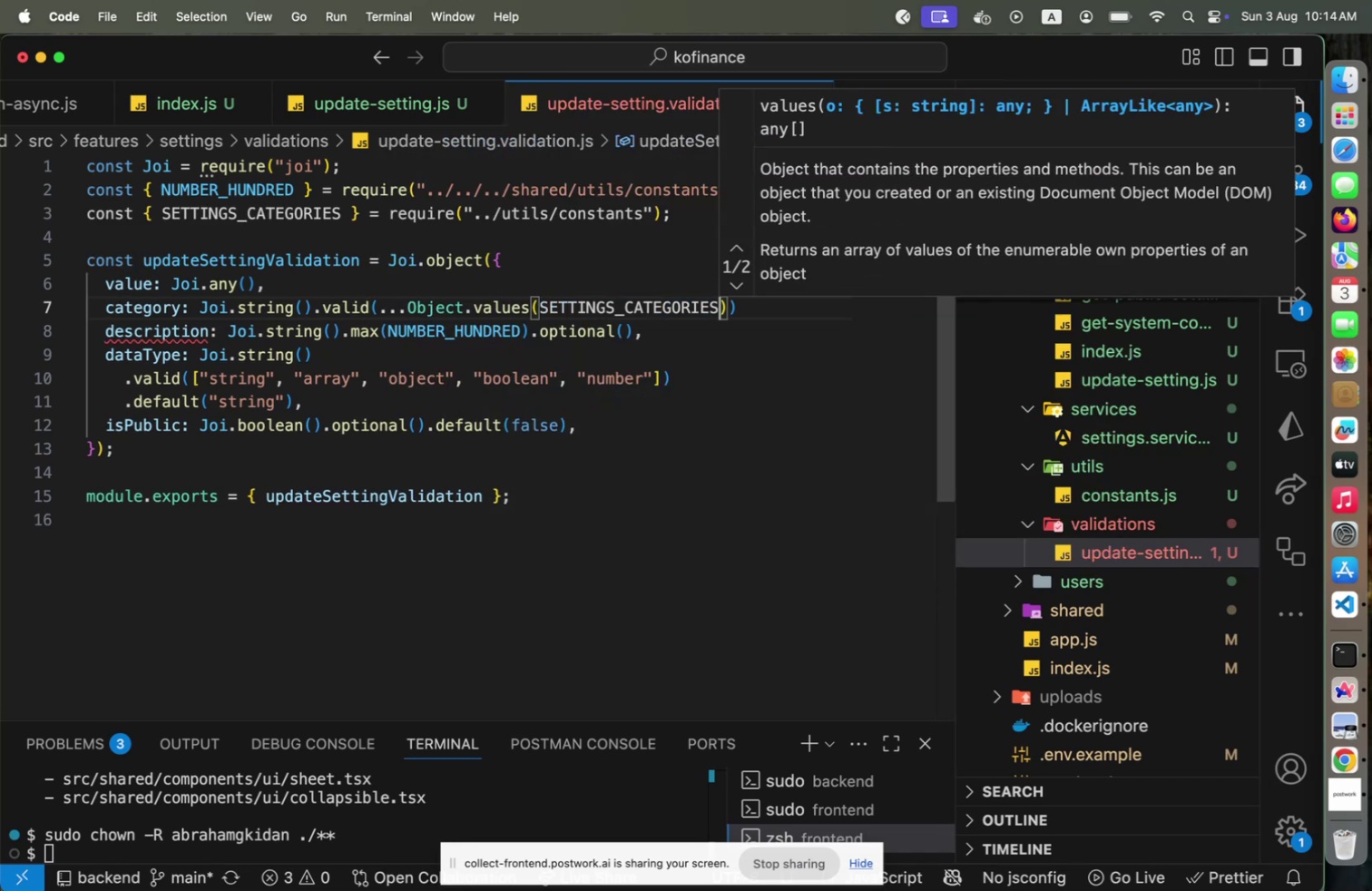 
 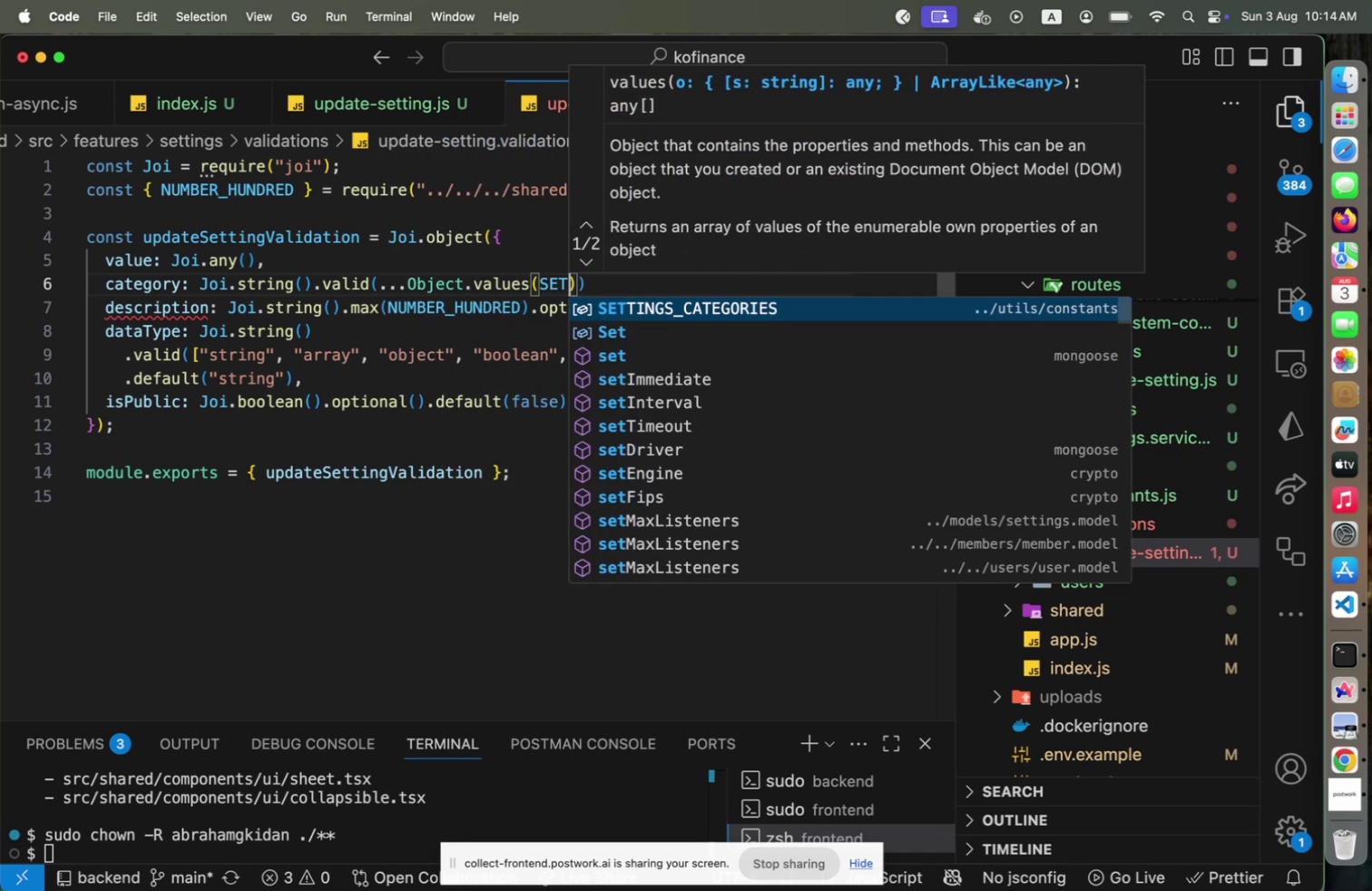 
key(Enter)
 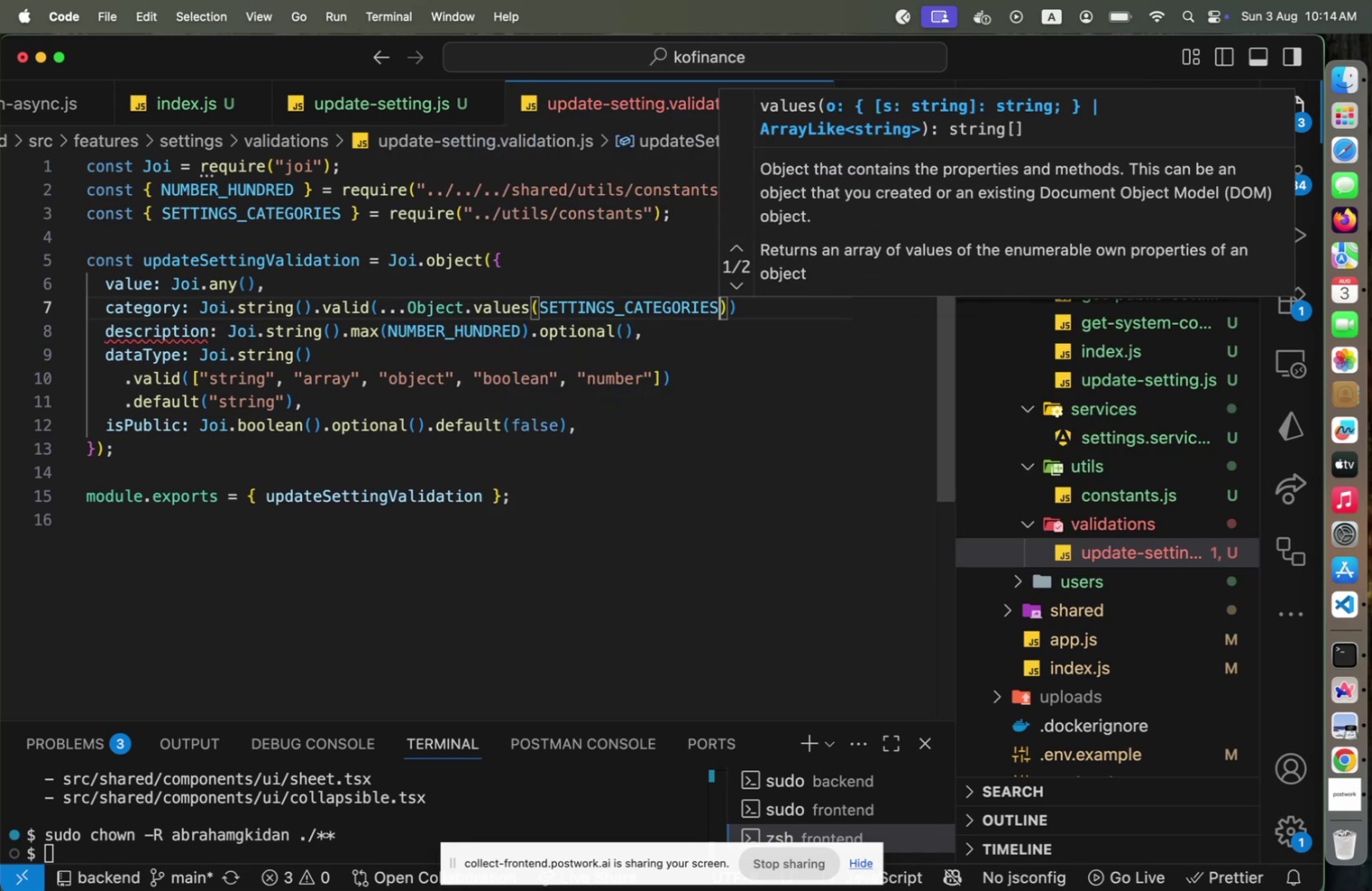 
key(ArrowRight)
 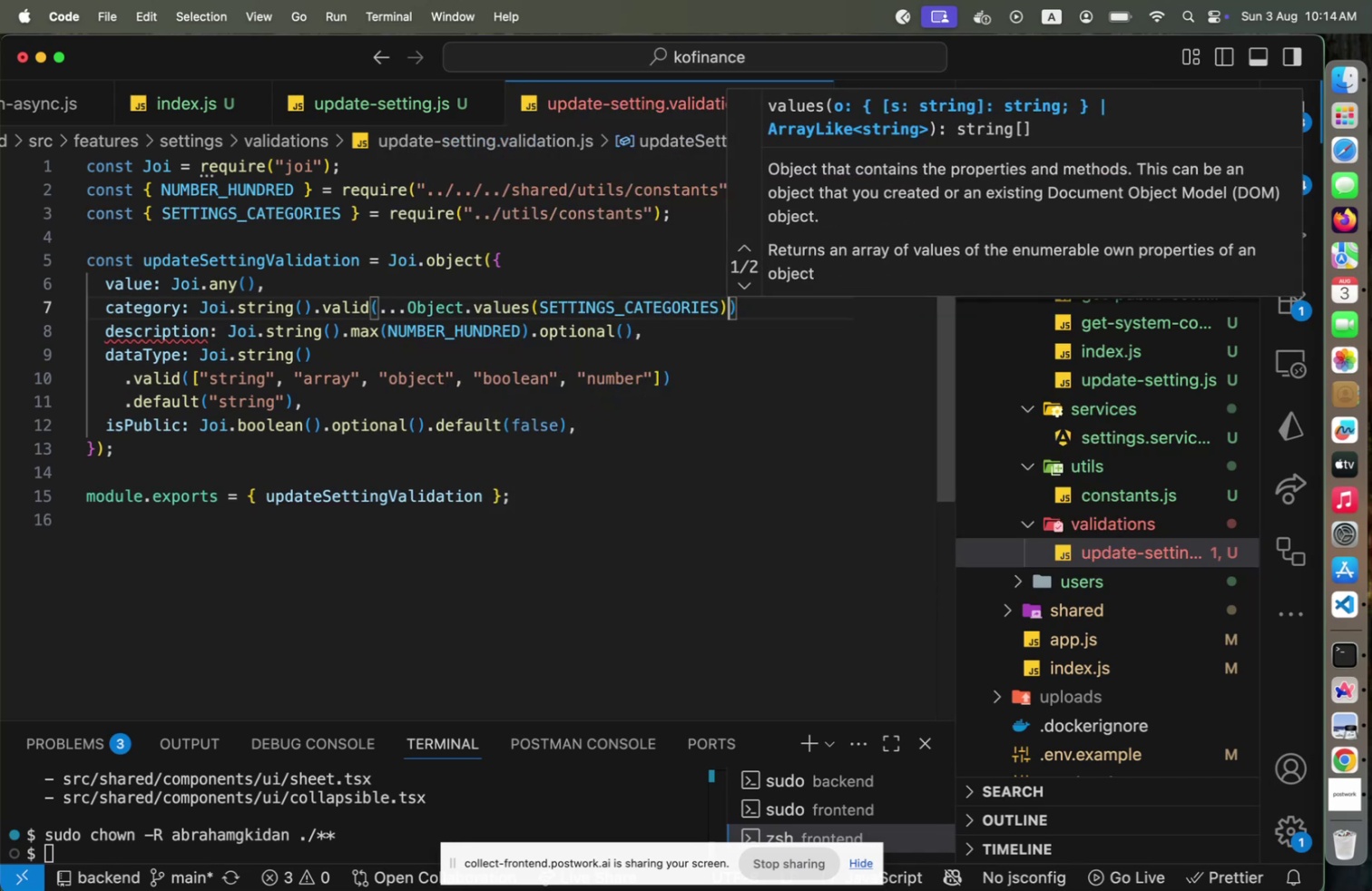 
key(ArrowRight)
 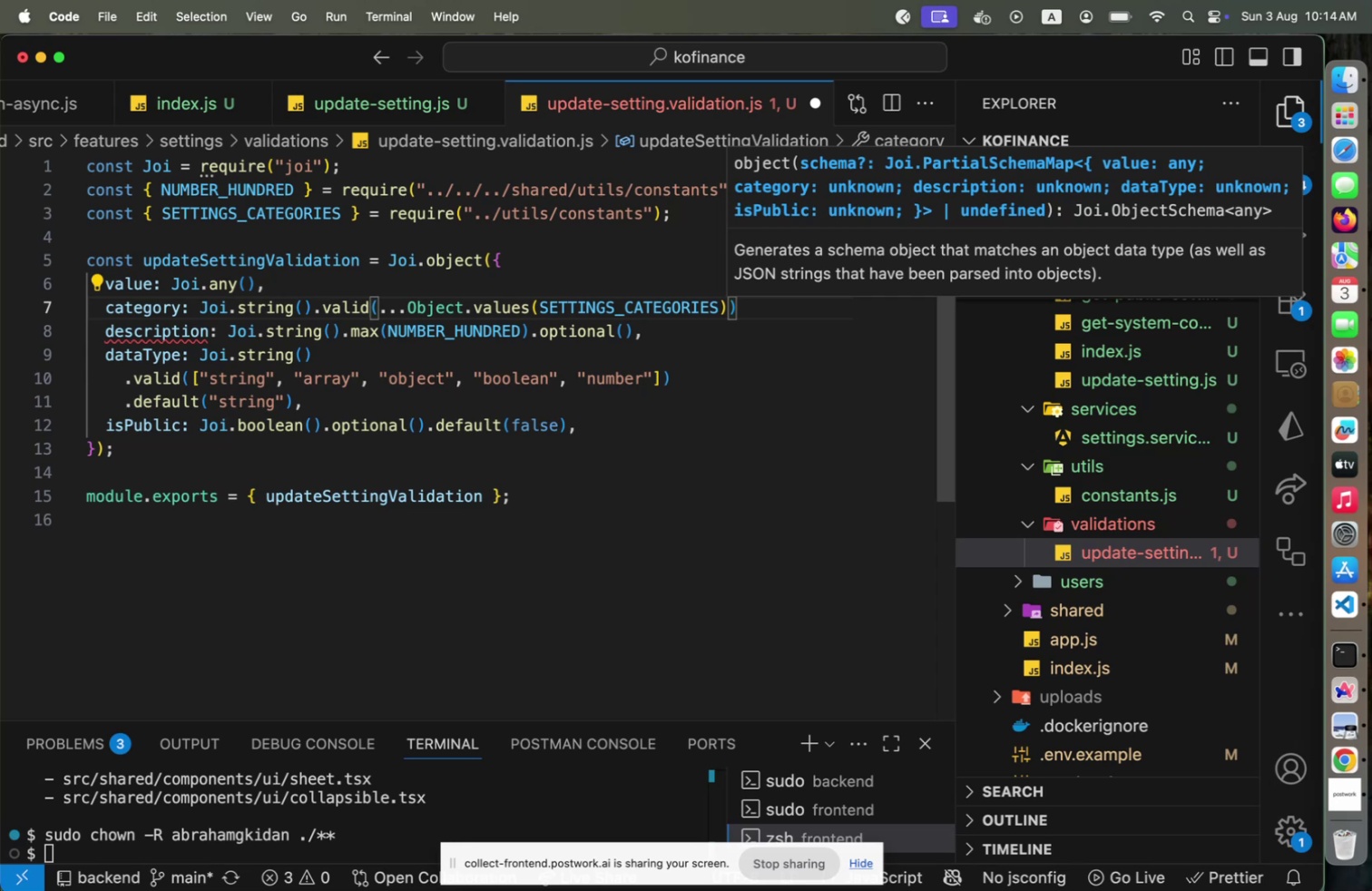 
key(Comma)
 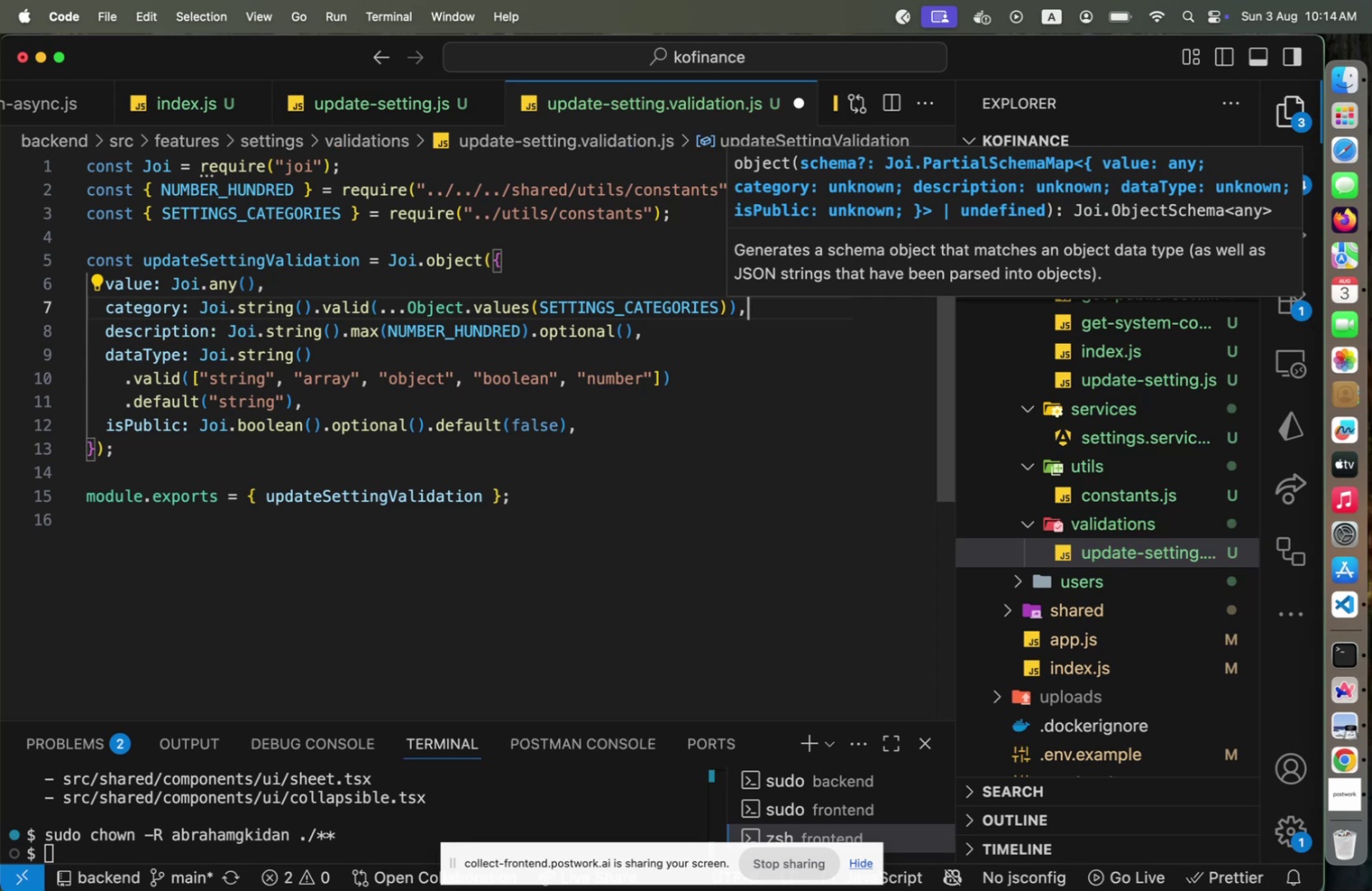 
key(ArrowLeft)
 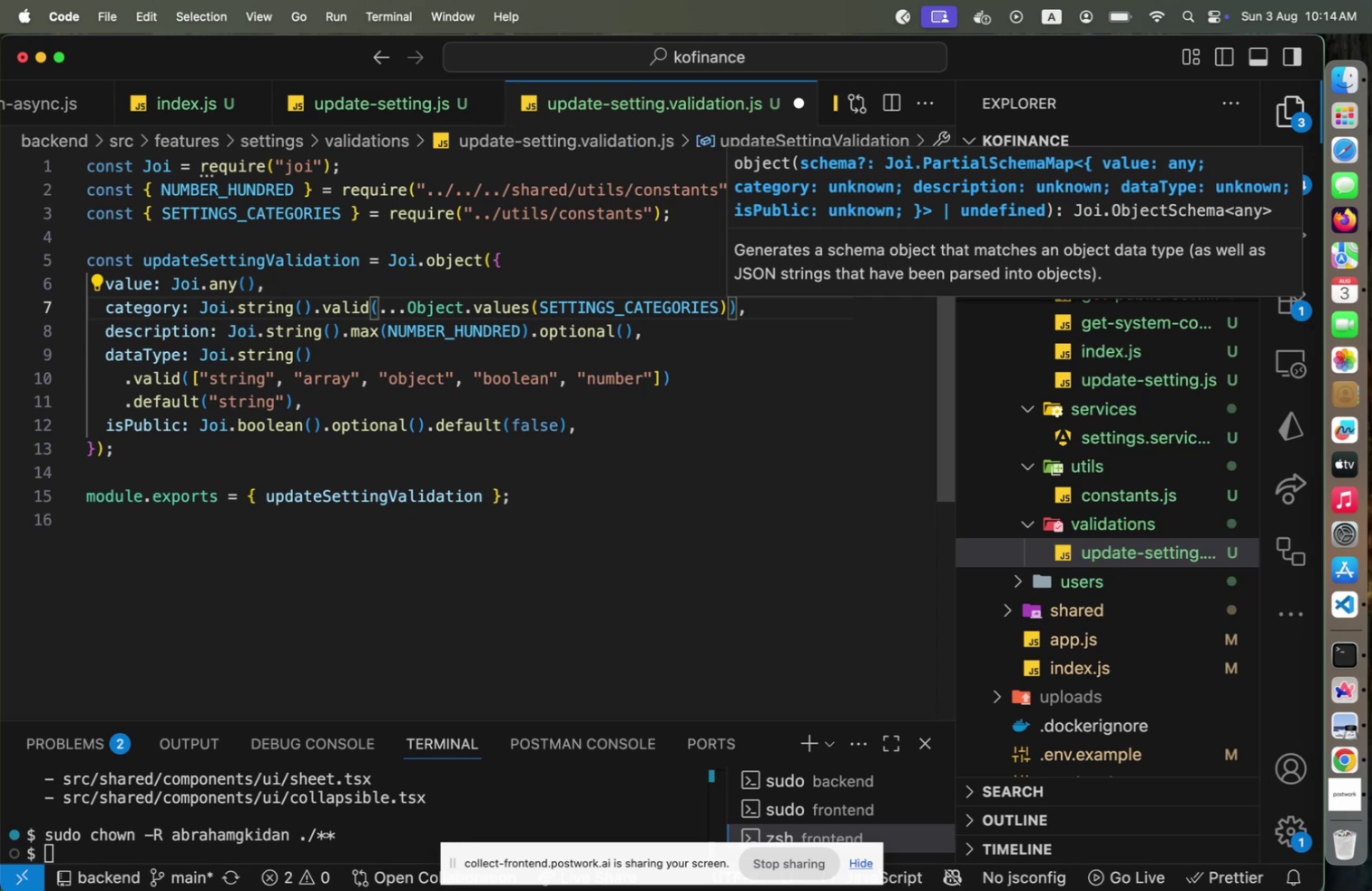 
type(.de)
 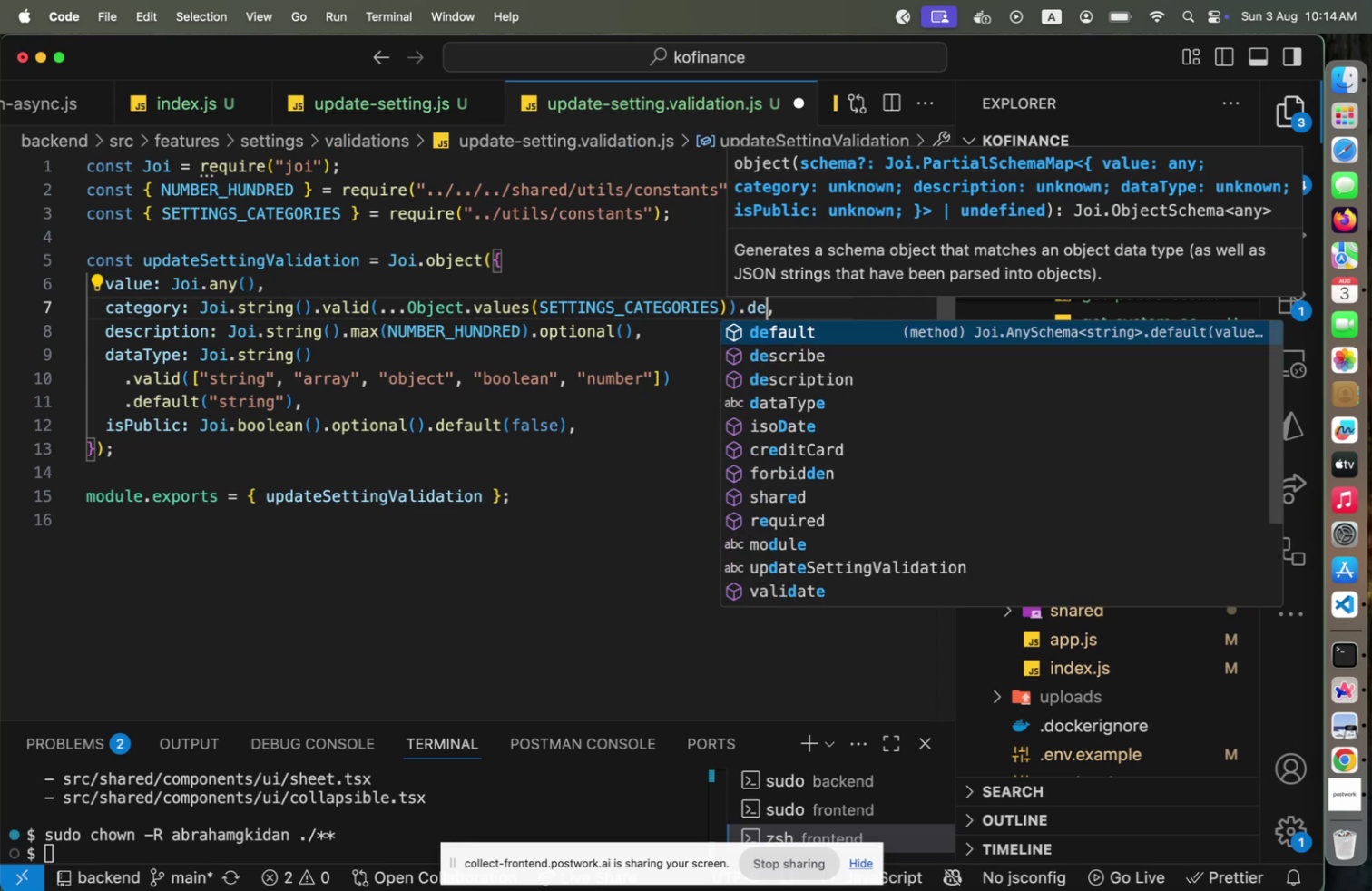 
key(Enter)
 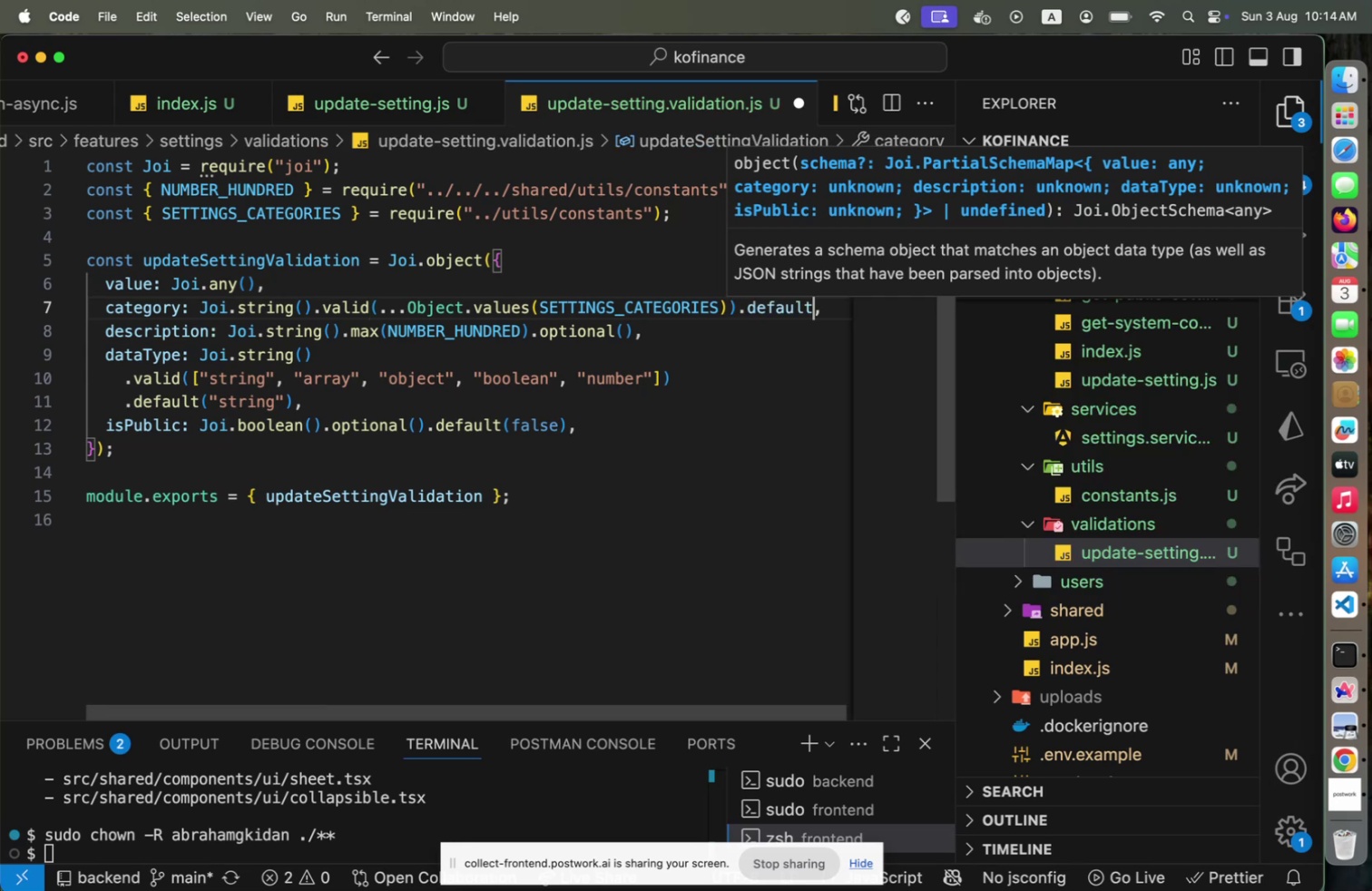 
type(('general)
 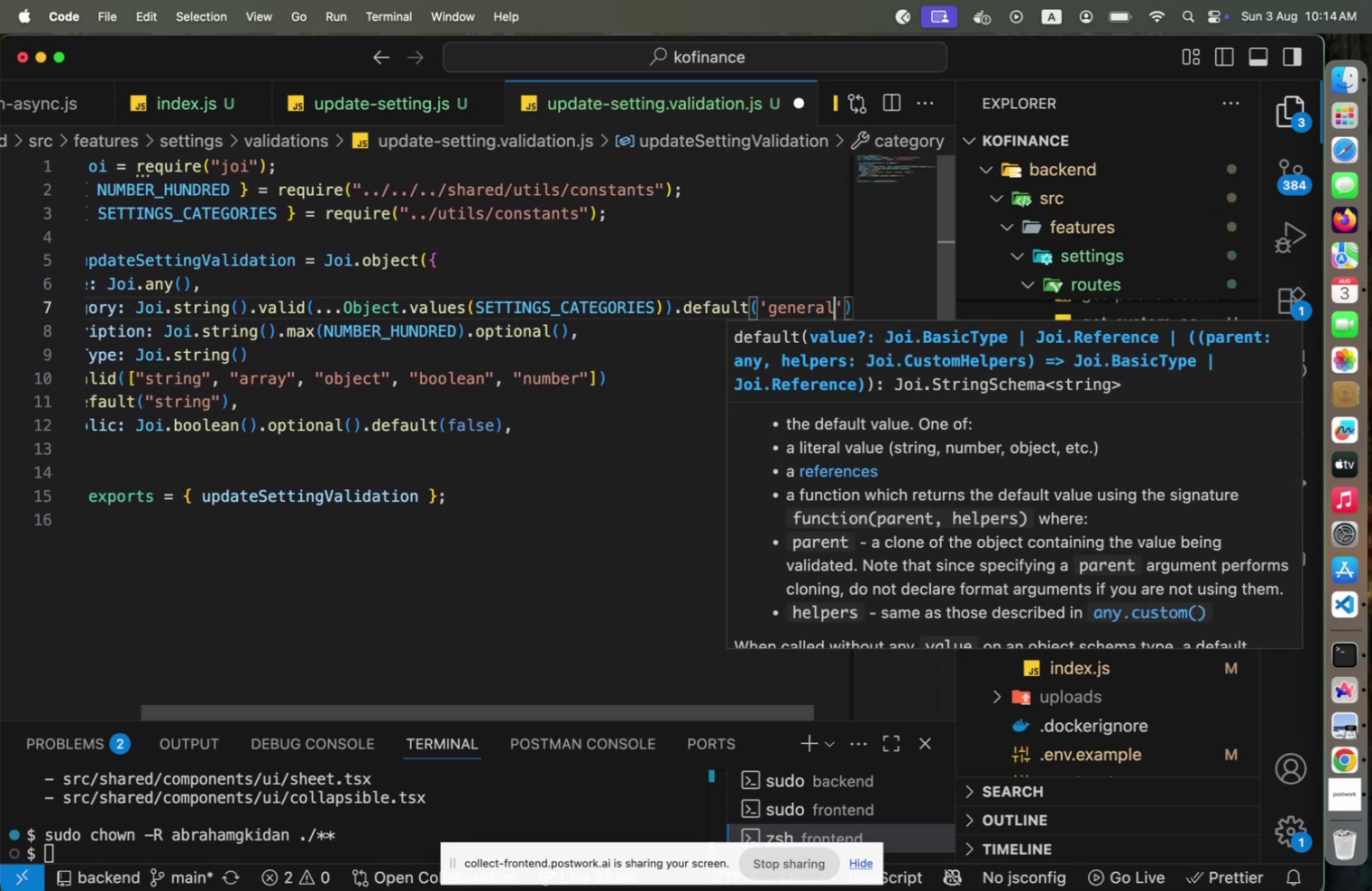 
key(ArrowRight)
 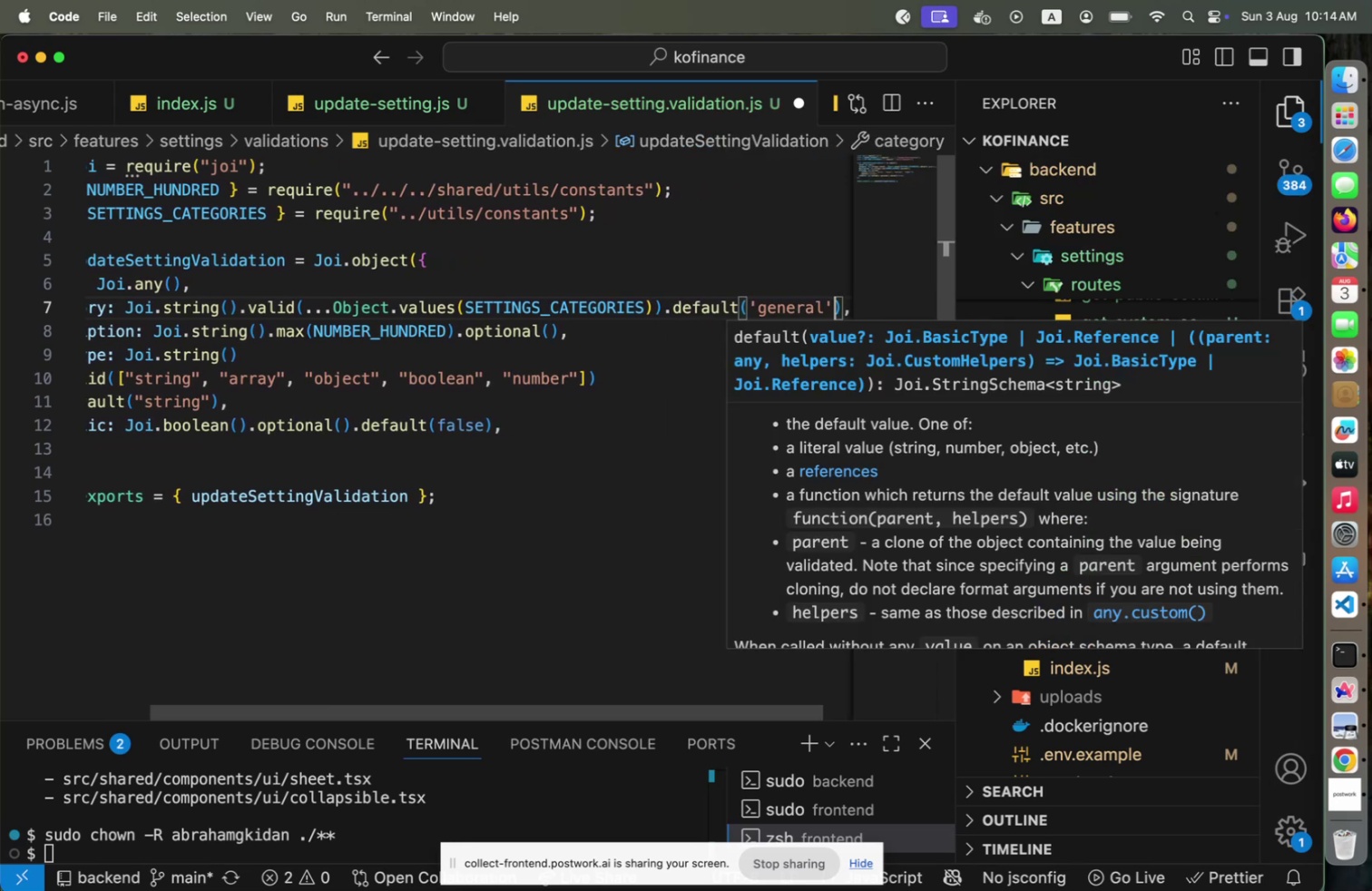 
key(ArrowRight)
 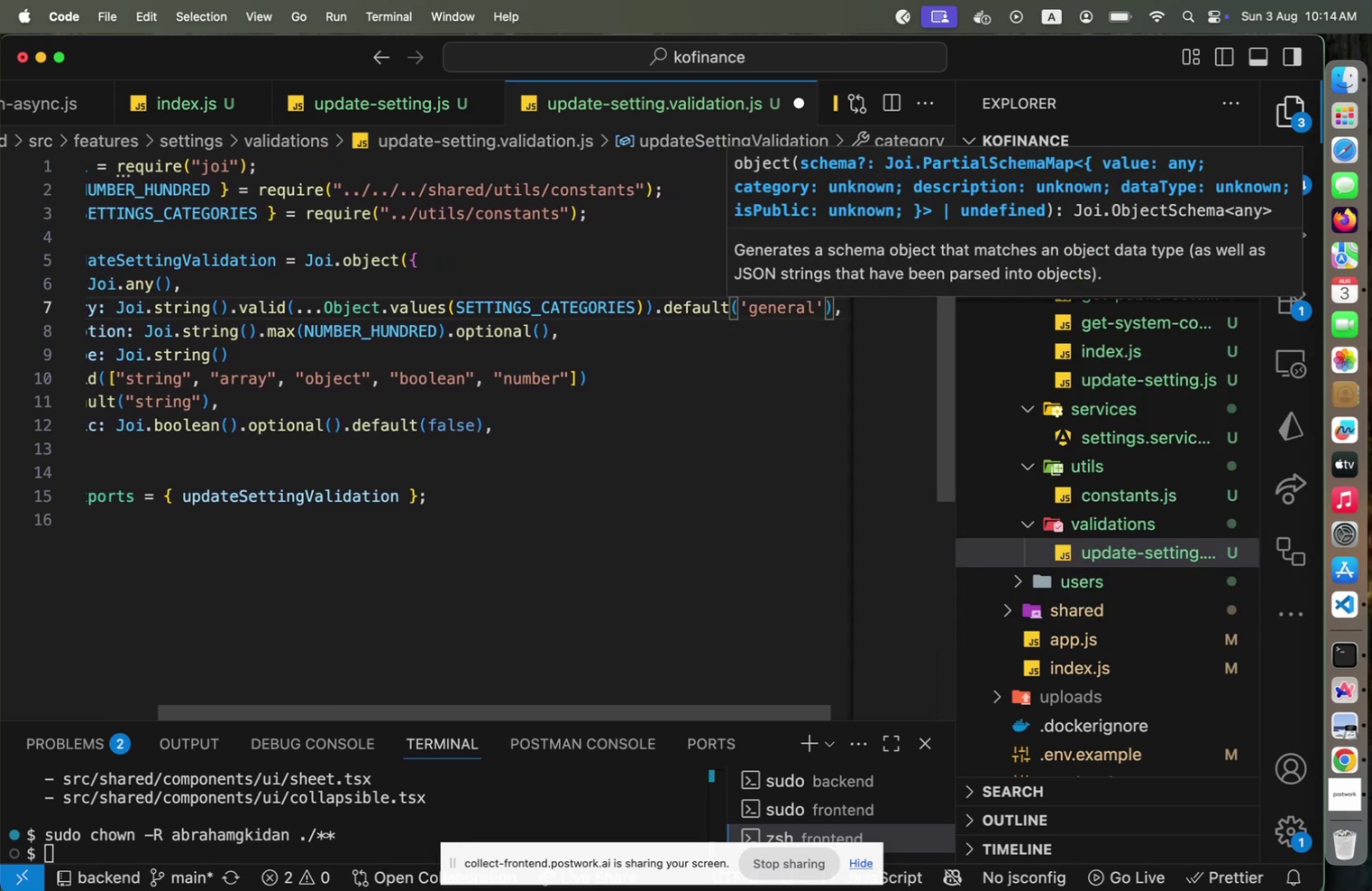 
key(Alt+Shift+F)
 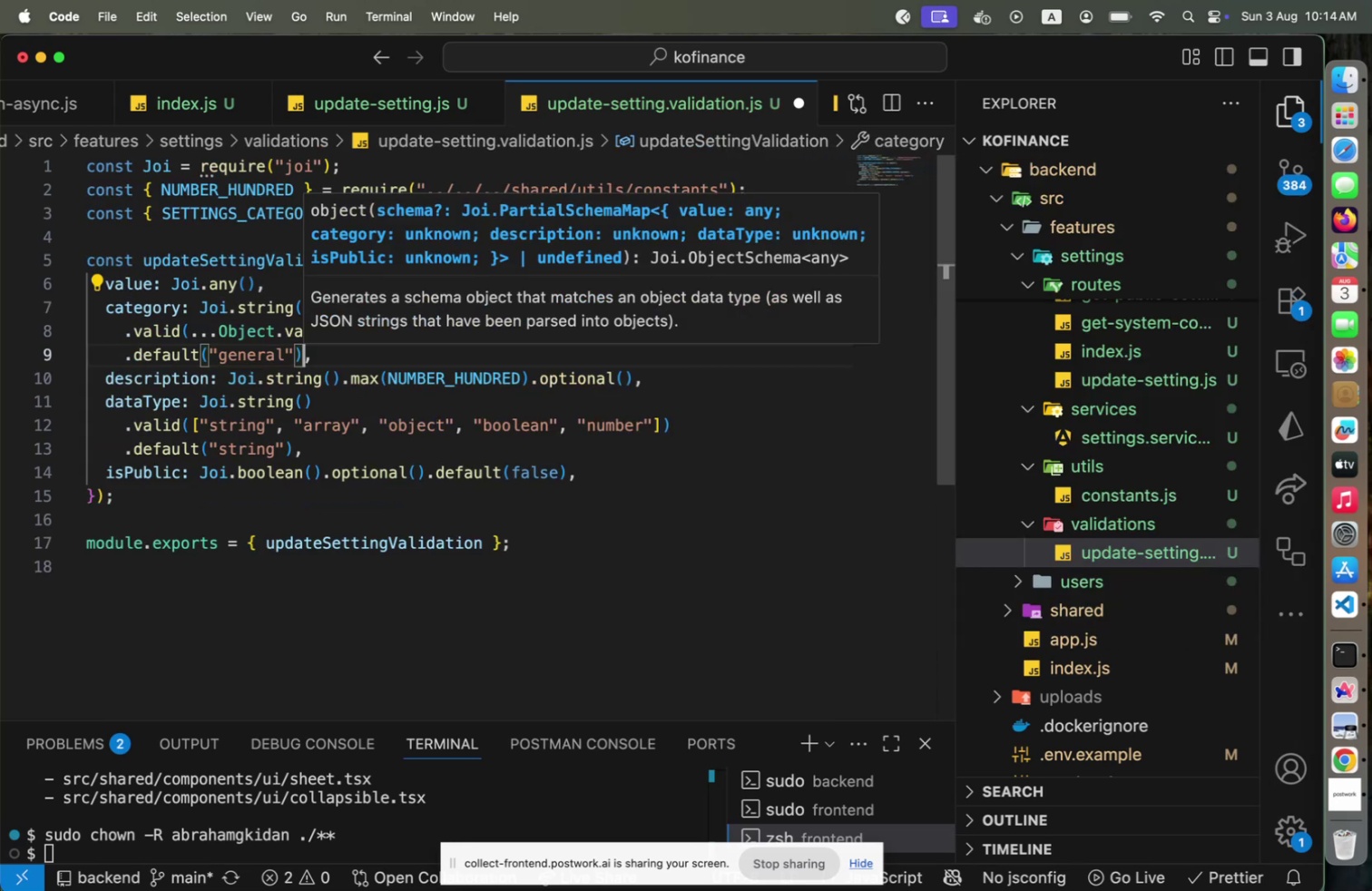 
key(Escape)
 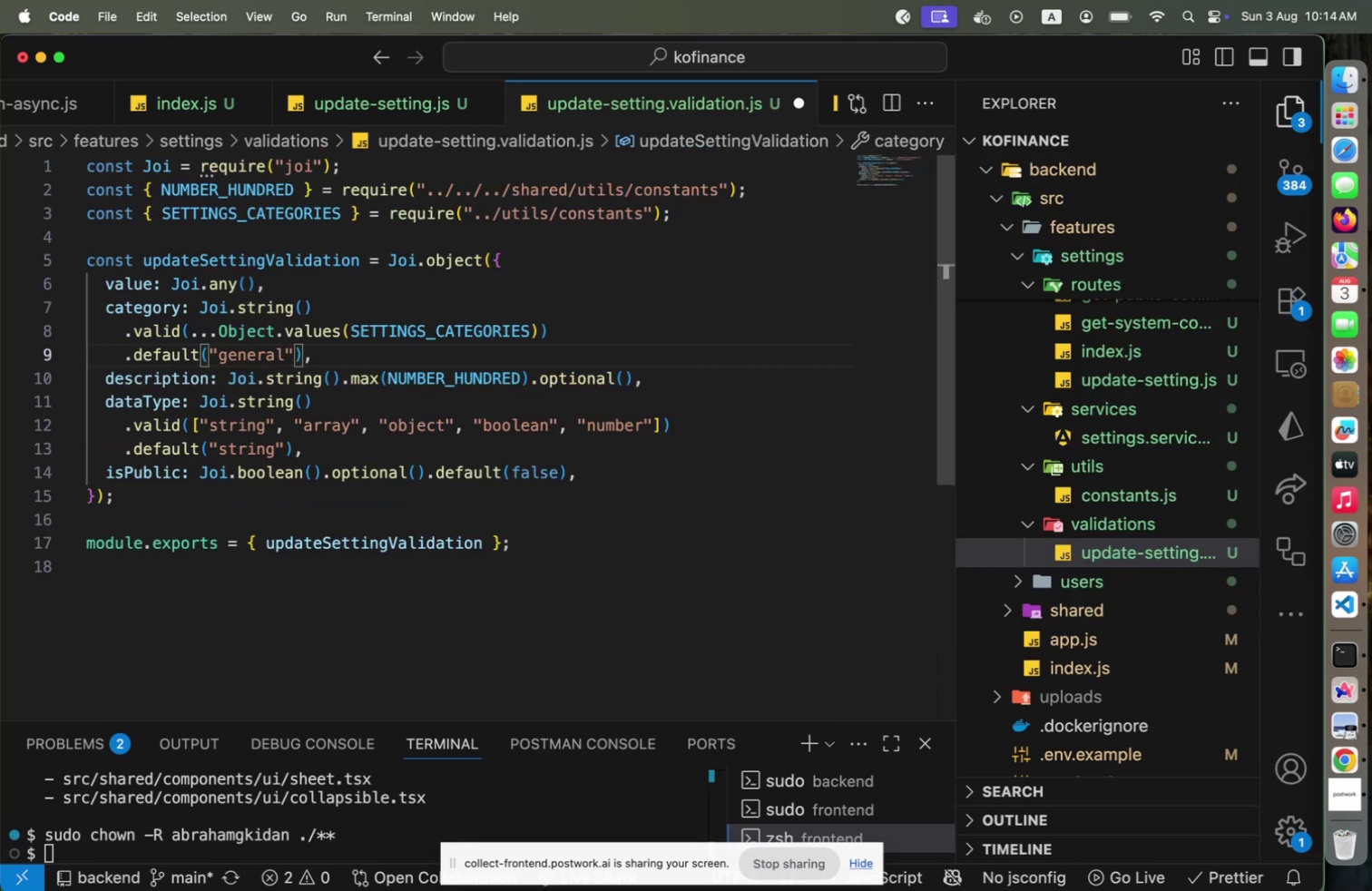 
key(ArrowUp)
 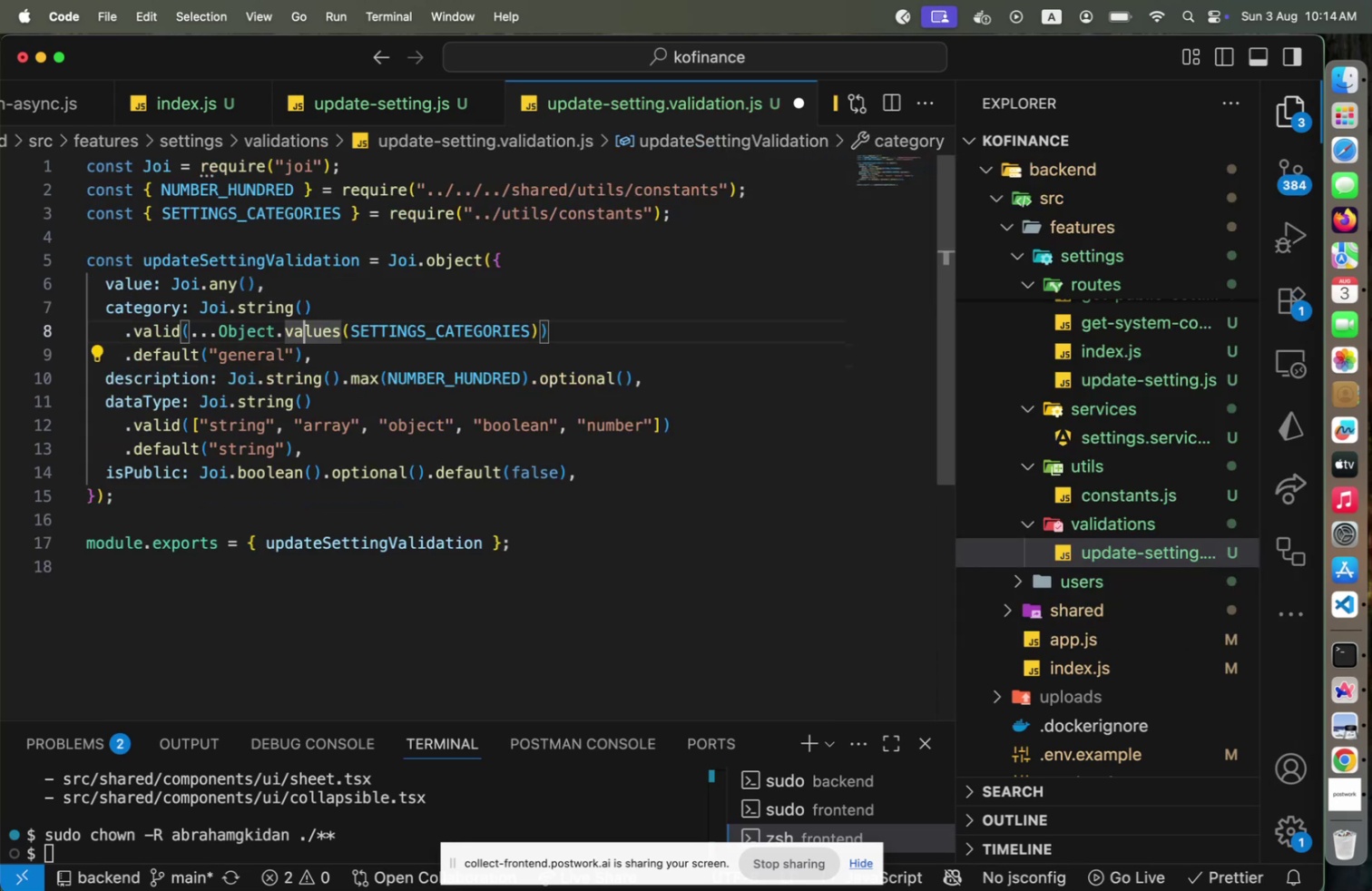 
key(ArrowUp)
 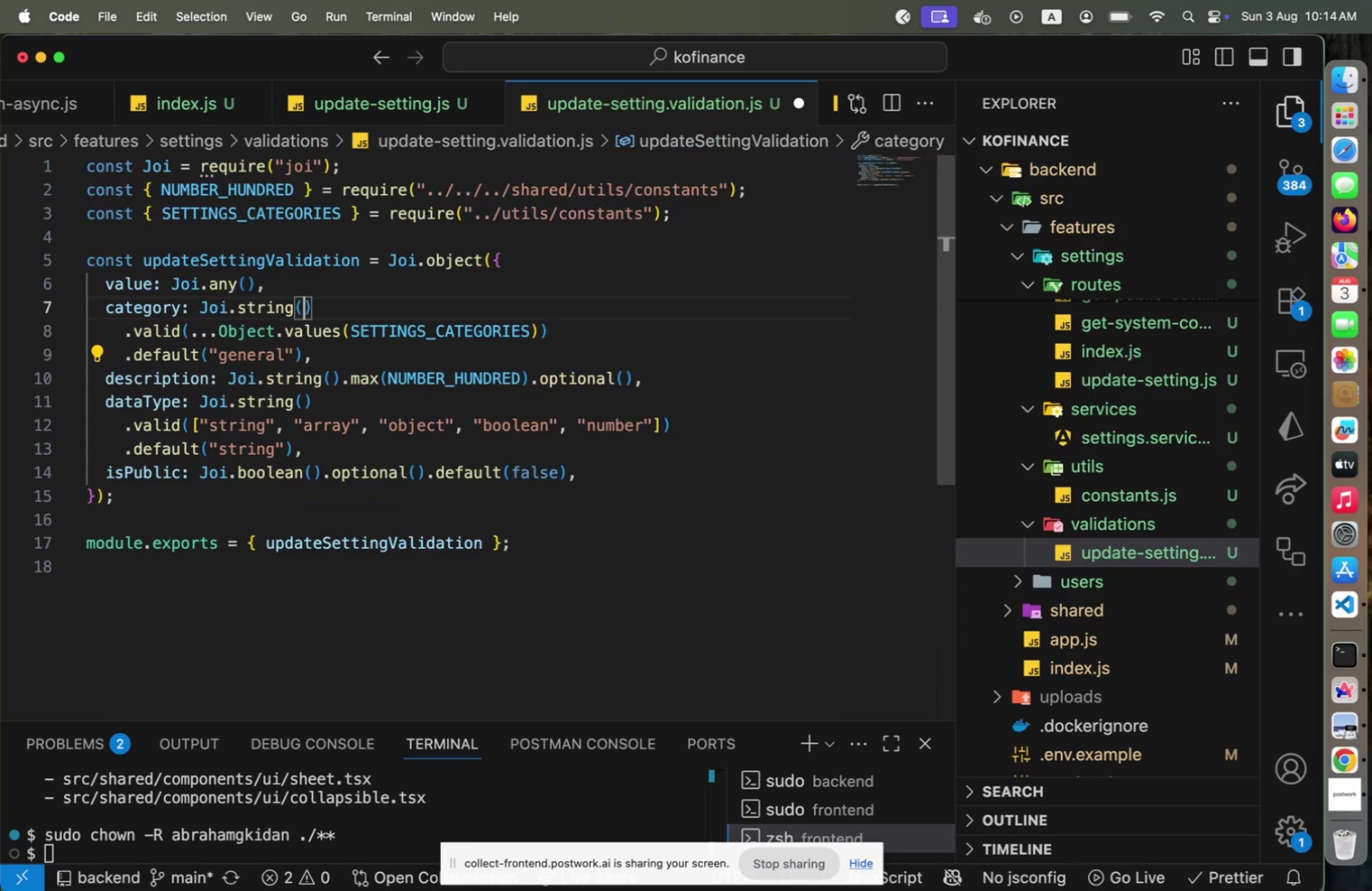 
key(ArrowUp)
 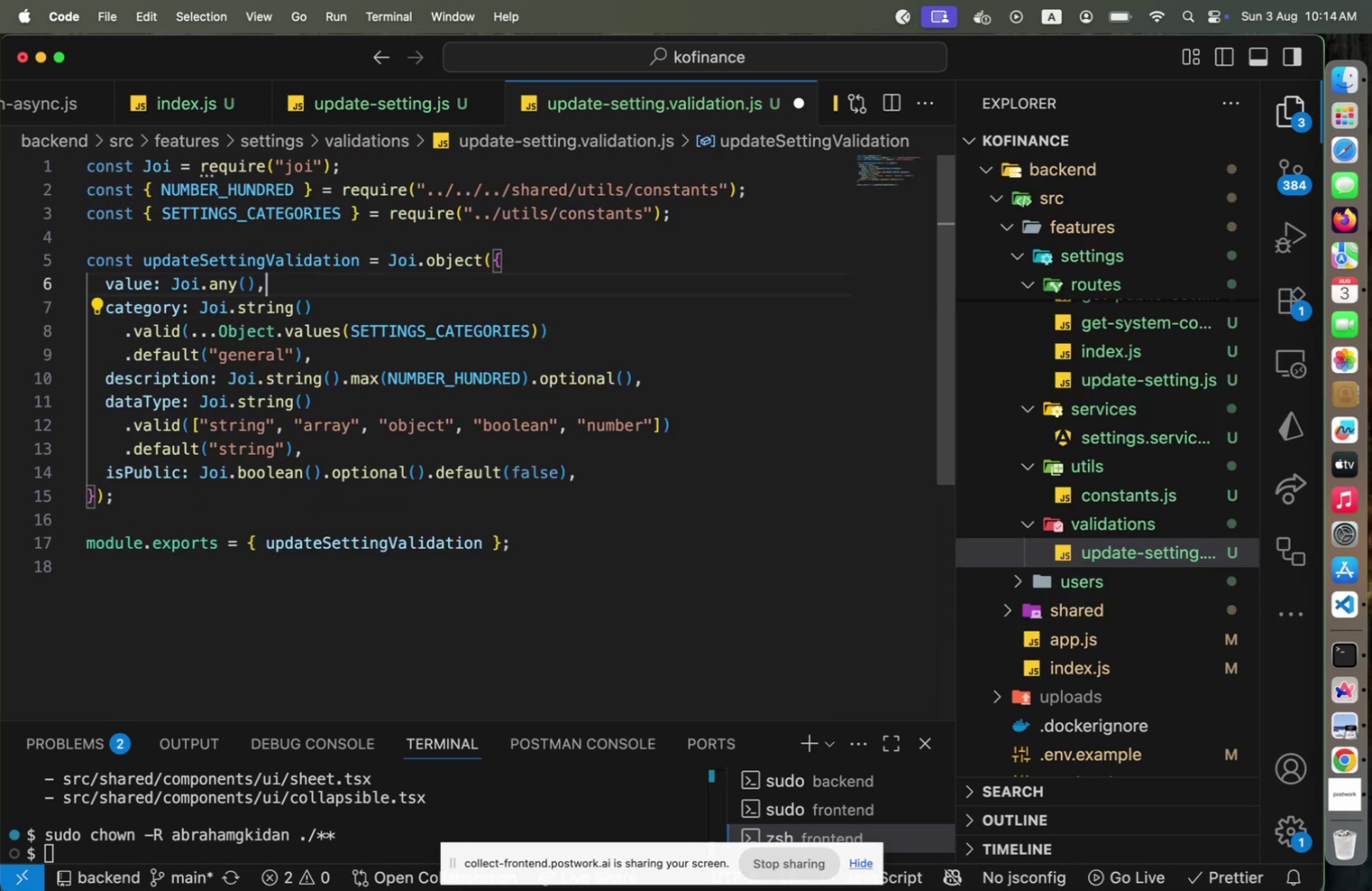 
key(ArrowDown)
 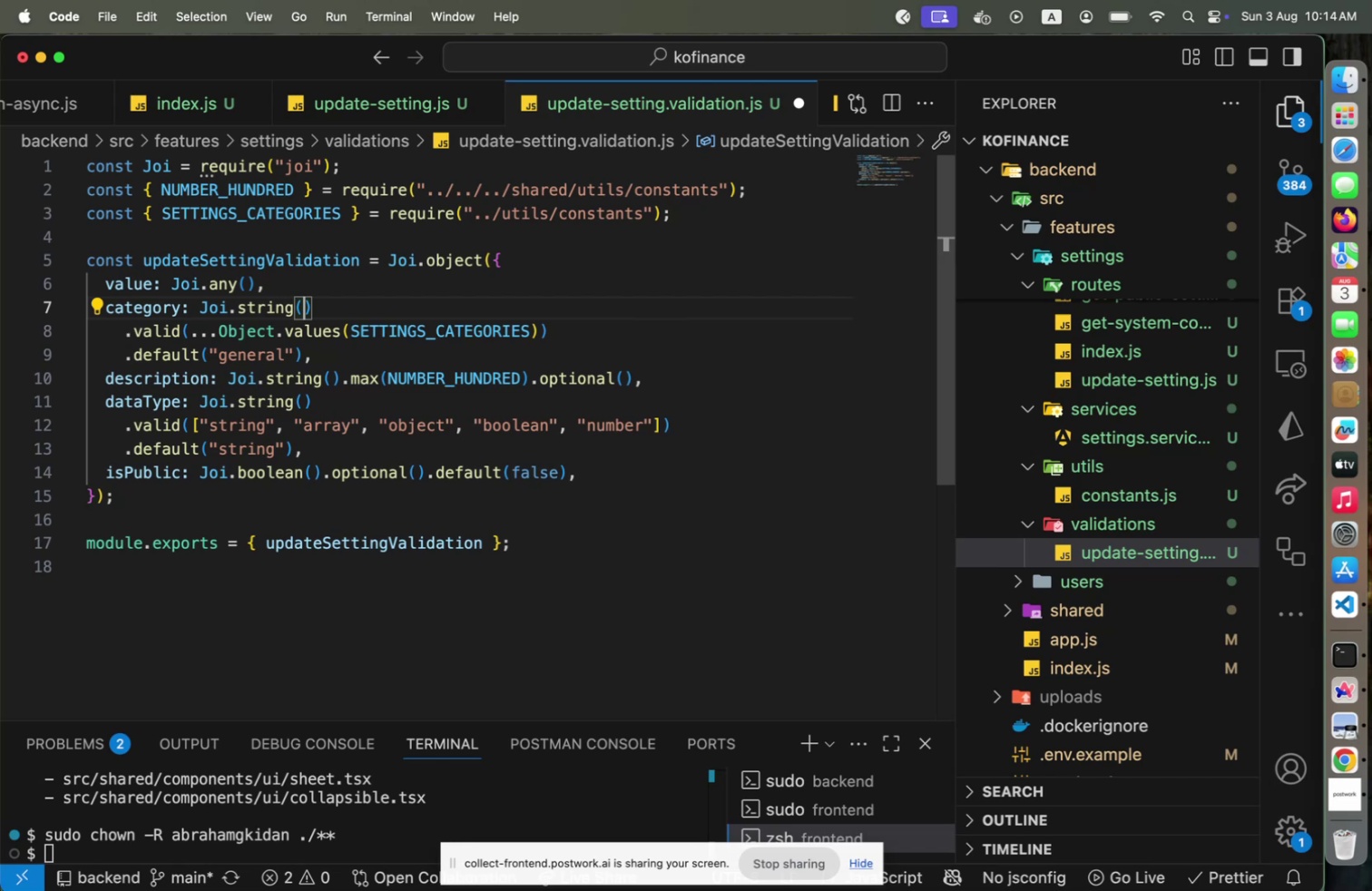 
key(Home)
 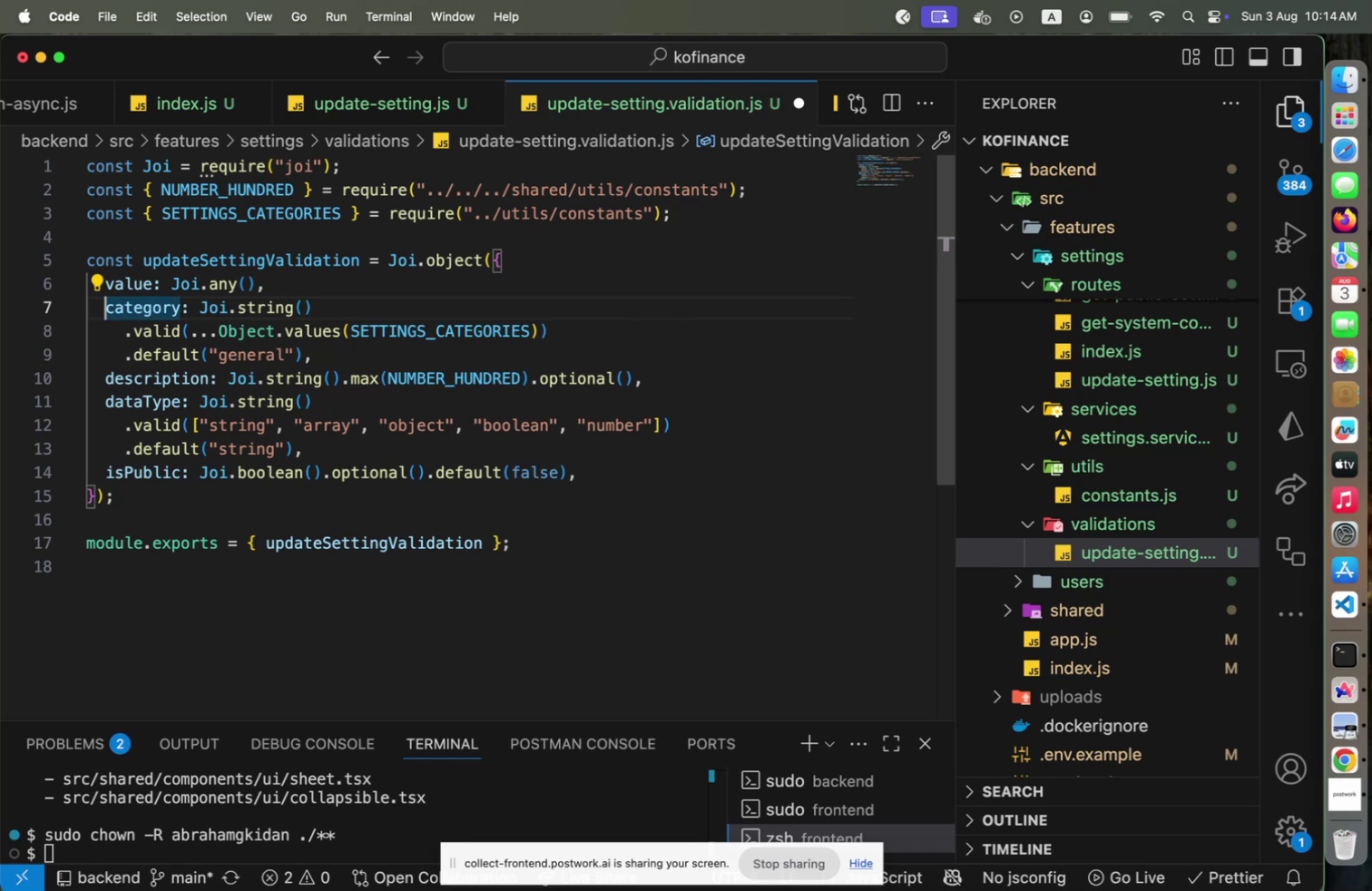 
key(Shift+ArrowDown)
 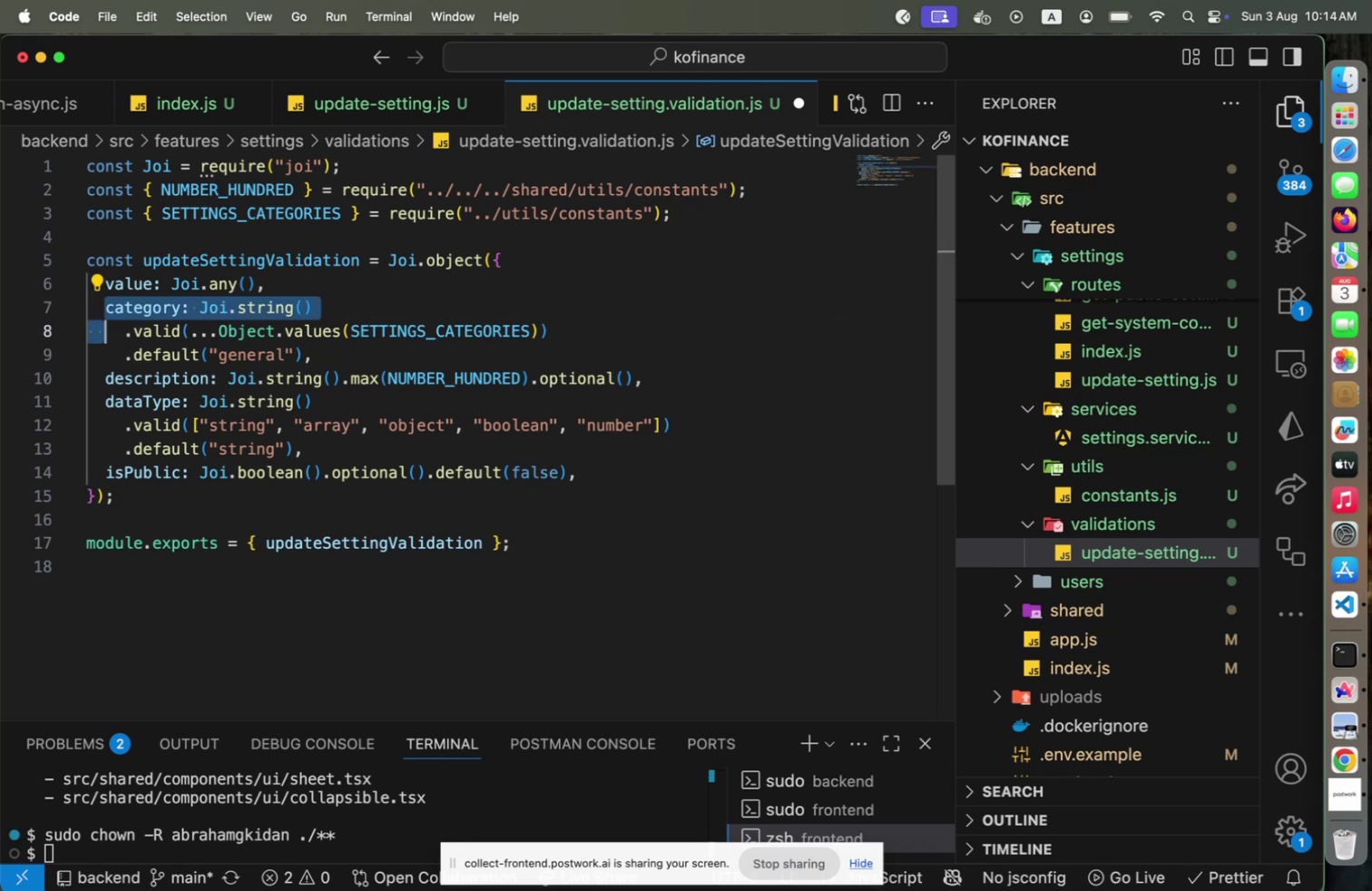 
key(Shift+ArrowDown)
 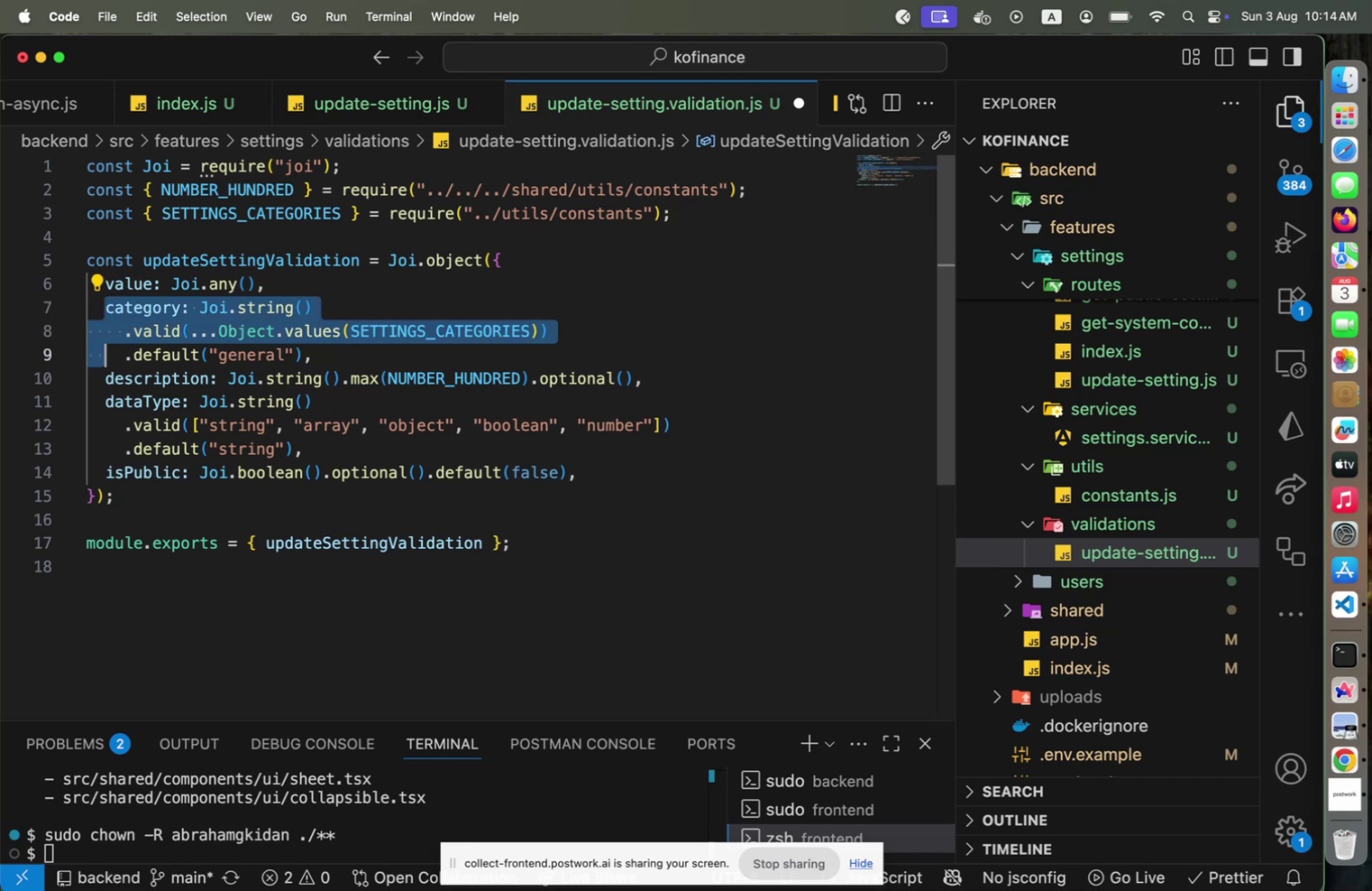 
key(Shift+End)
 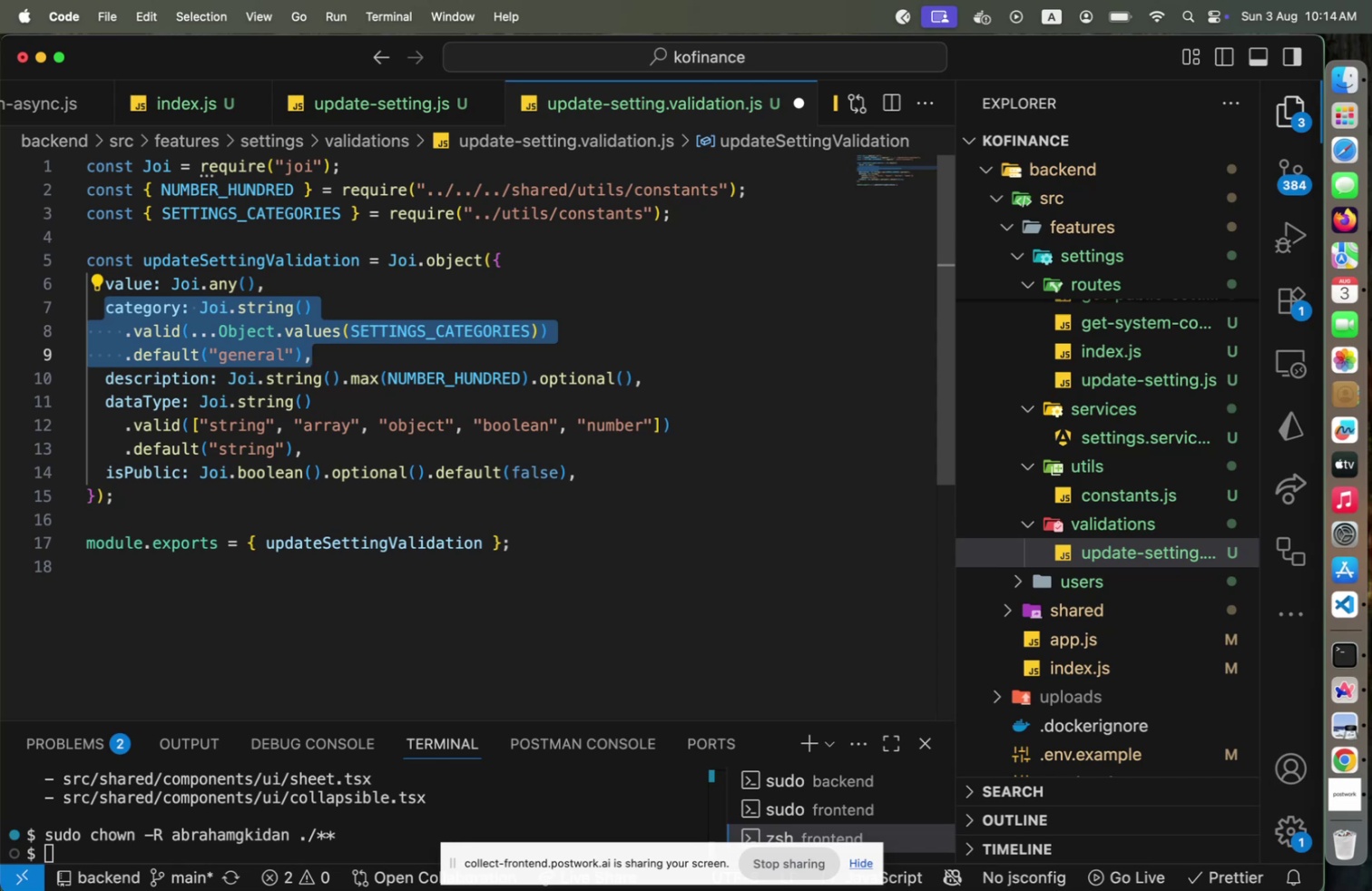 
wait(15.68)
 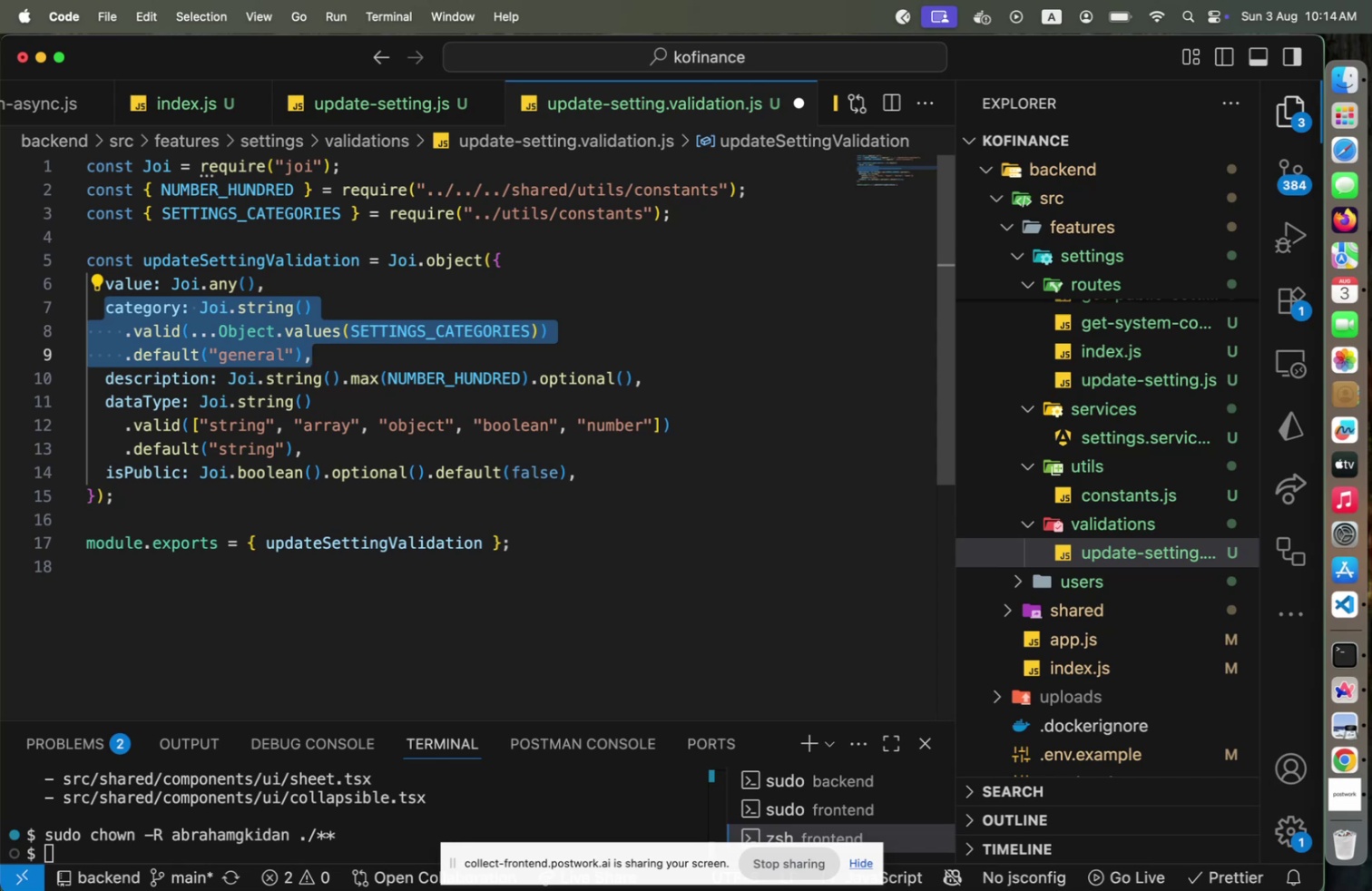 
key(ArrowUp)
 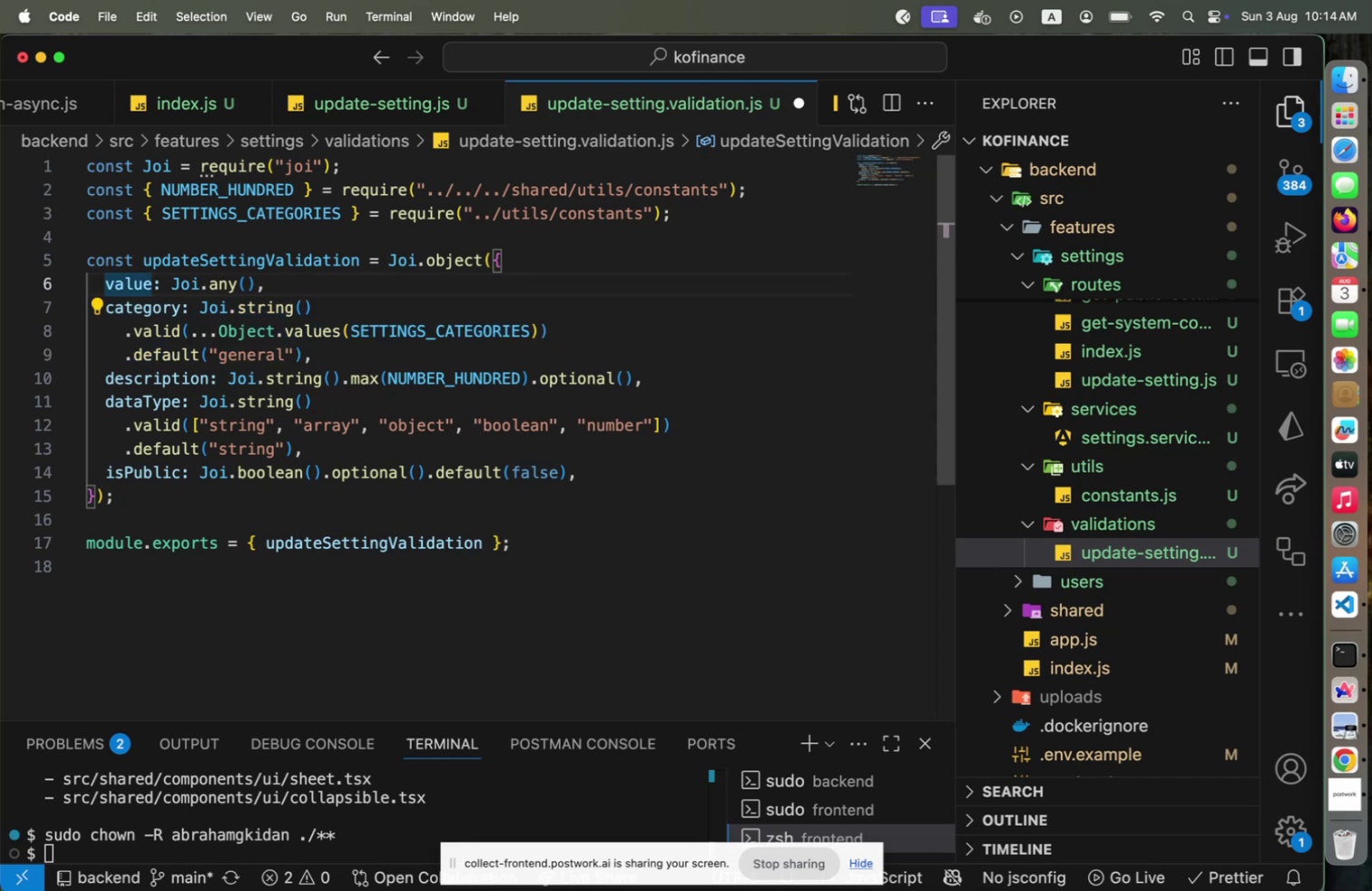 
hold_key(key=ArrowUp, duration=9.16)
 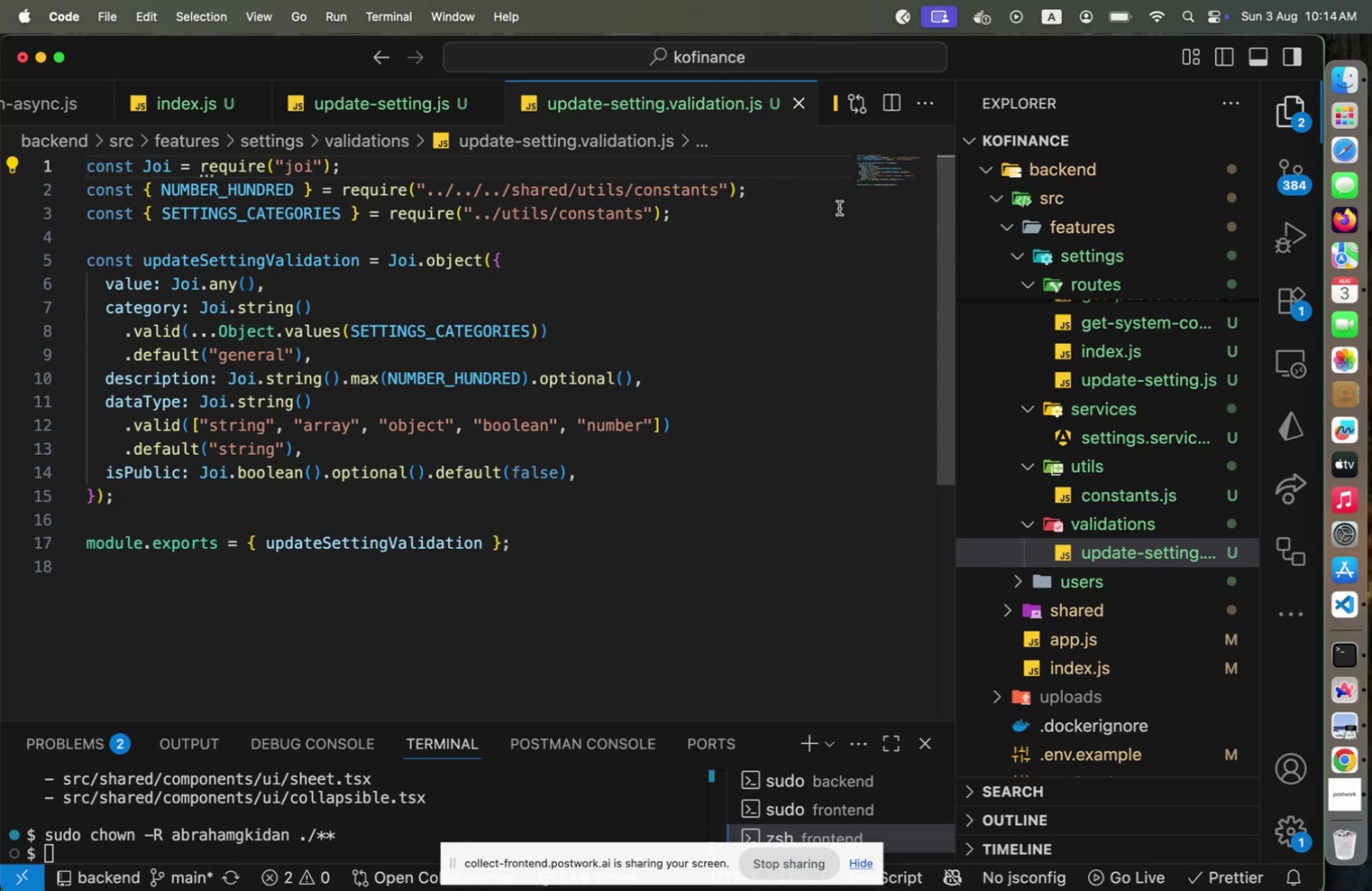 
key(Meta+CommandLeft)
 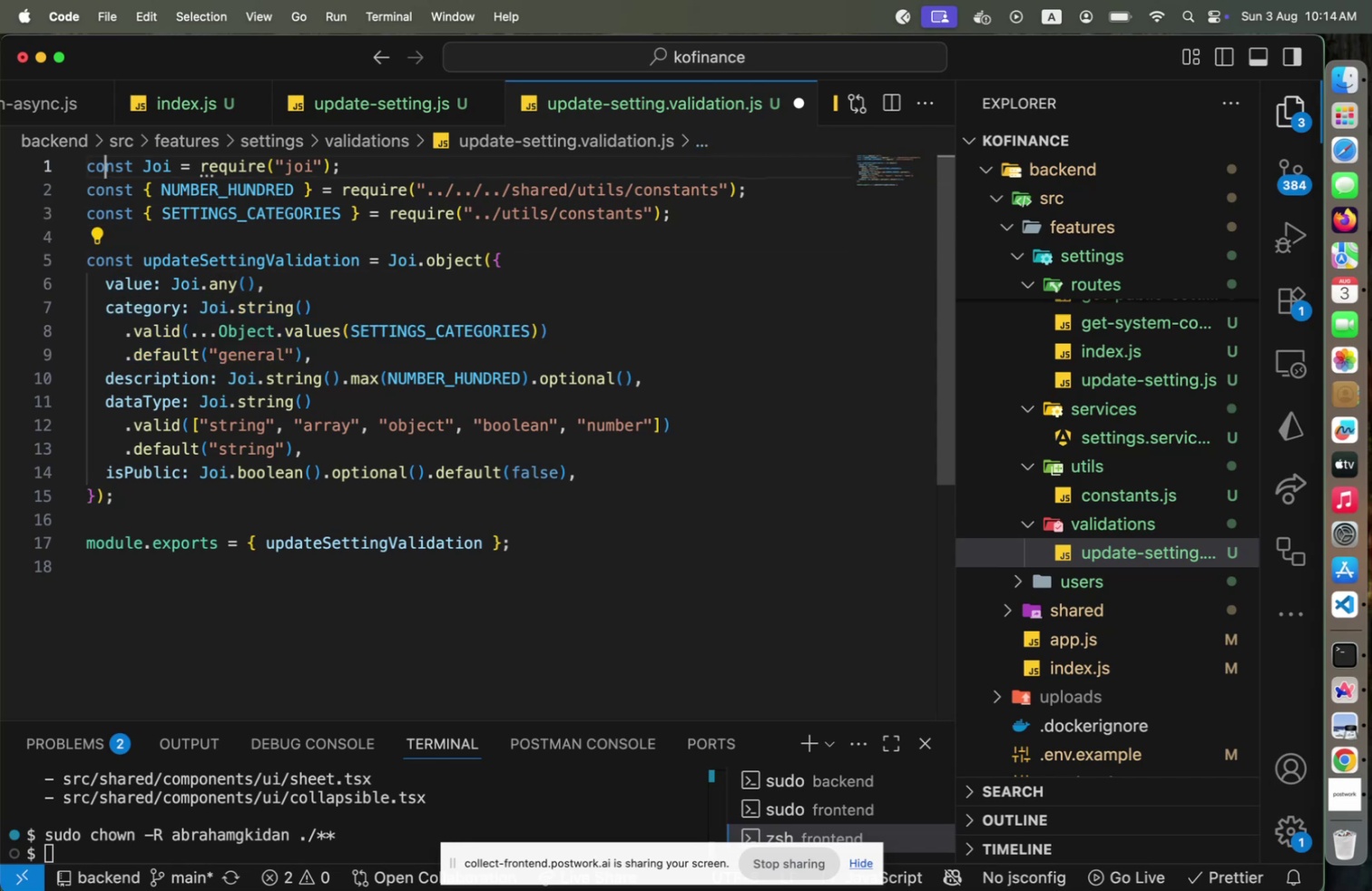 
key(Meta+S)
 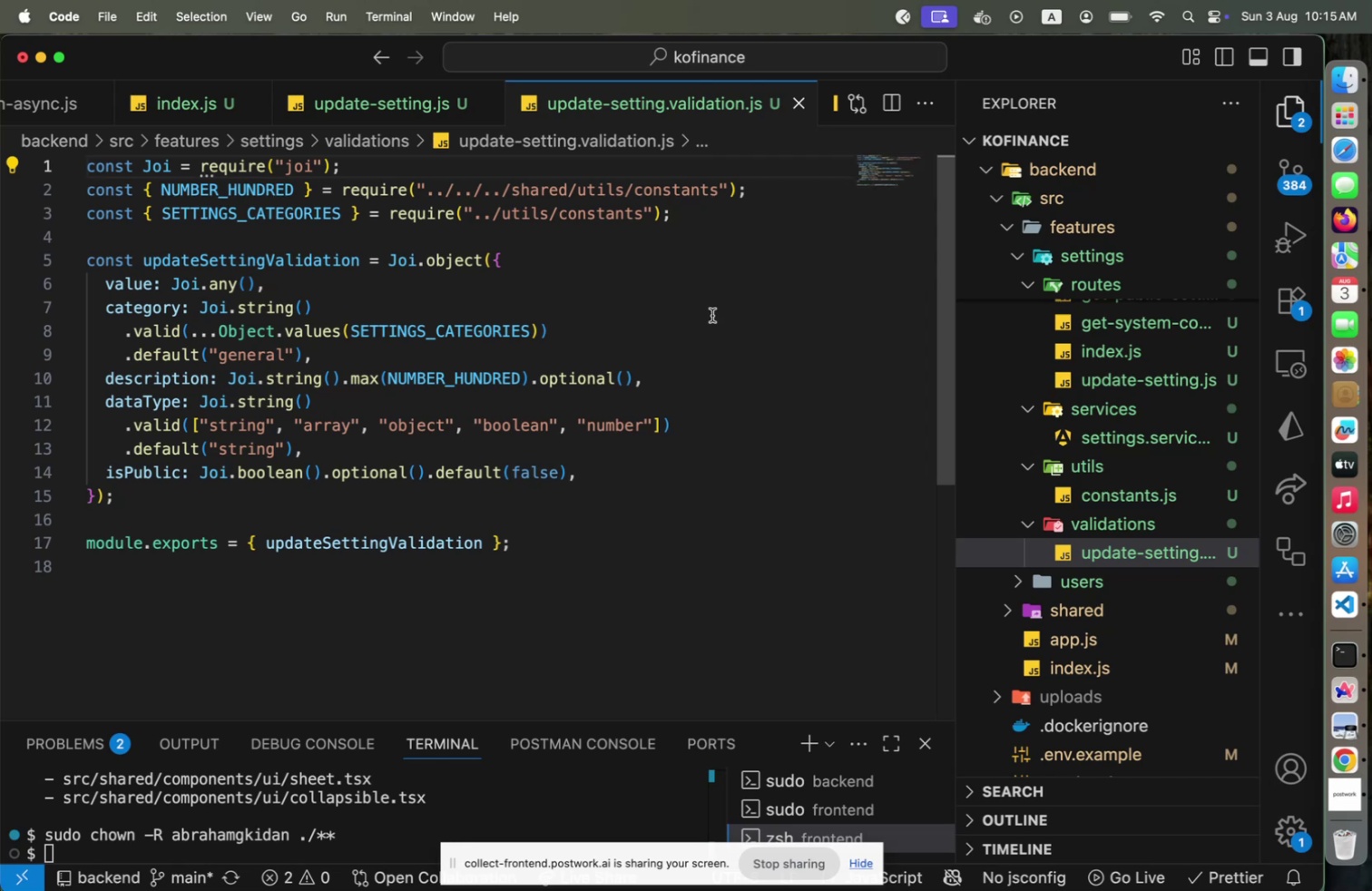 
wait(10.46)
 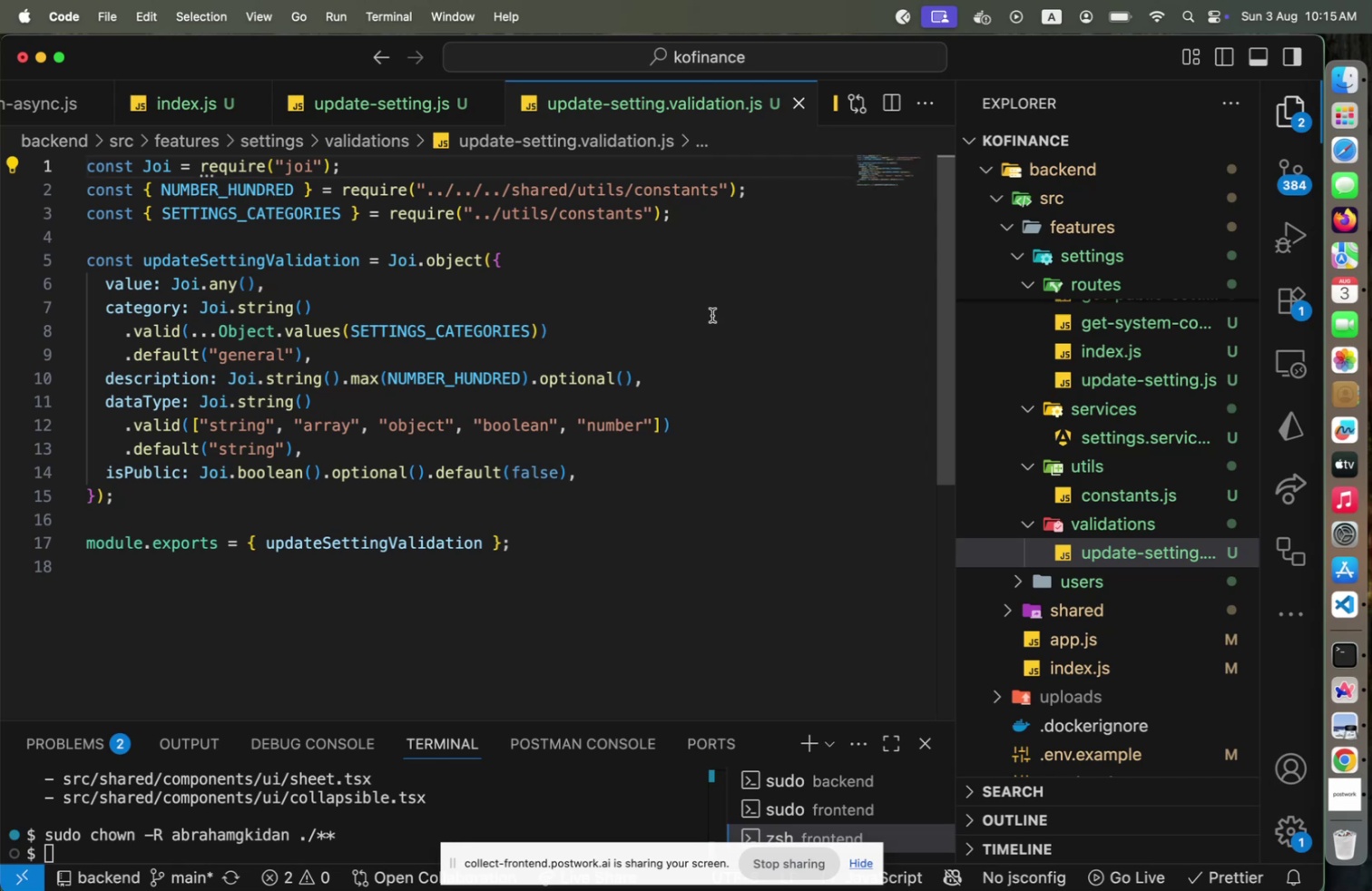 
left_click([1128, 436])
 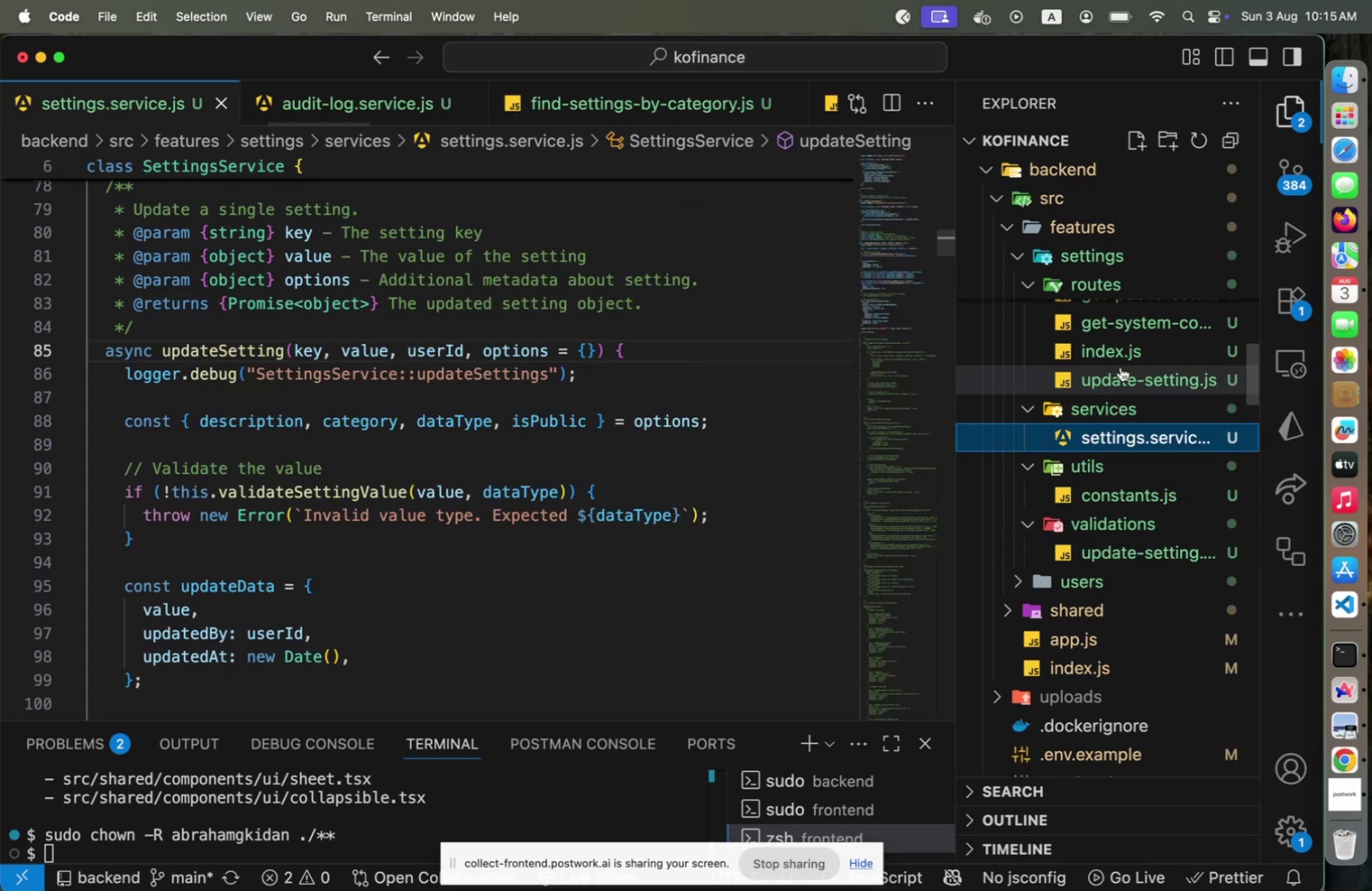 
left_click([1121, 367])
 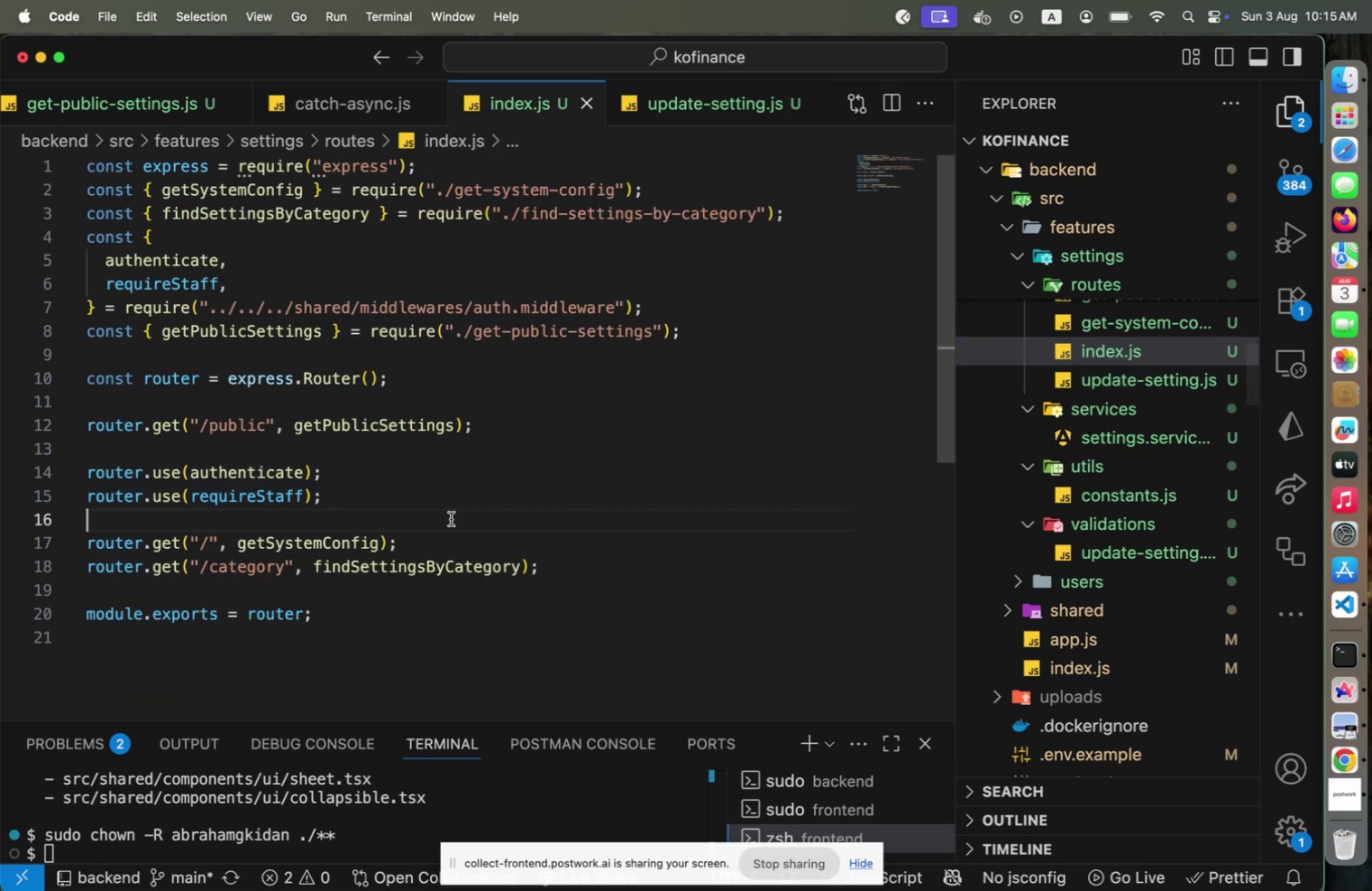 
key(ArrowDown)
 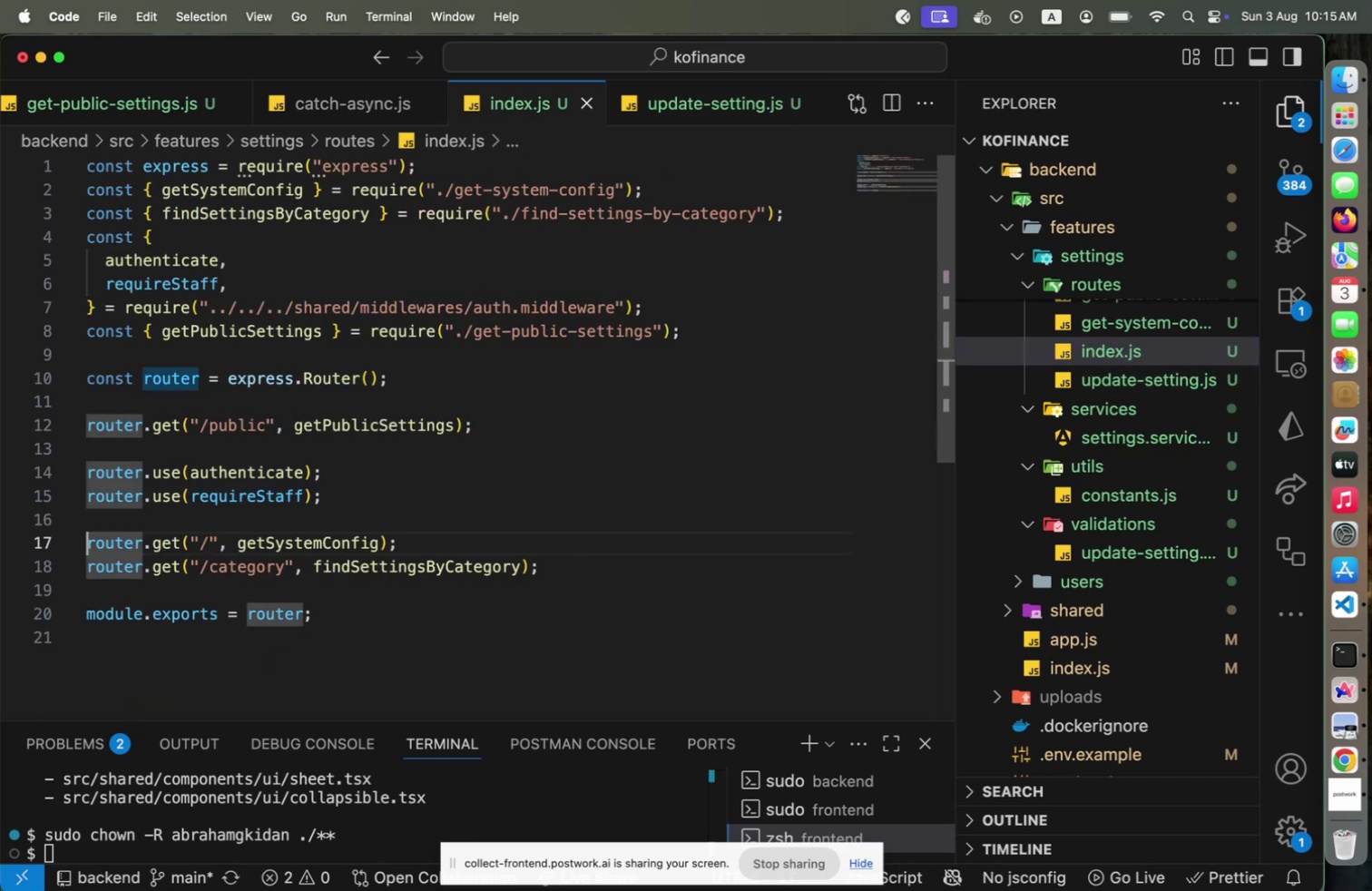 
key(ArrowDown)
 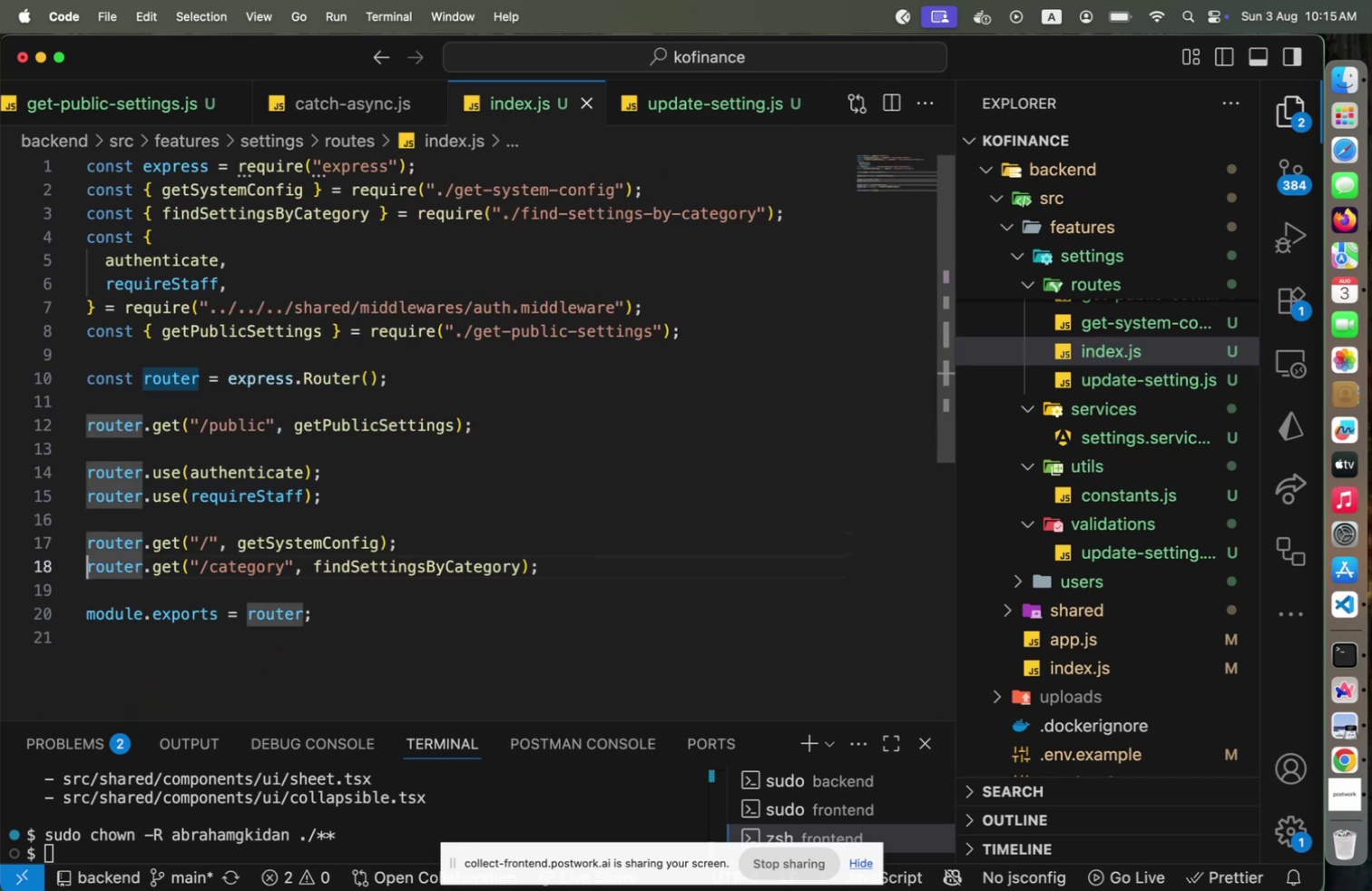 
key(Alt+Shift+OptionLeft)
 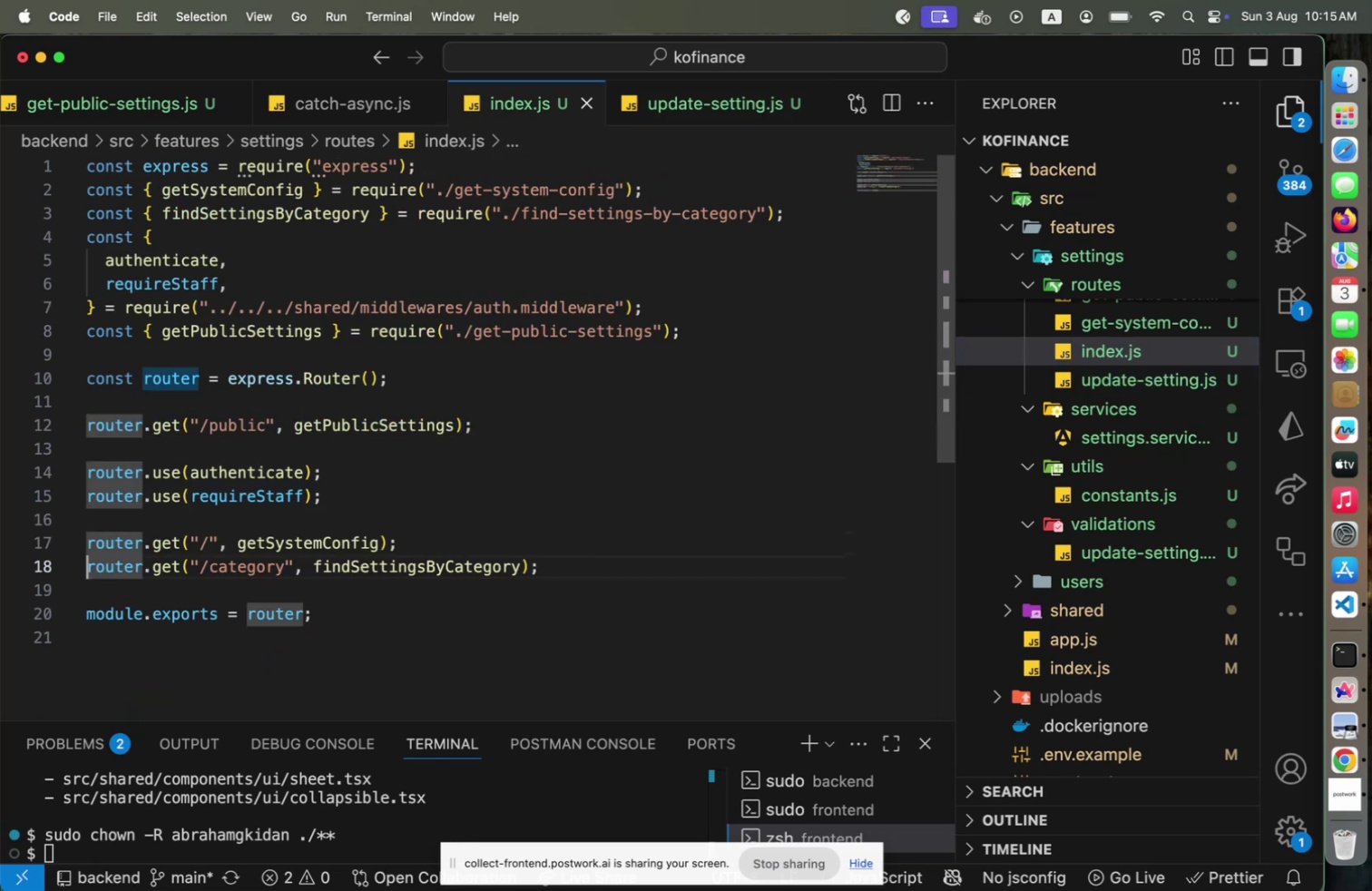 
key(Alt+Shift+ArrowDown)
 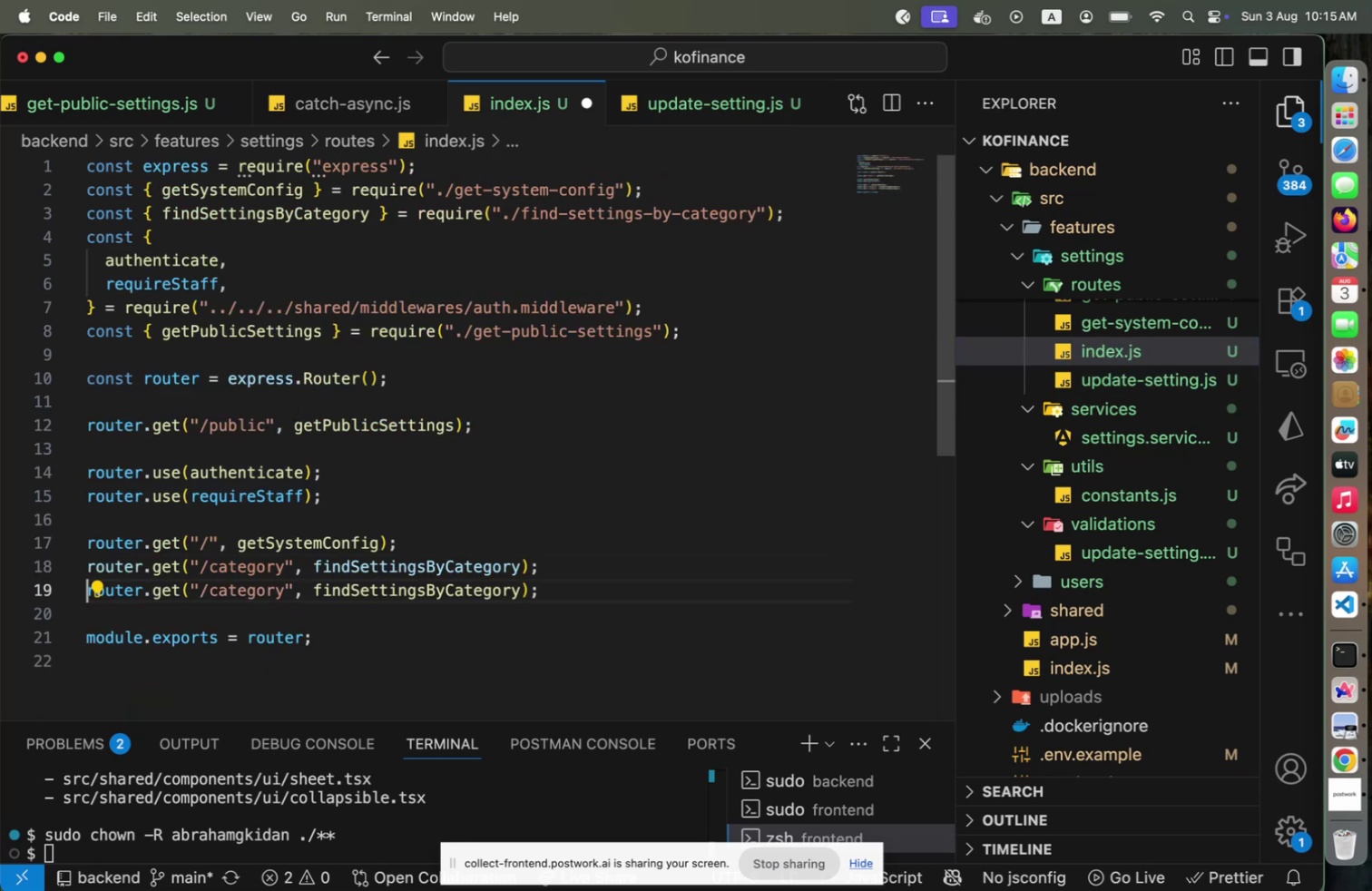 
hold_key(key=ArrowRight, duration=1.46)
 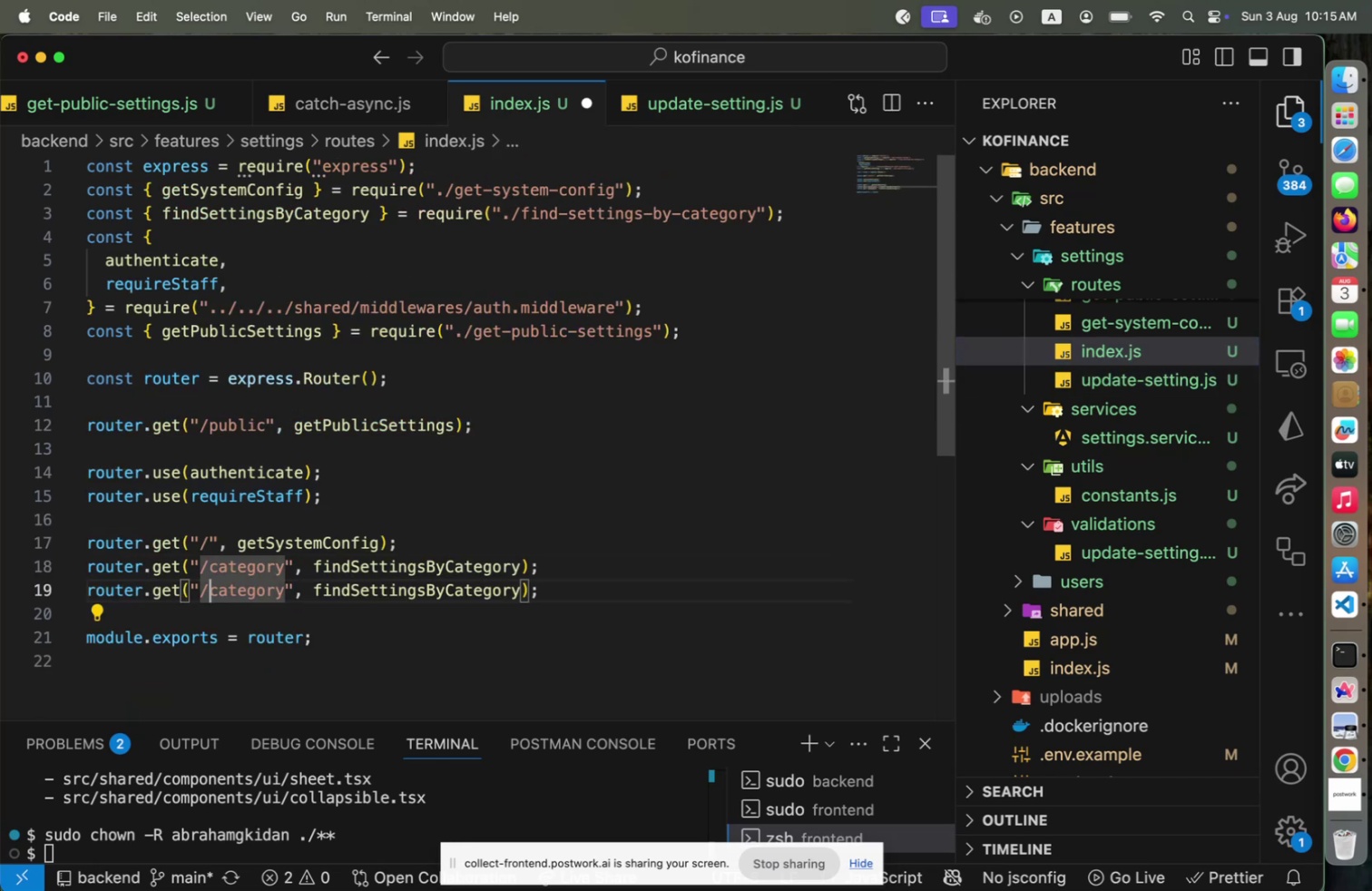 
hold_key(key=ShiftLeft, duration=1.53)
 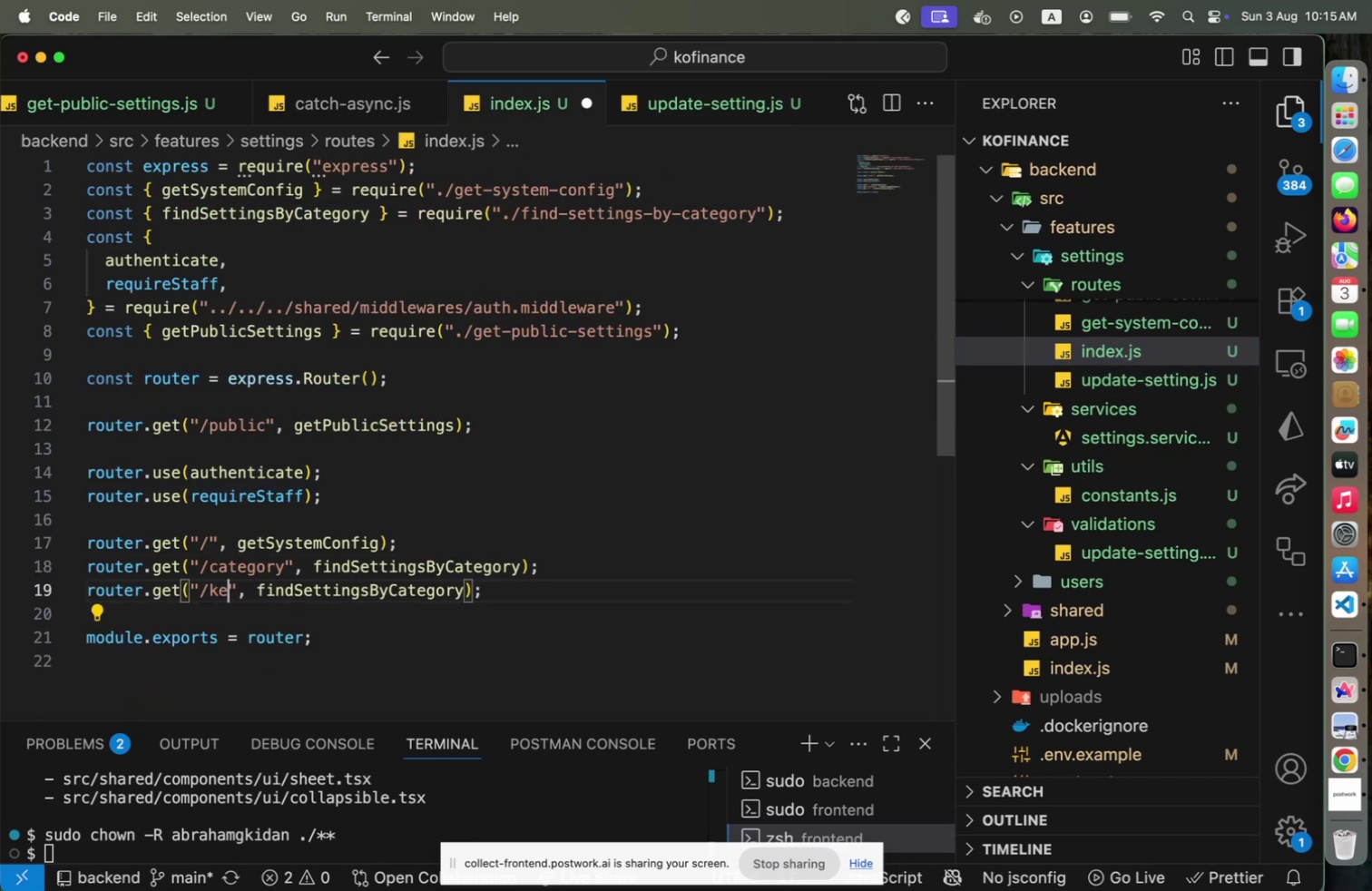 
hold_key(key=ArrowRight, duration=1.06)
 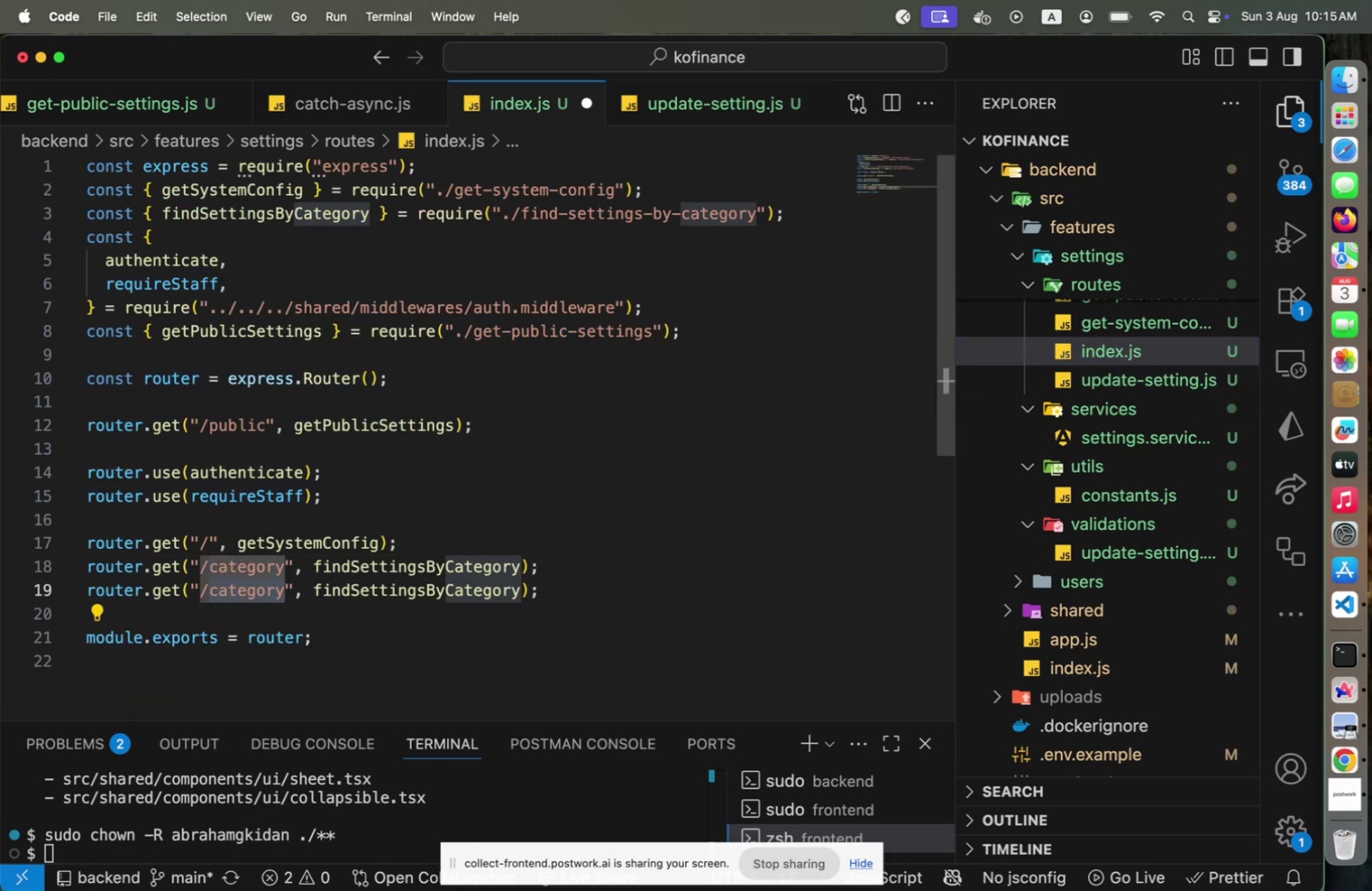 
type(key)
 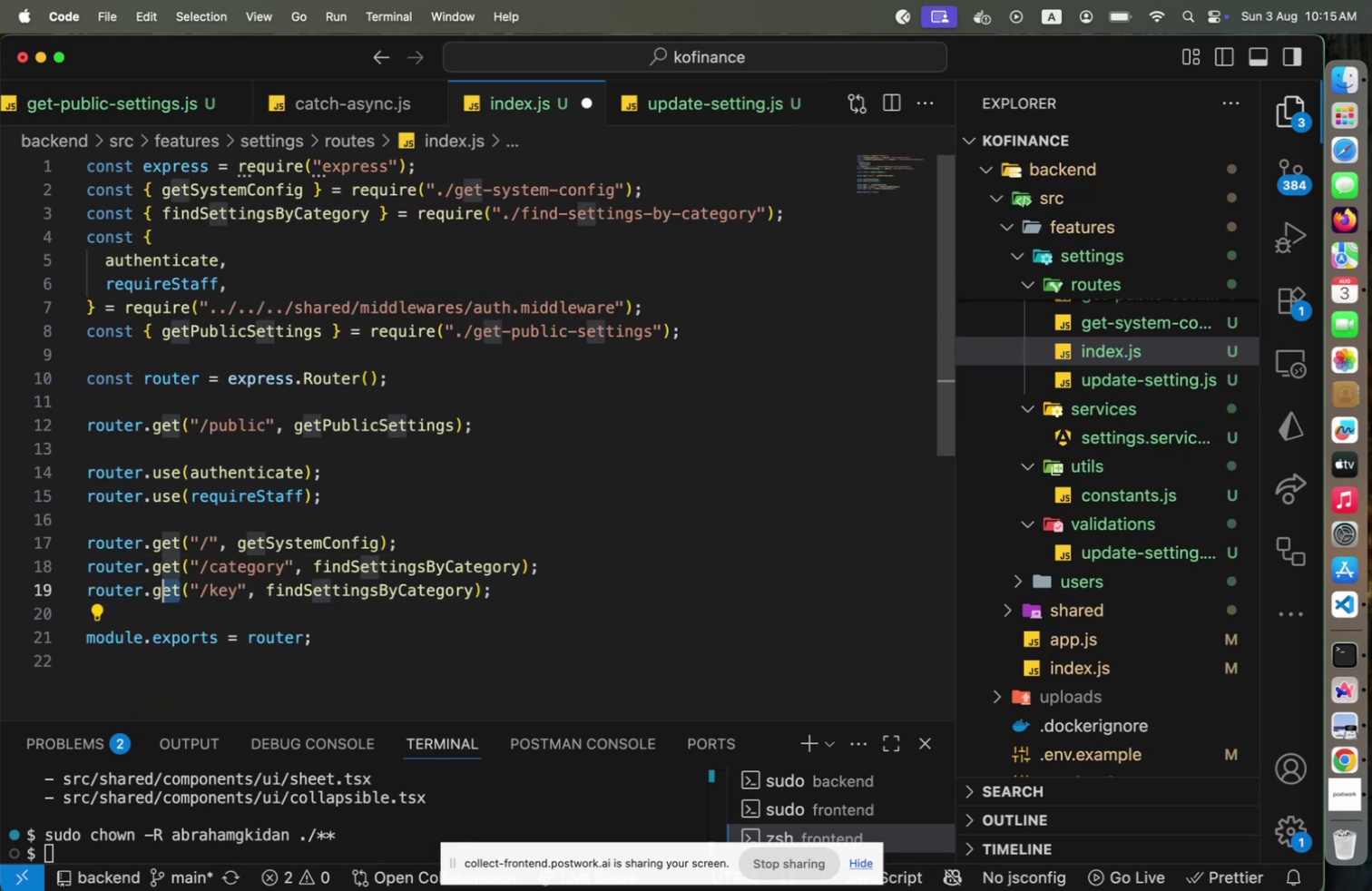 
hold_key(key=ArrowLeft, duration=0.88)
 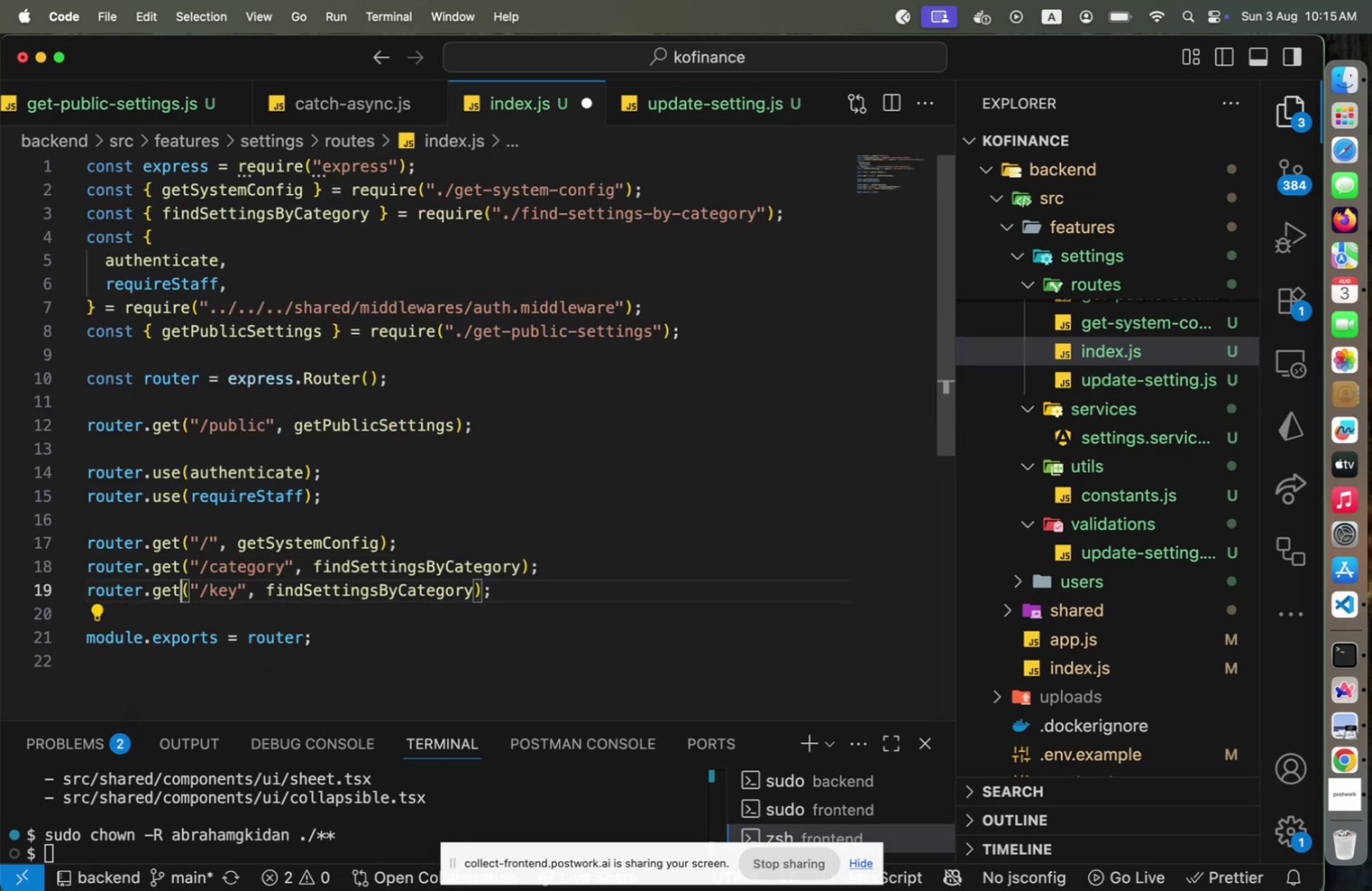 
key(Shift+ArrowLeft)
 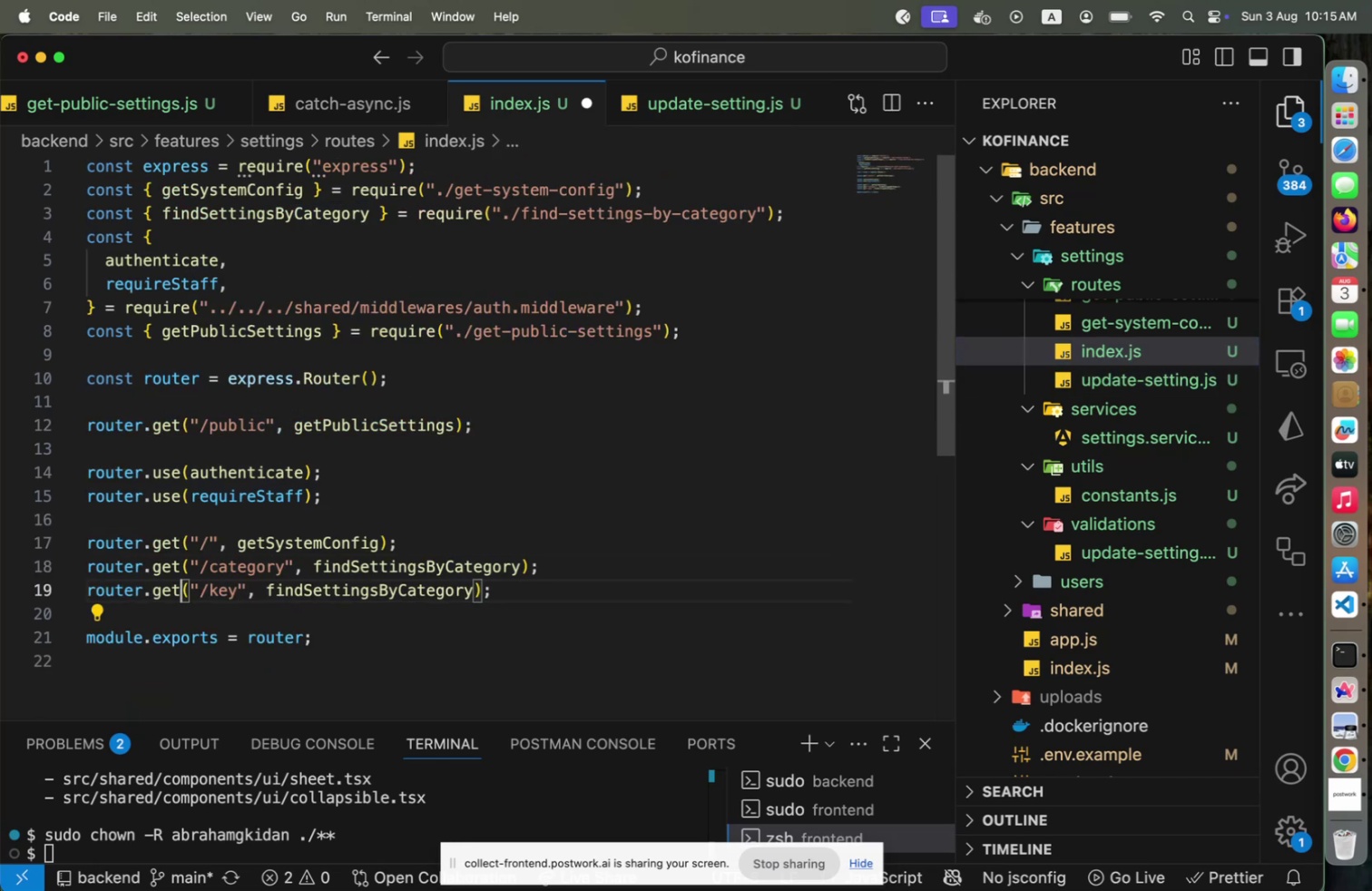 
key(Shift+ArrowLeft)
 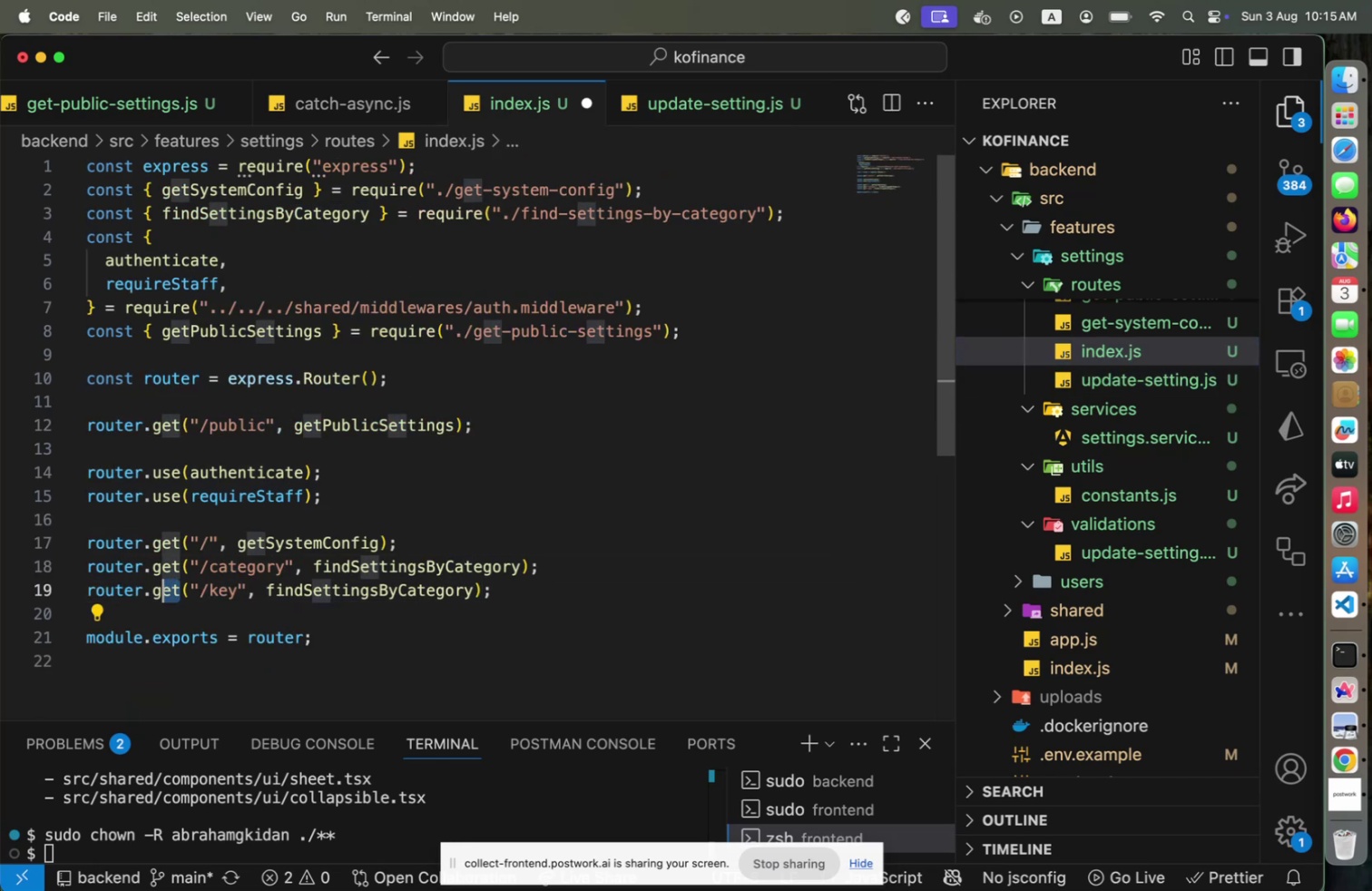 
key(Shift+ArrowLeft)
 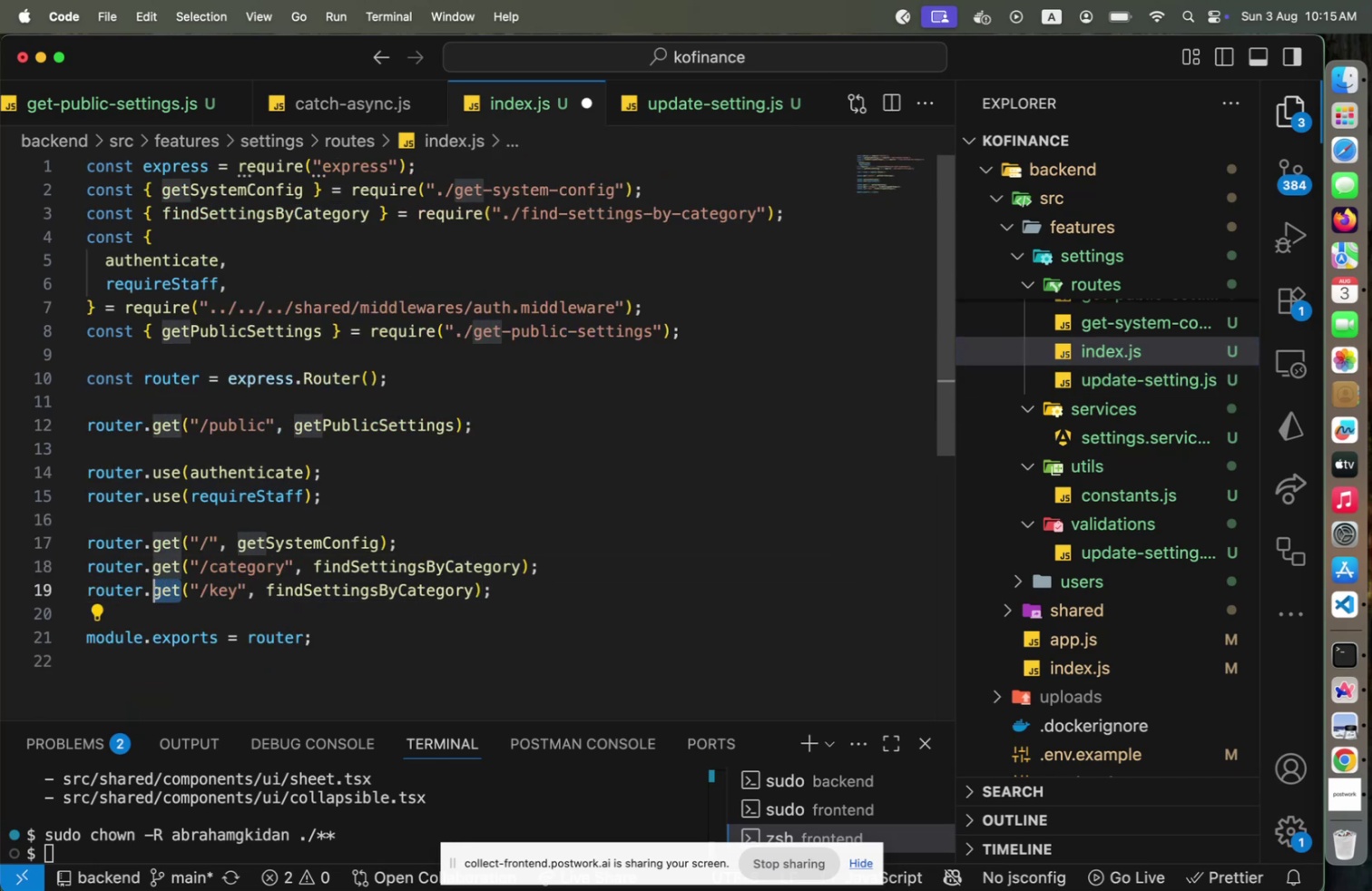 
type(put)
 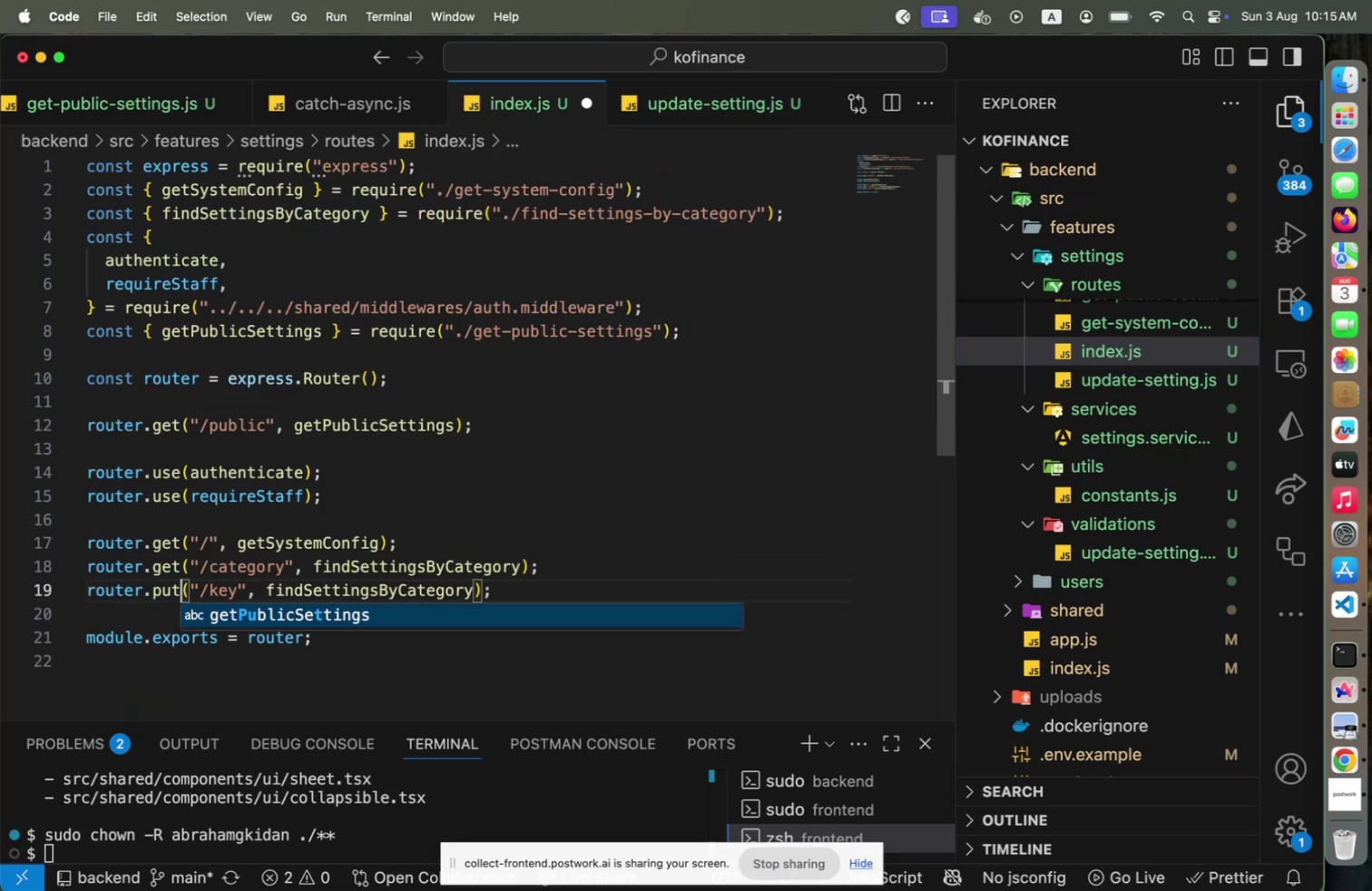 
key(ArrowRight)
 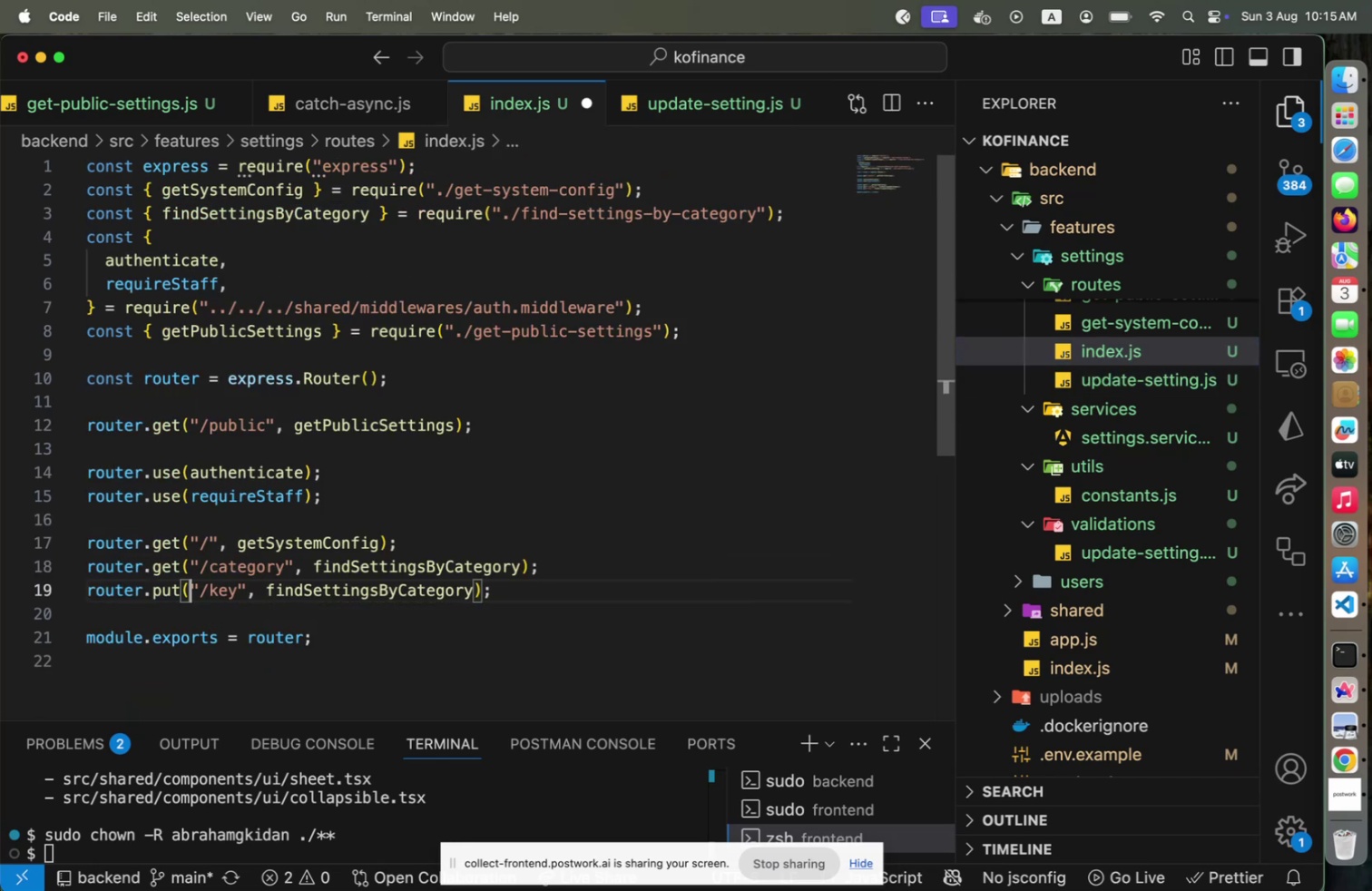 
key(Meta+CommandLeft)
 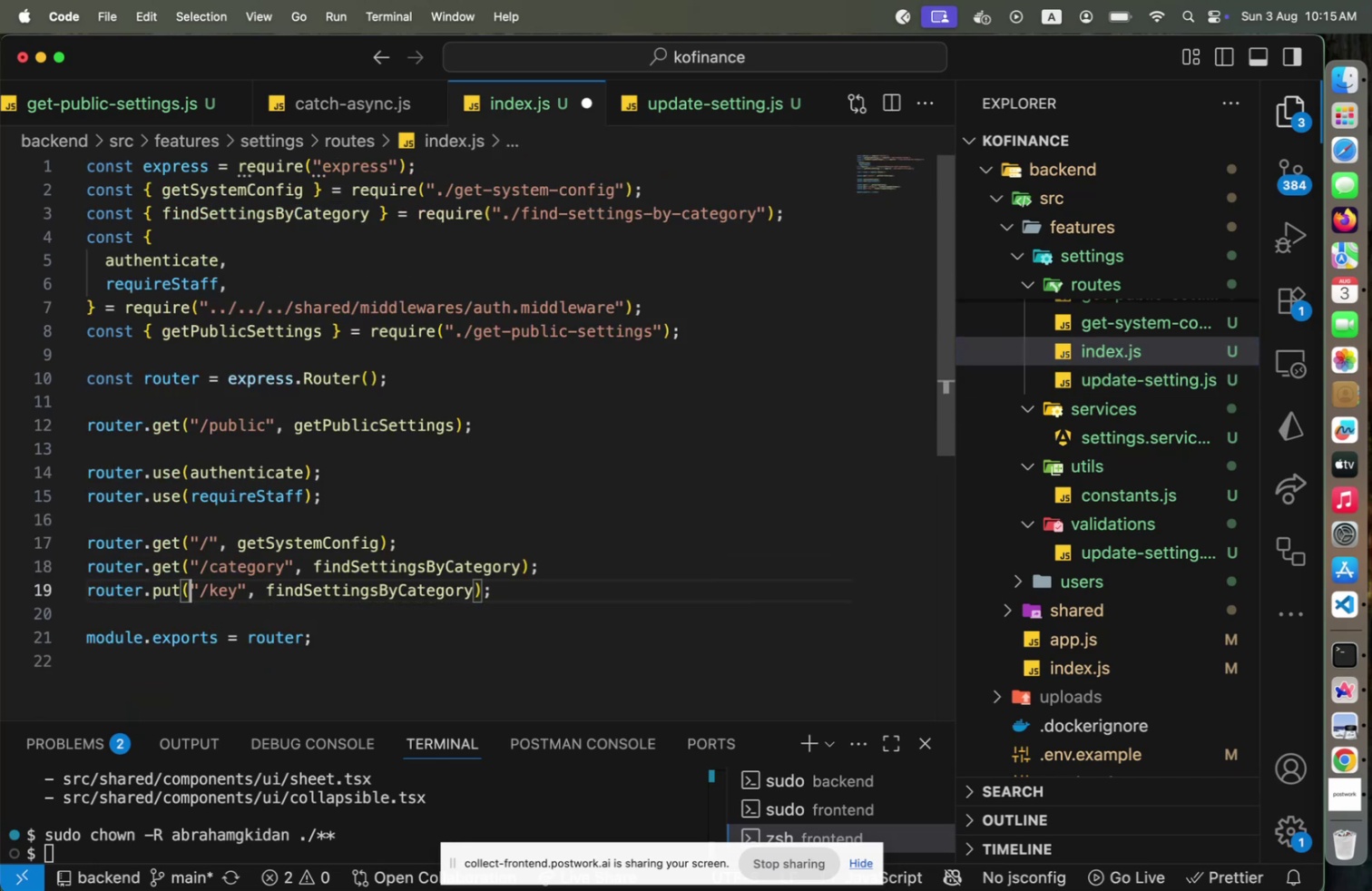 
key(Meta+Tab)
 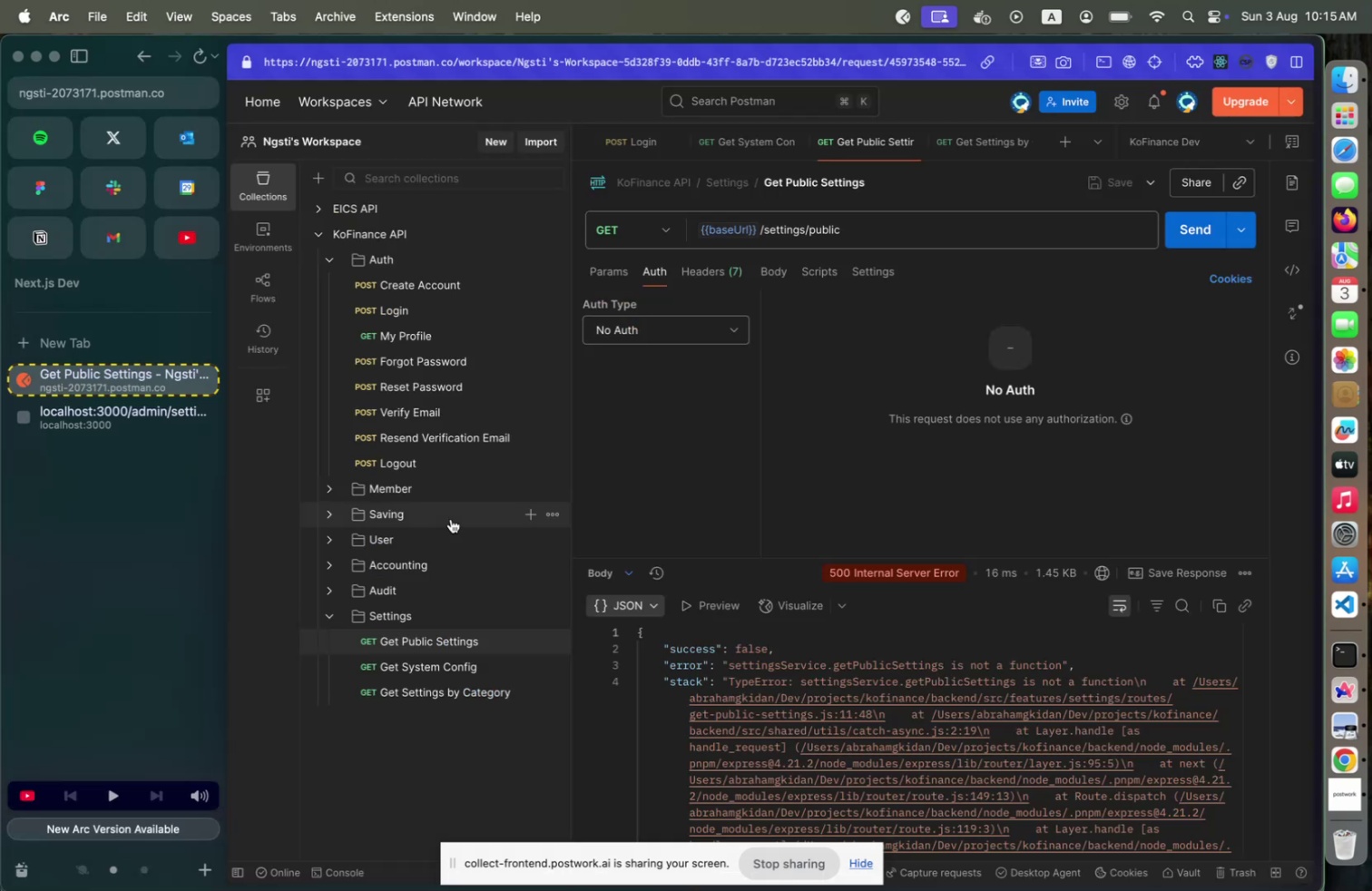 
key(Meta+CommandLeft)
 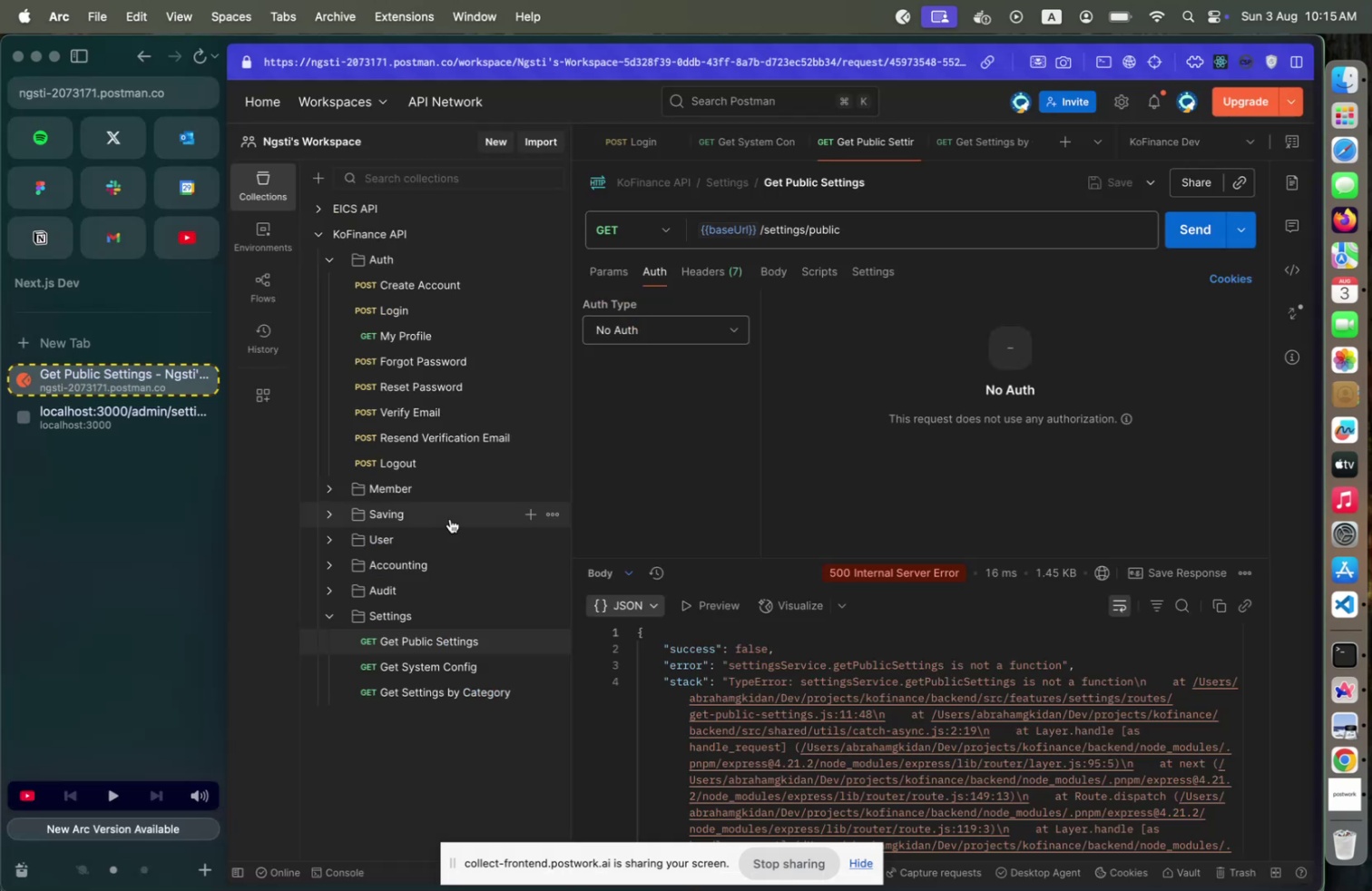 
key(Meta+Tab)
 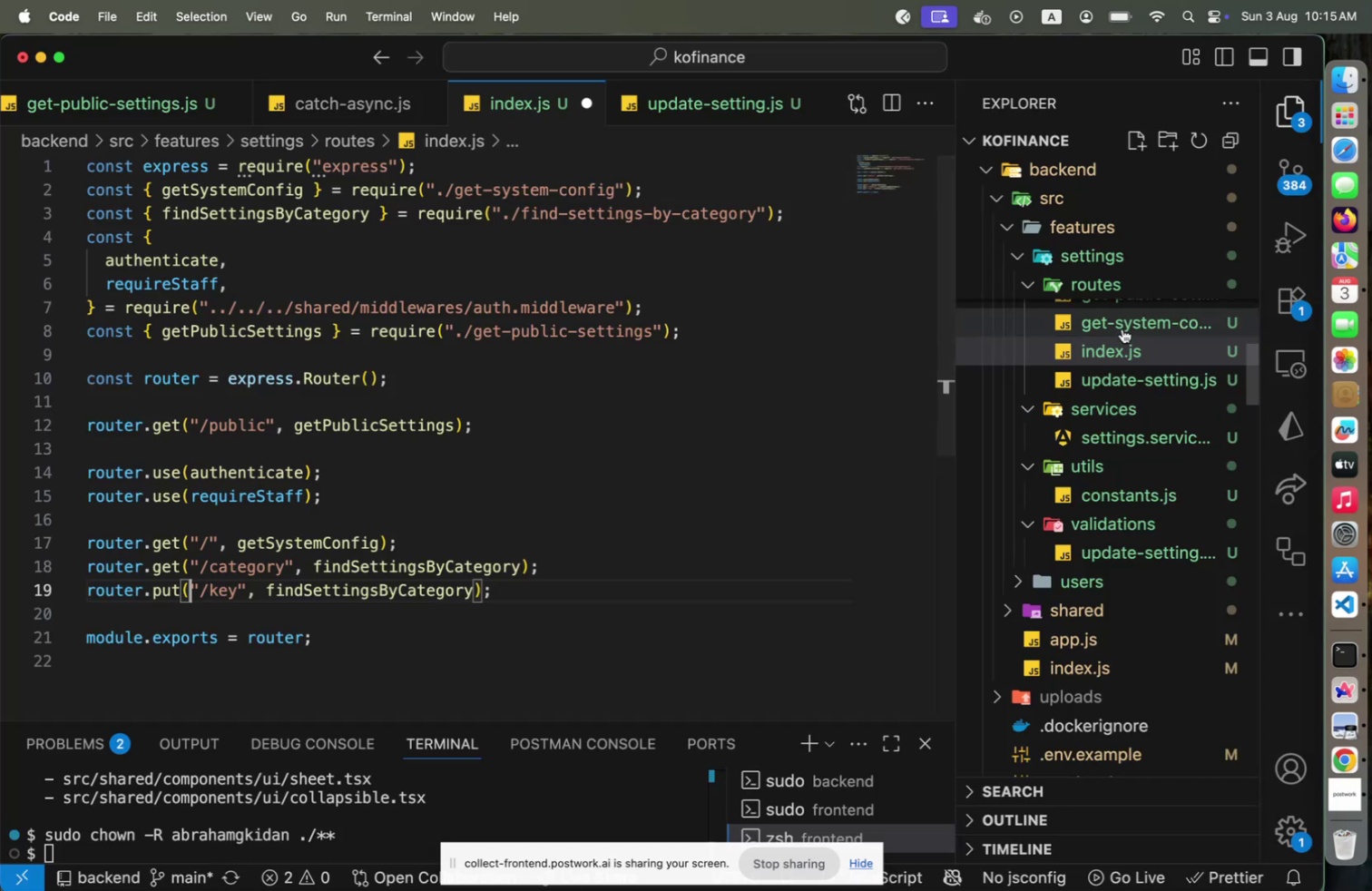 
scroll: coordinate [1122, 327], scroll_direction: up, amount: 2.0
 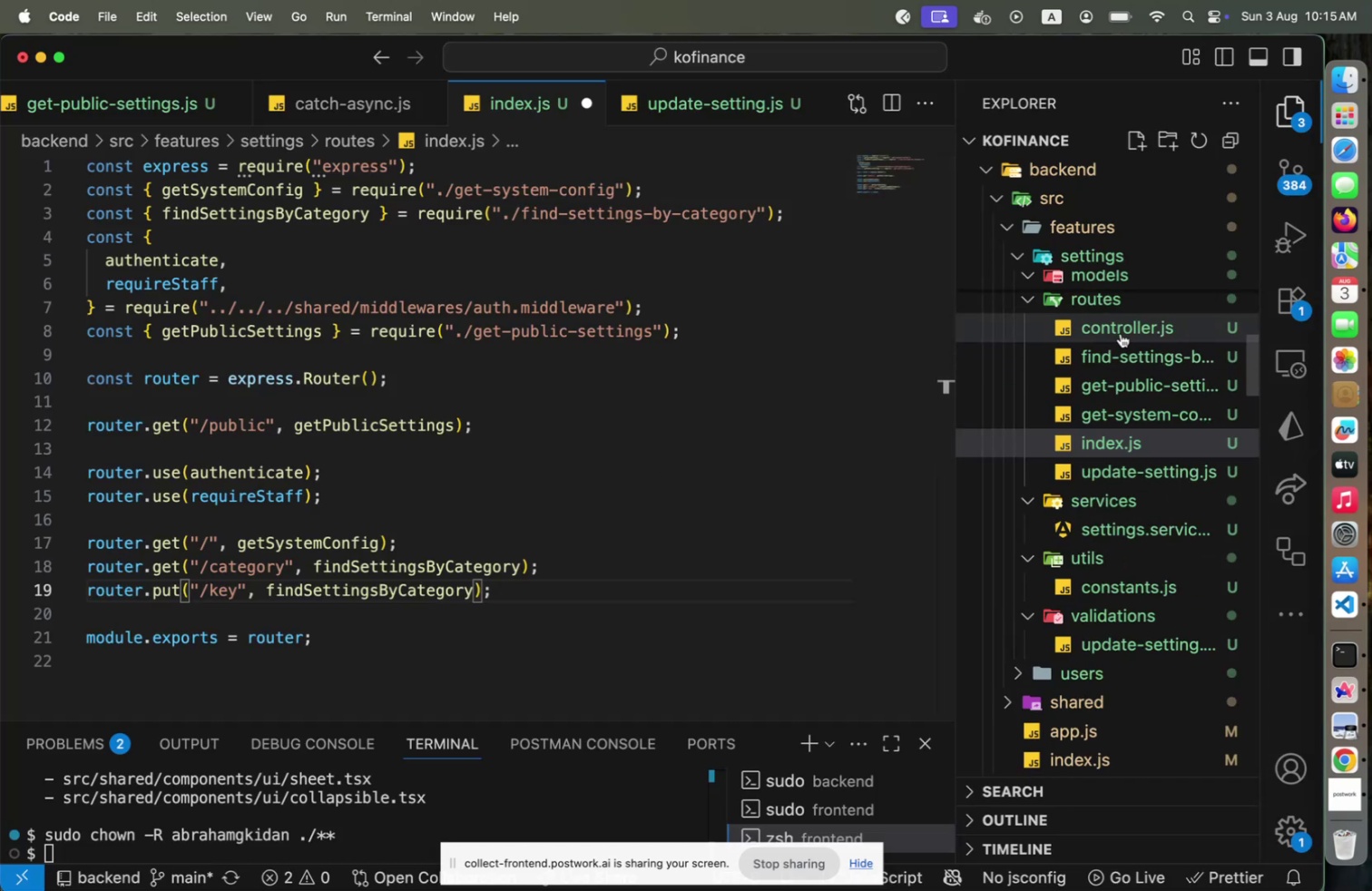 
left_click([1121, 333])
 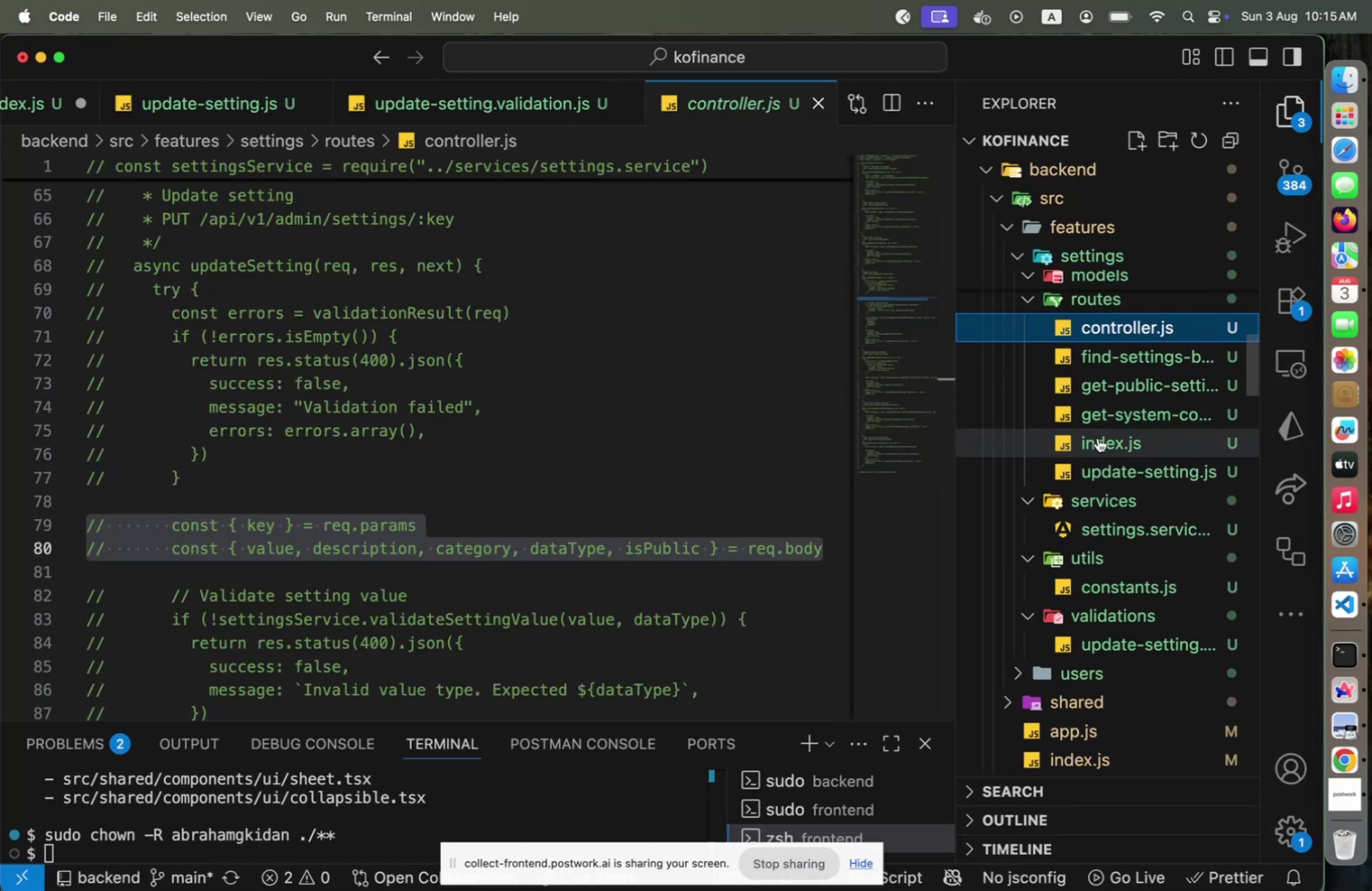 
left_click([1098, 437])
 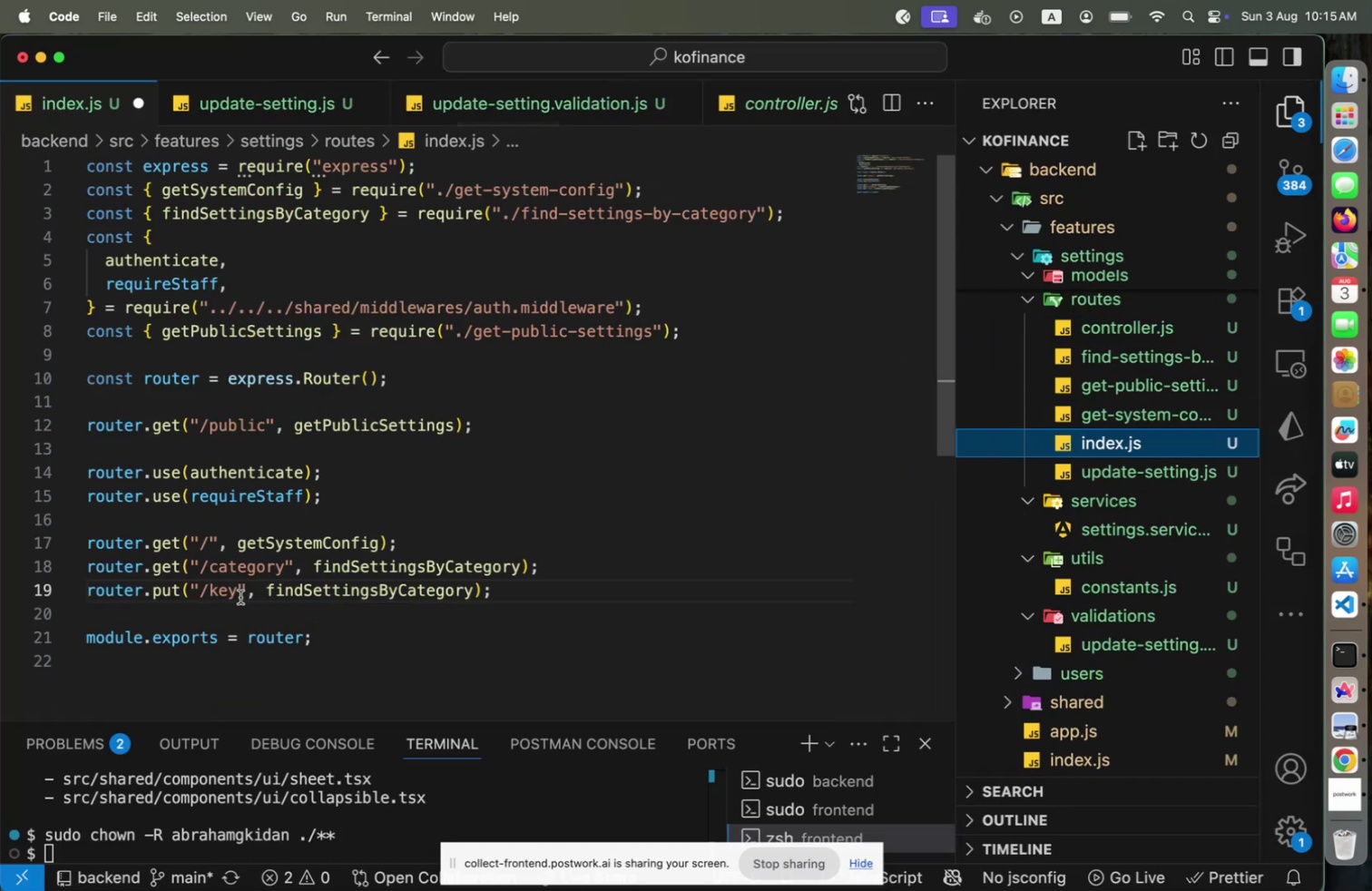 
left_click([239, 588])
 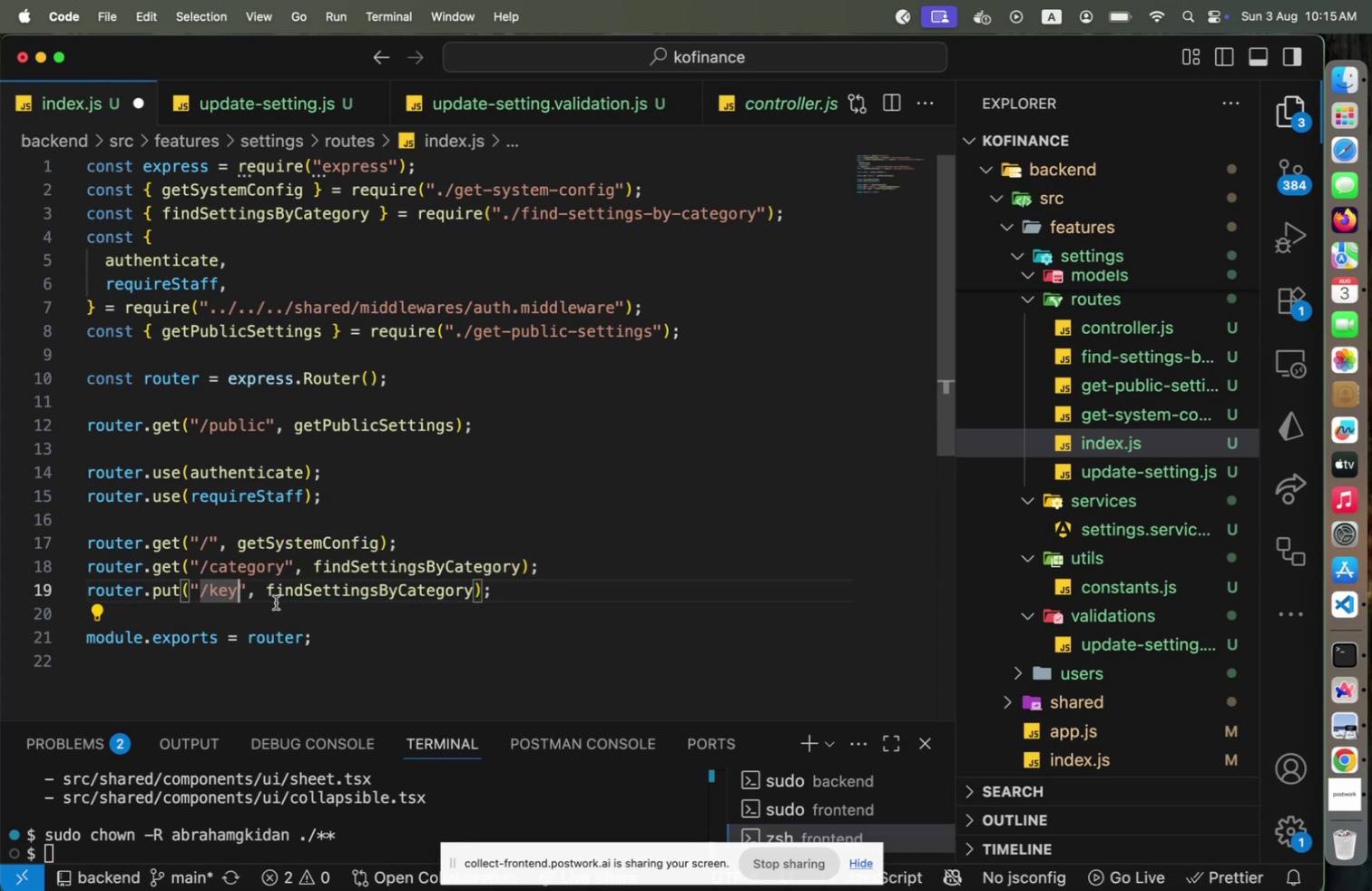 
left_click([270, 600])
 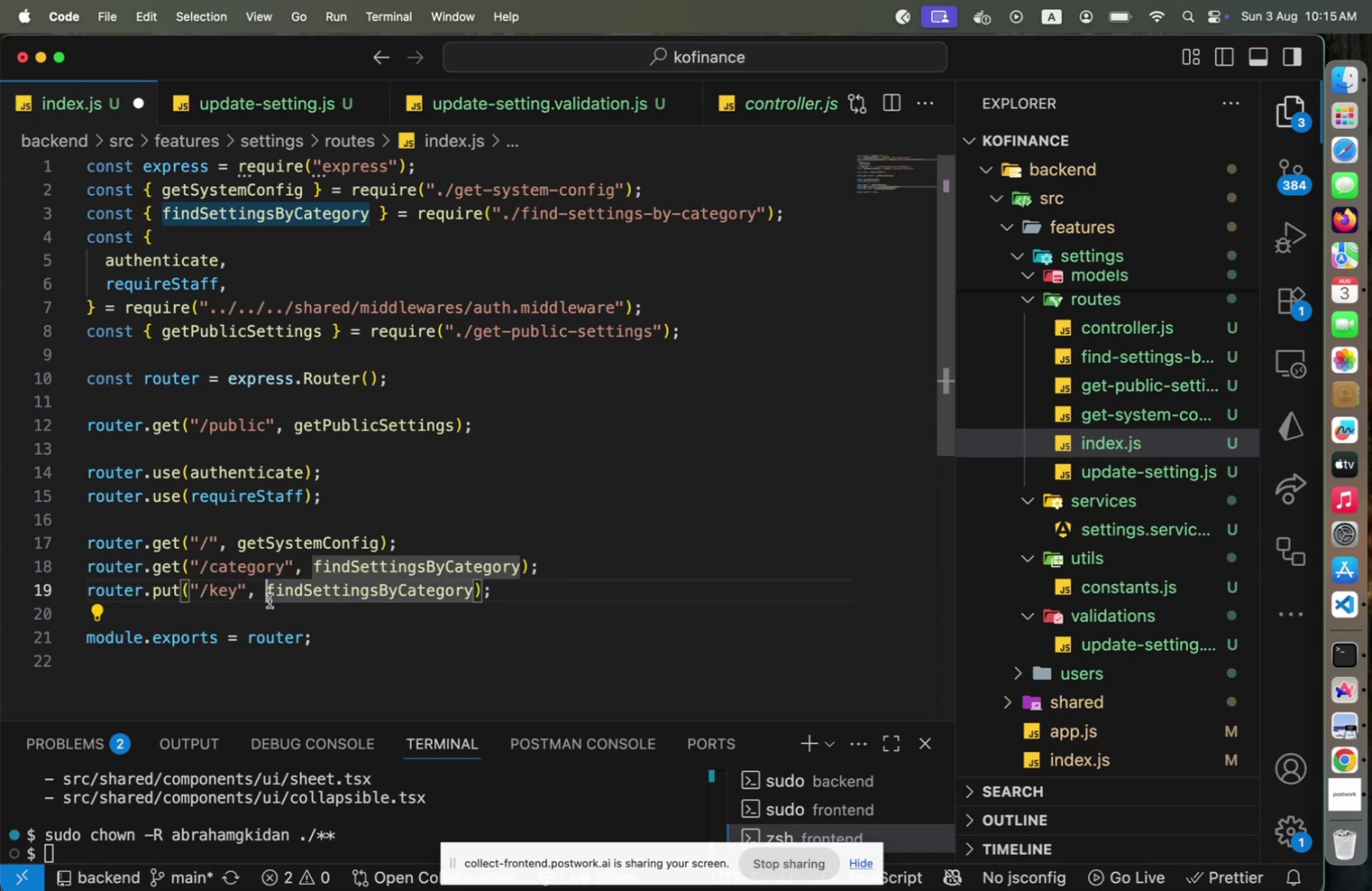 
key(Shift+End)
 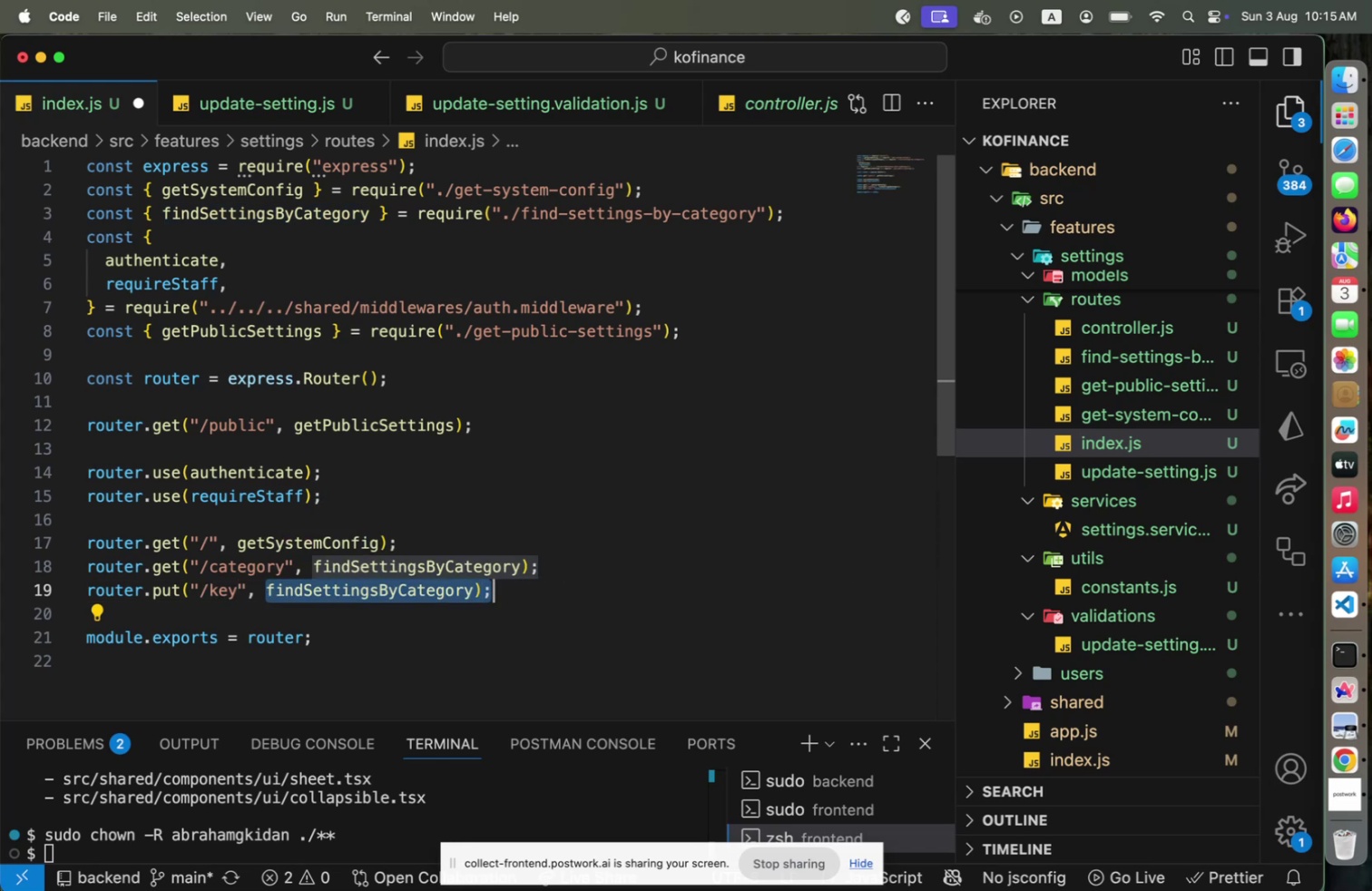 
key(Shift+ArrowLeft)
 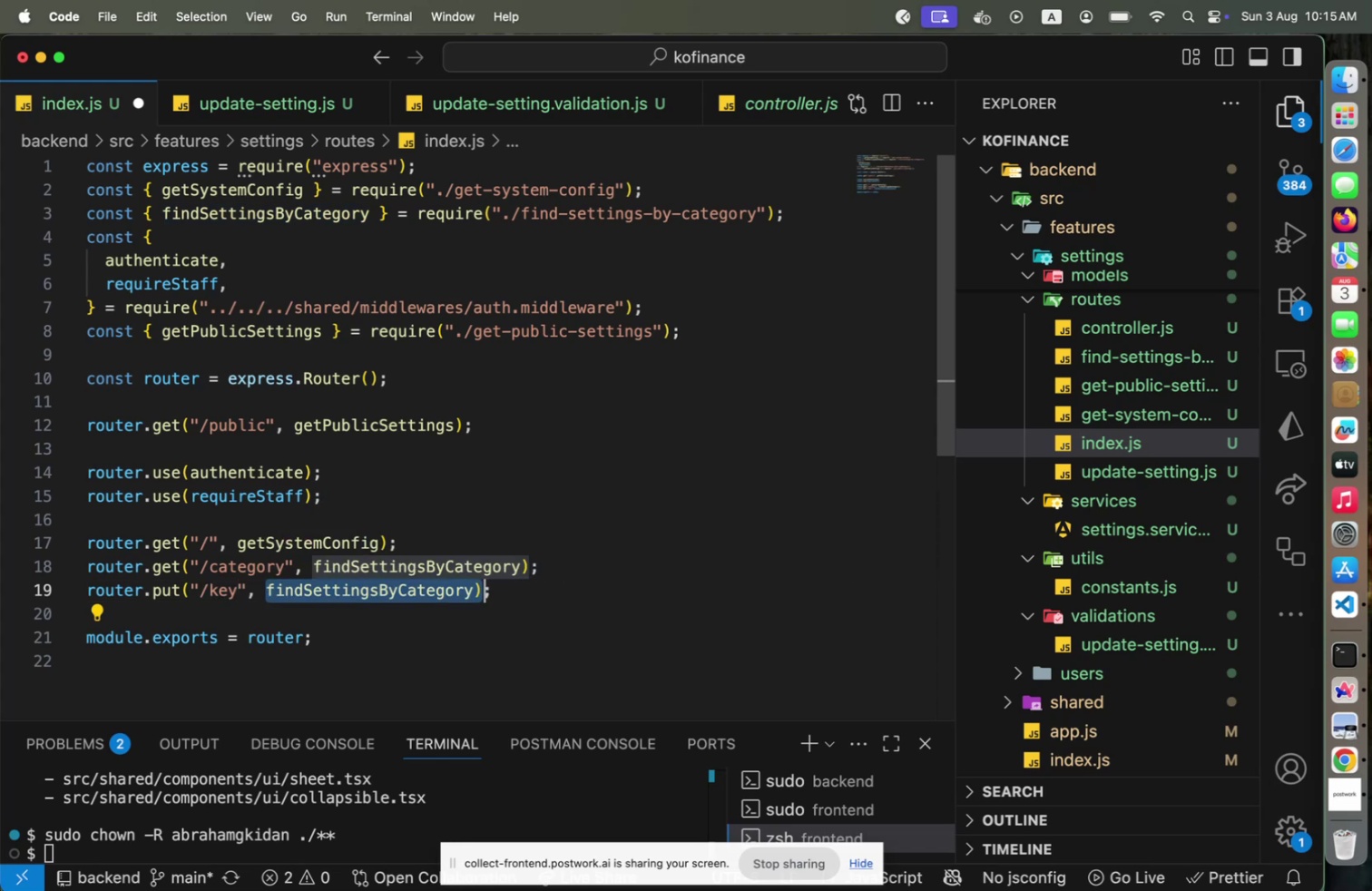 
key(Shift+ArrowLeft)
 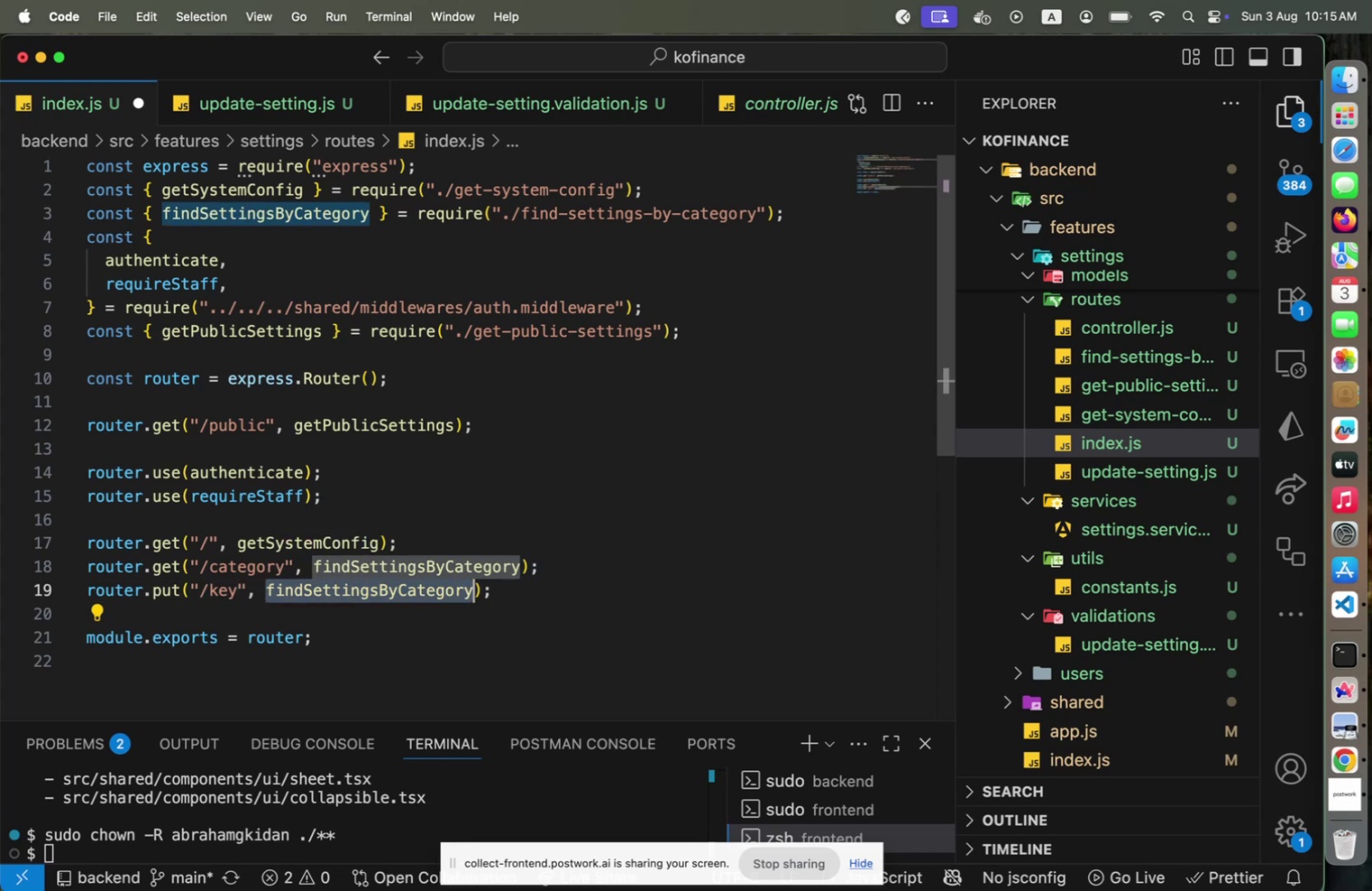 
type(update)
key(Escape)
 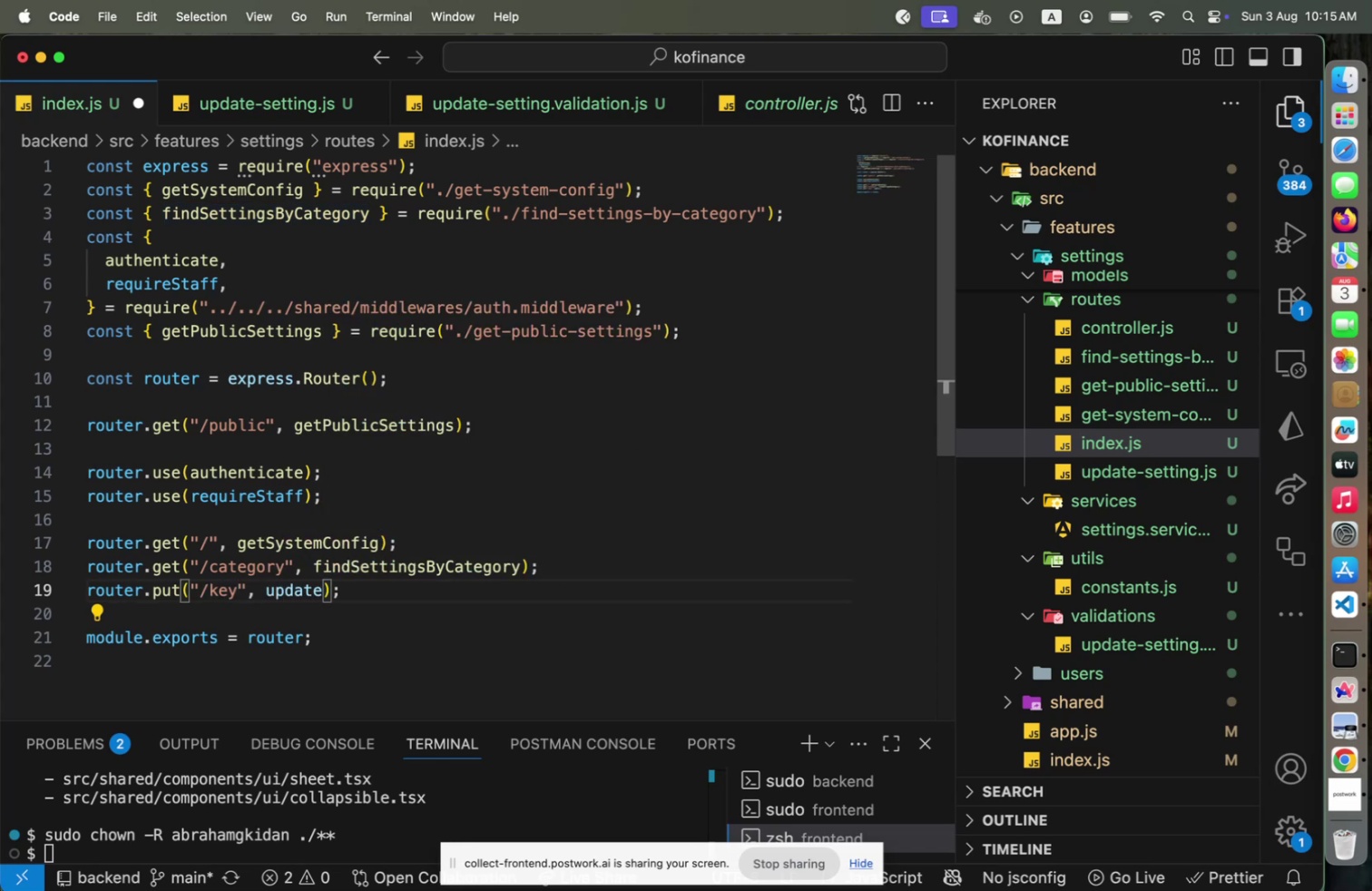 
hold_key(key=ArrowLeft, duration=1.34)
 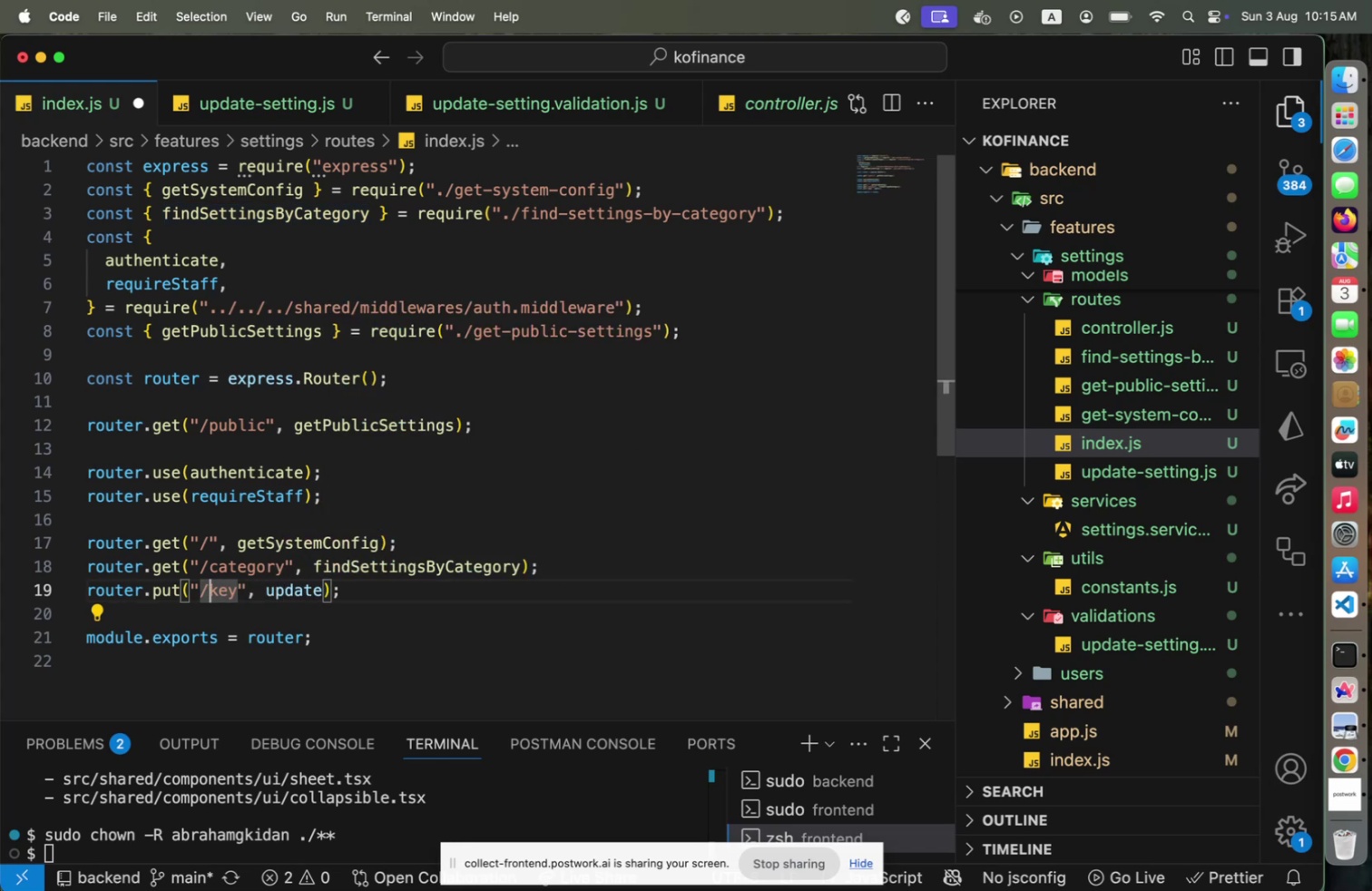 
key(ArrowLeft)
 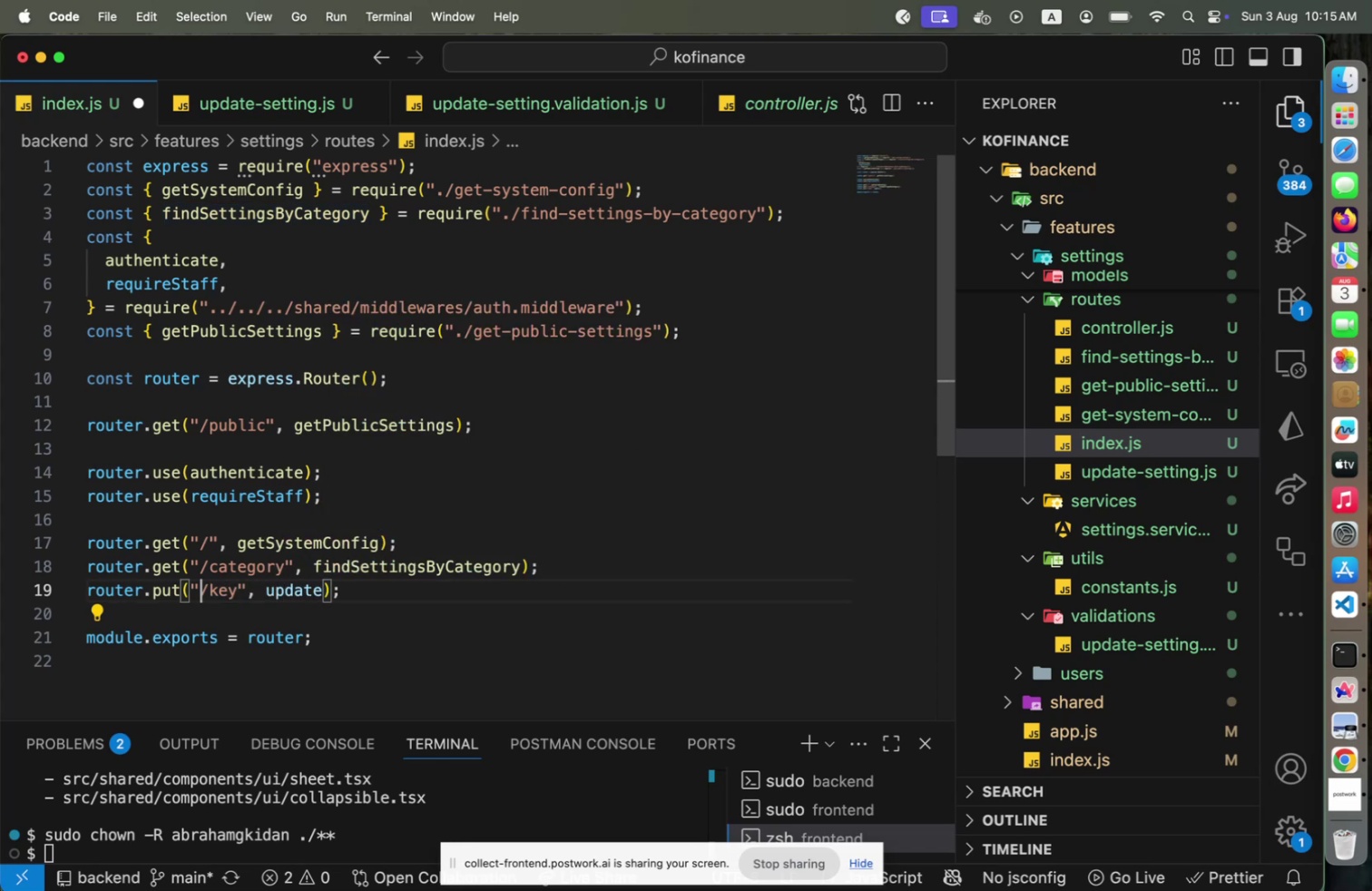 
key(ArrowRight)
 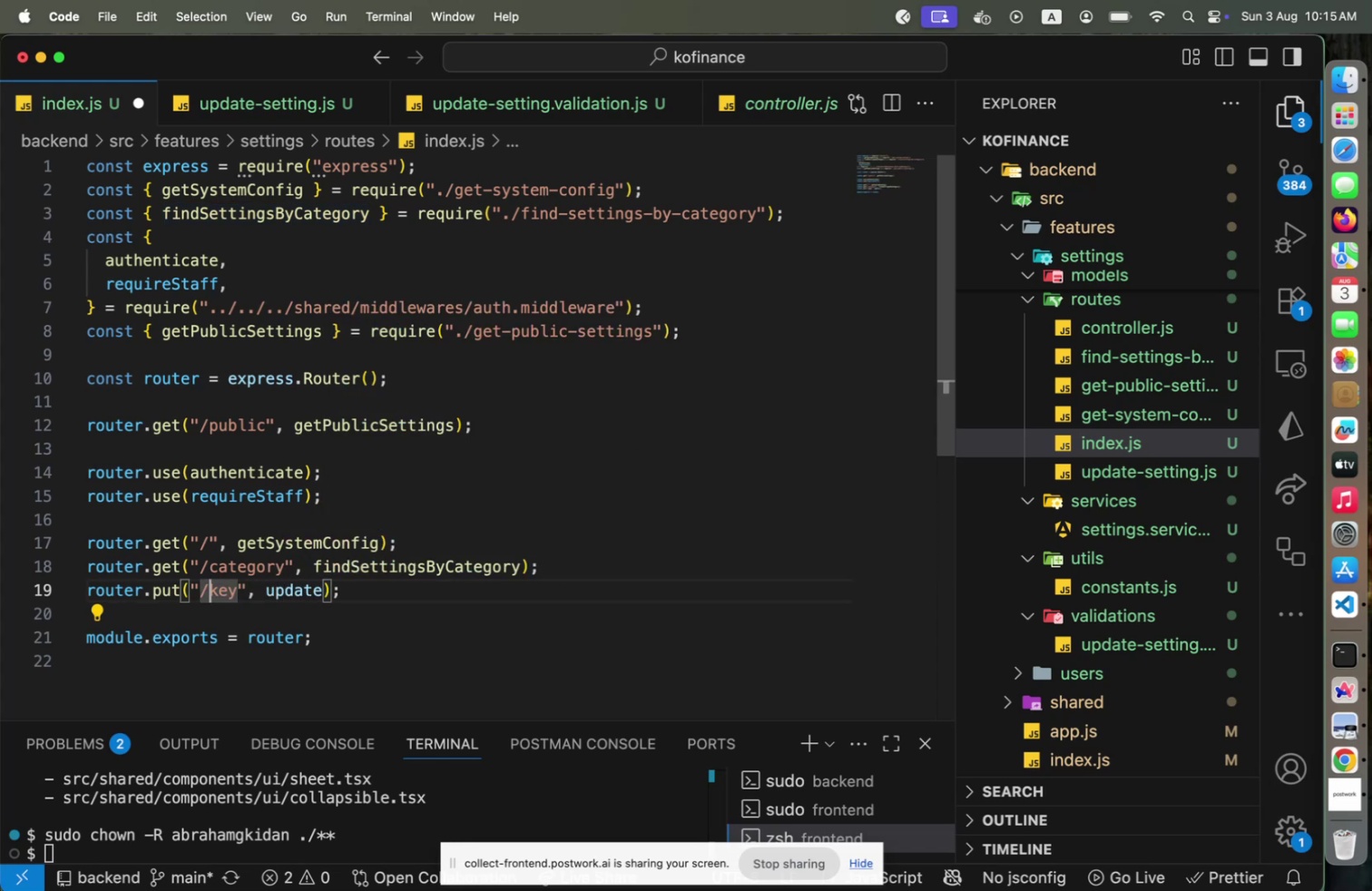 
key(Shift+Semicolon)
 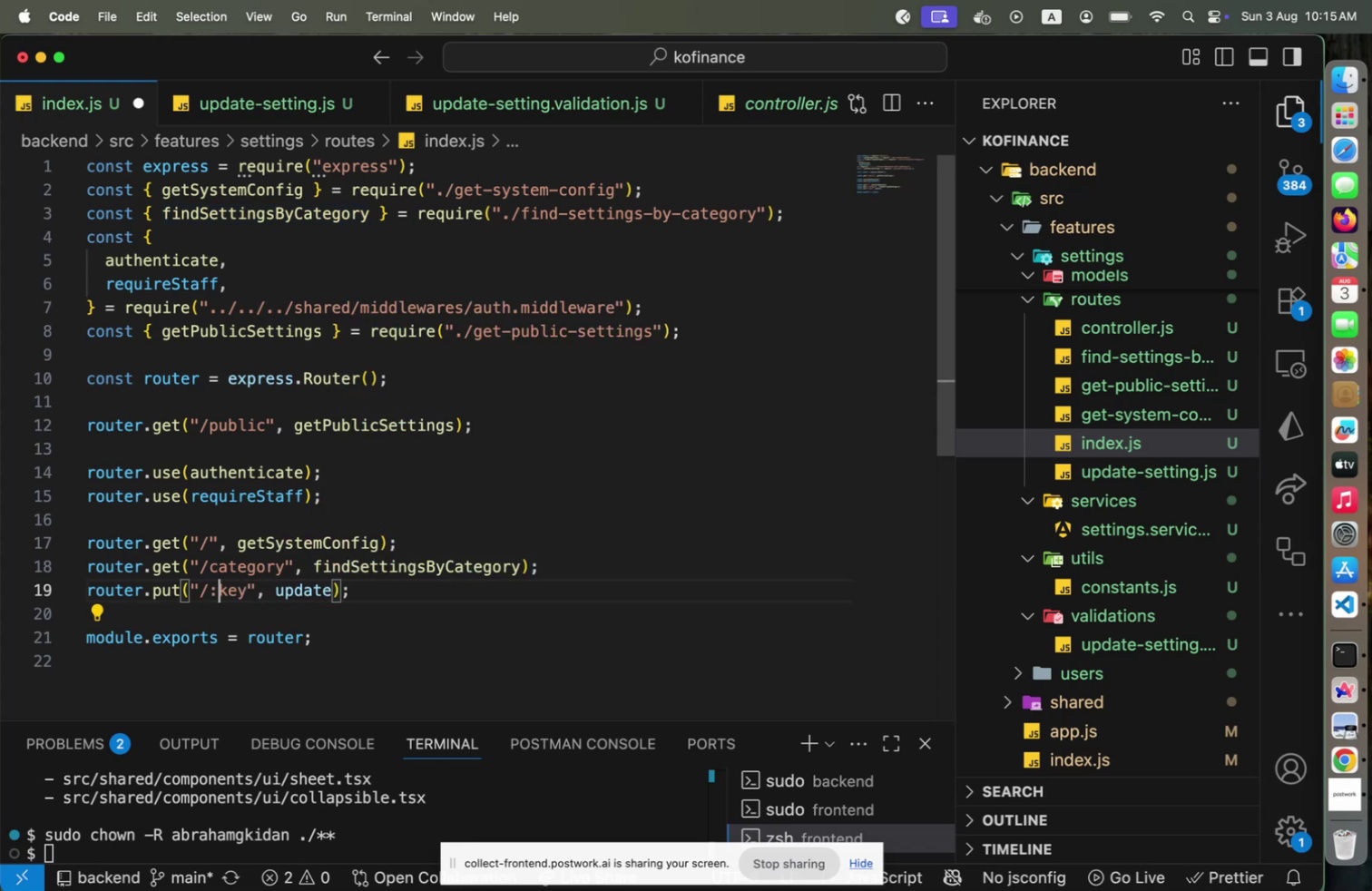 
key(ArrowUp)
 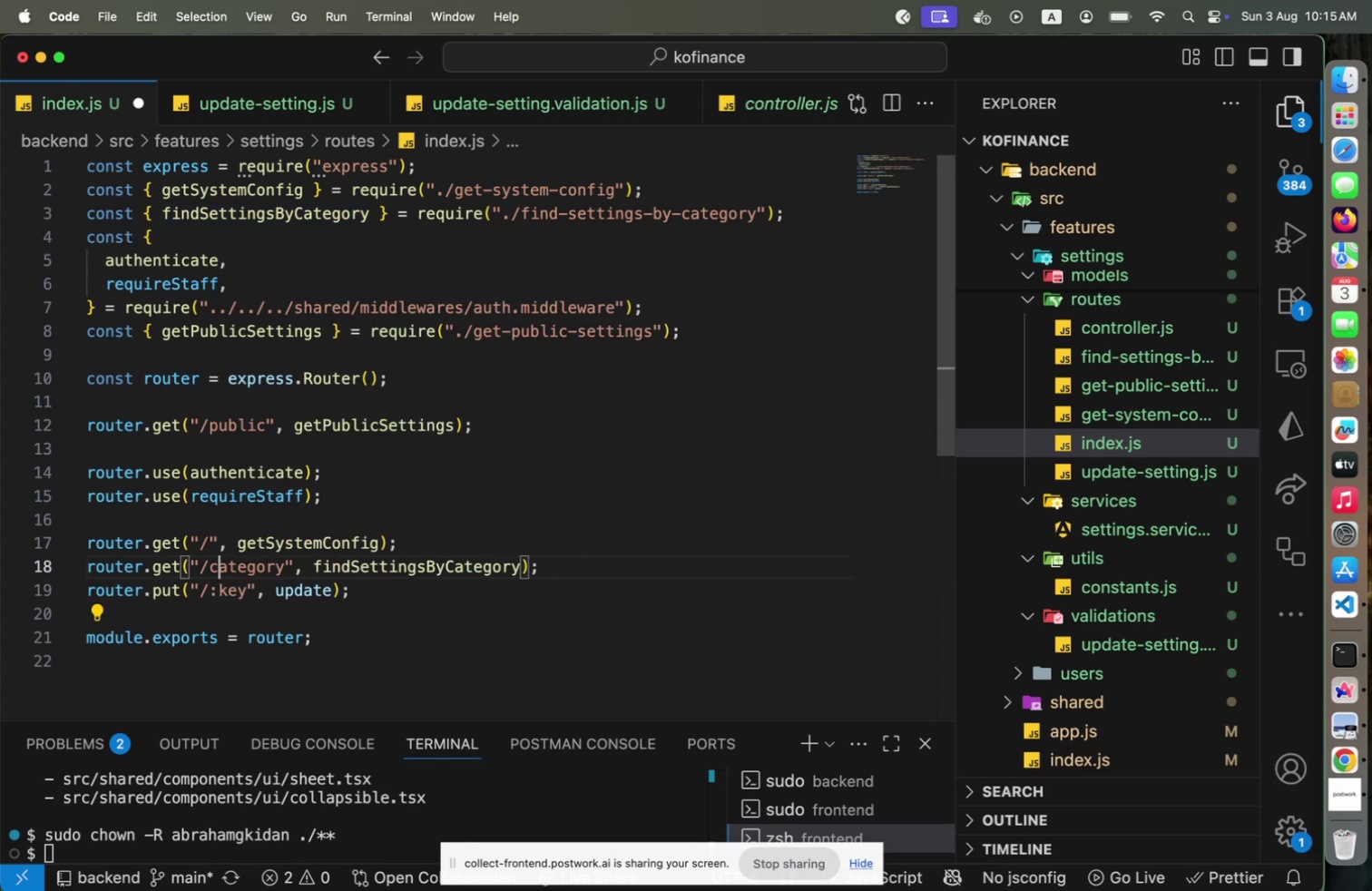 
key(ArrowLeft)
 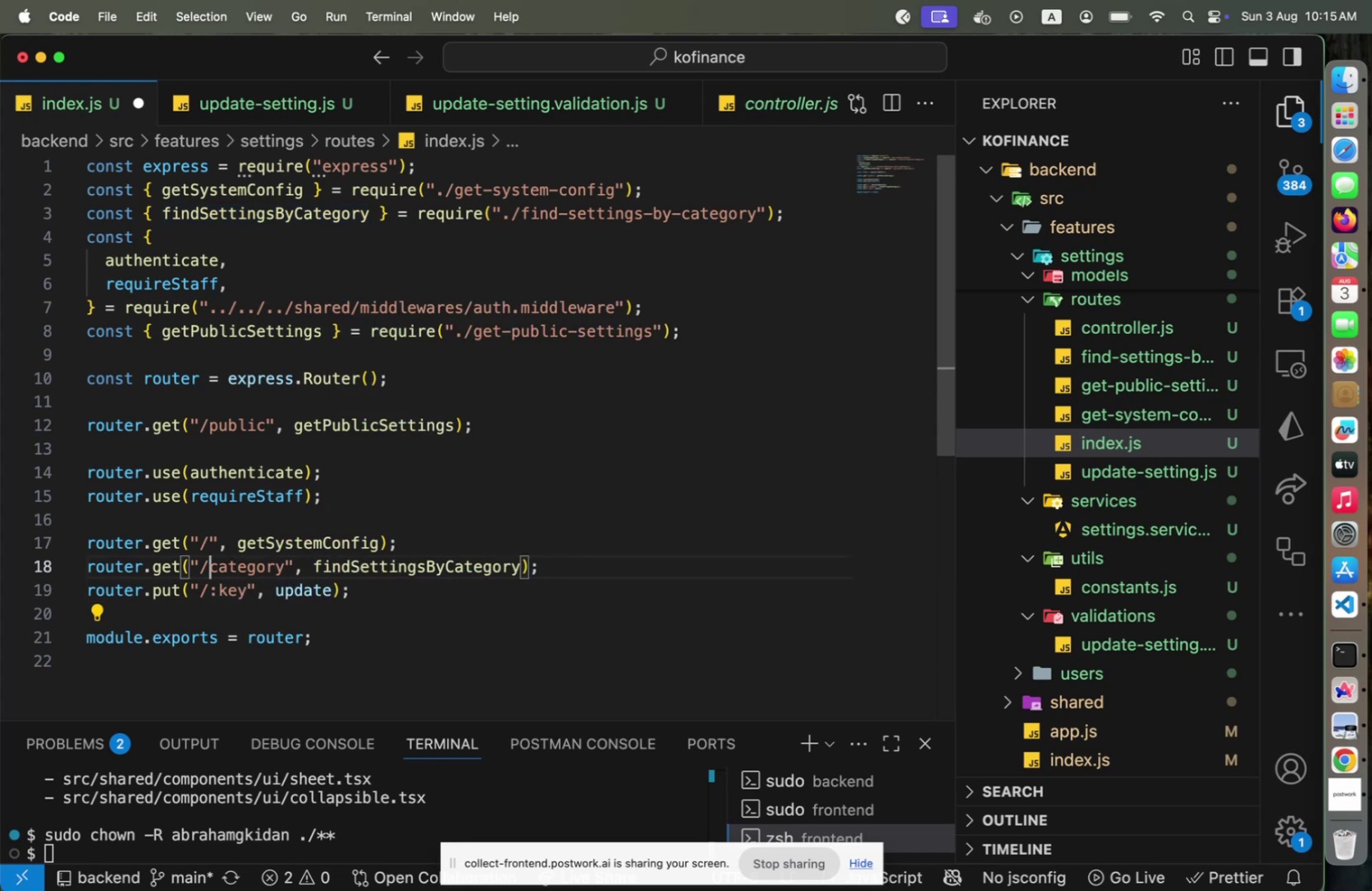 
key(Shift+Semicolon)
 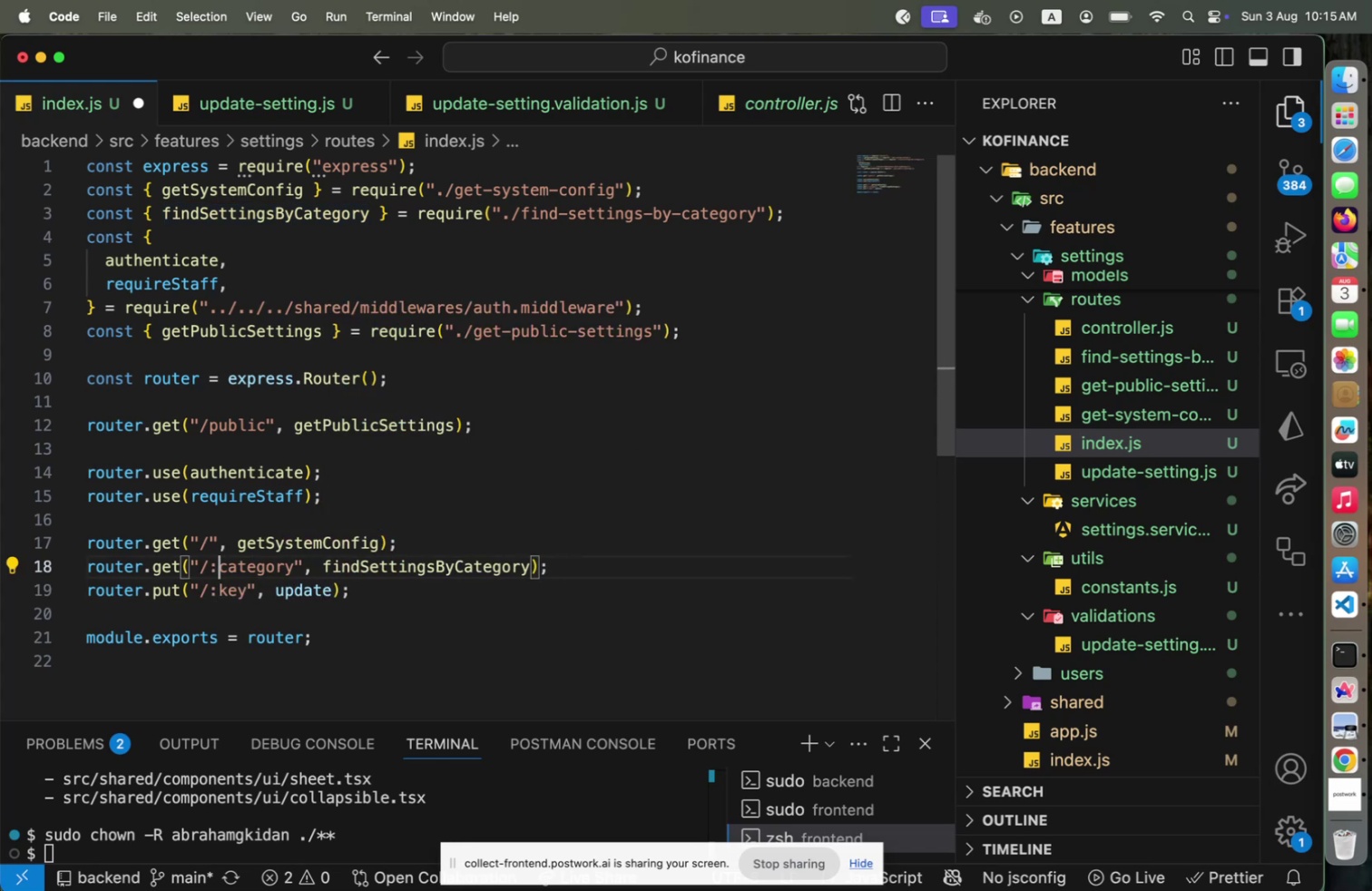 
key(ArrowDown)
 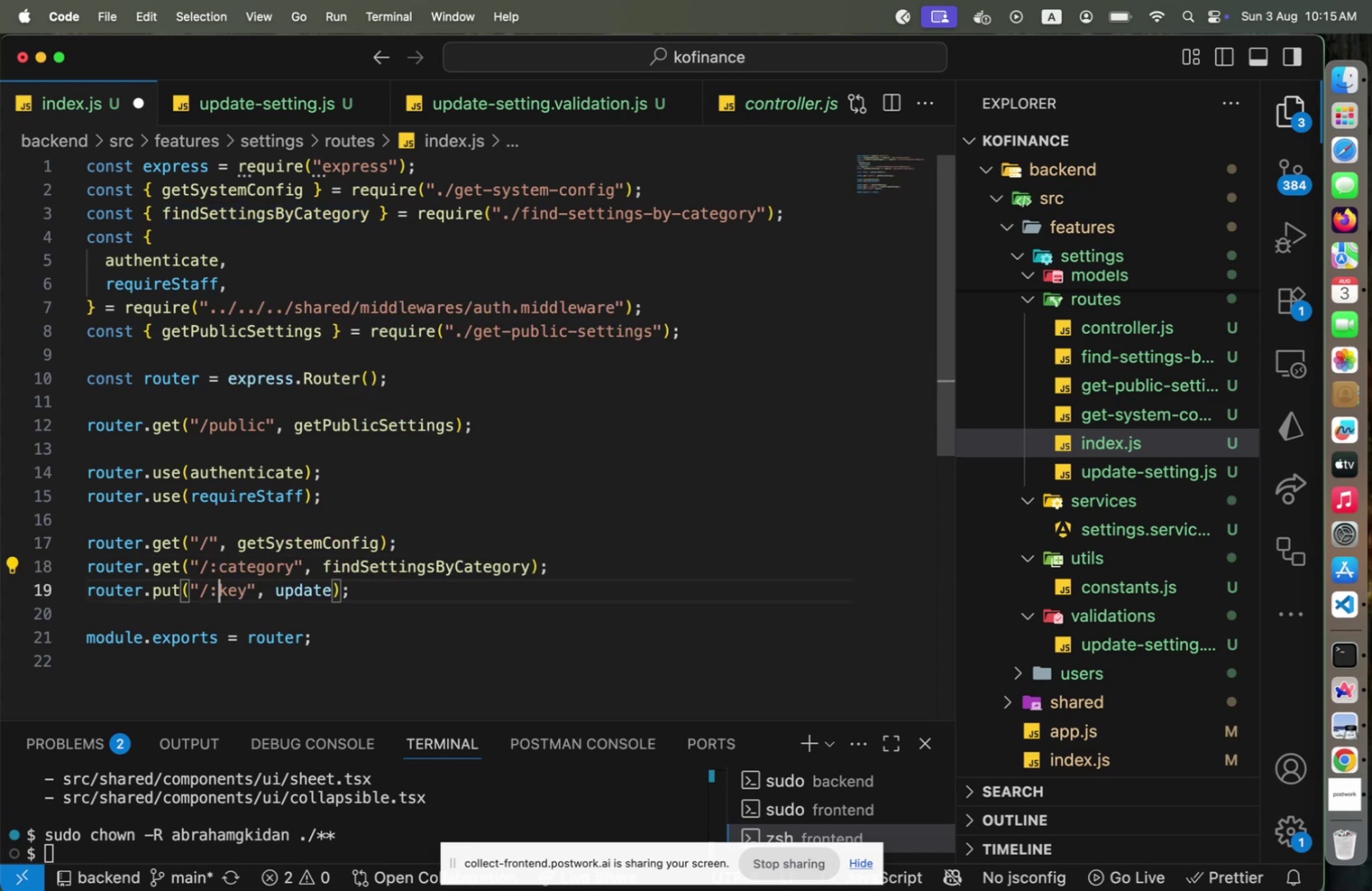 
hold_key(key=ArrowRight, duration=1.29)
 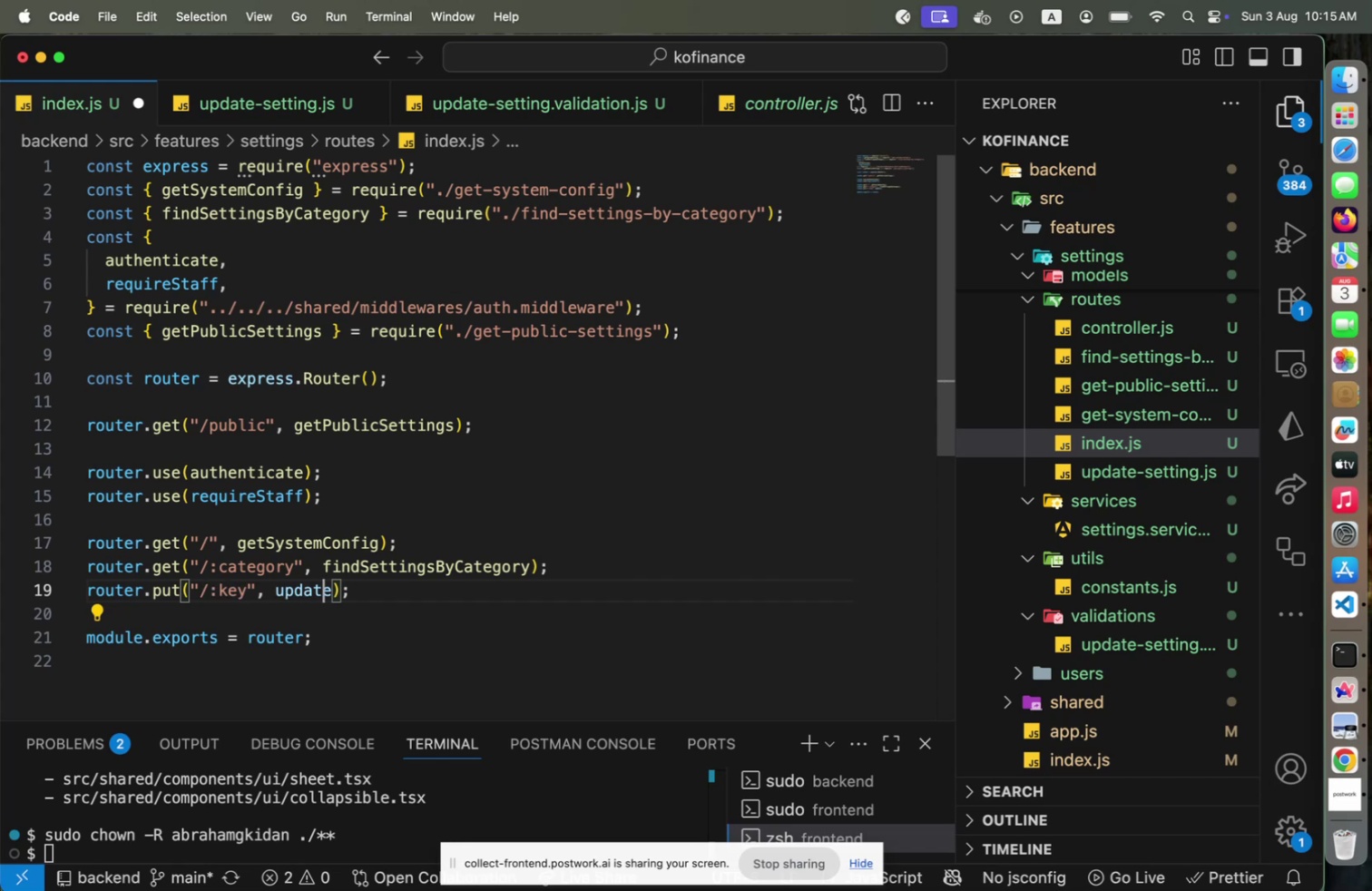 
key(ArrowRight)
 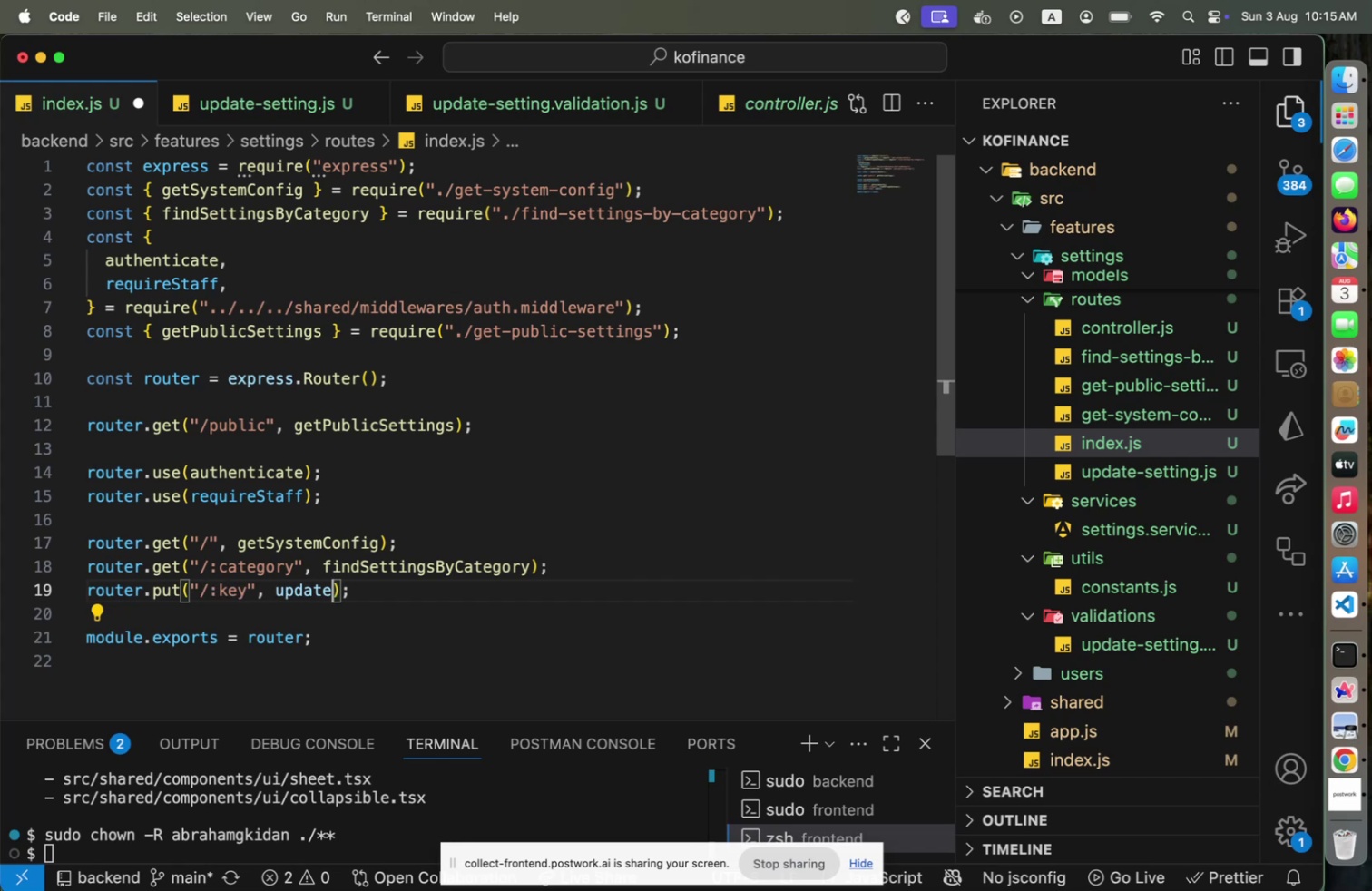 
type(Setting)
 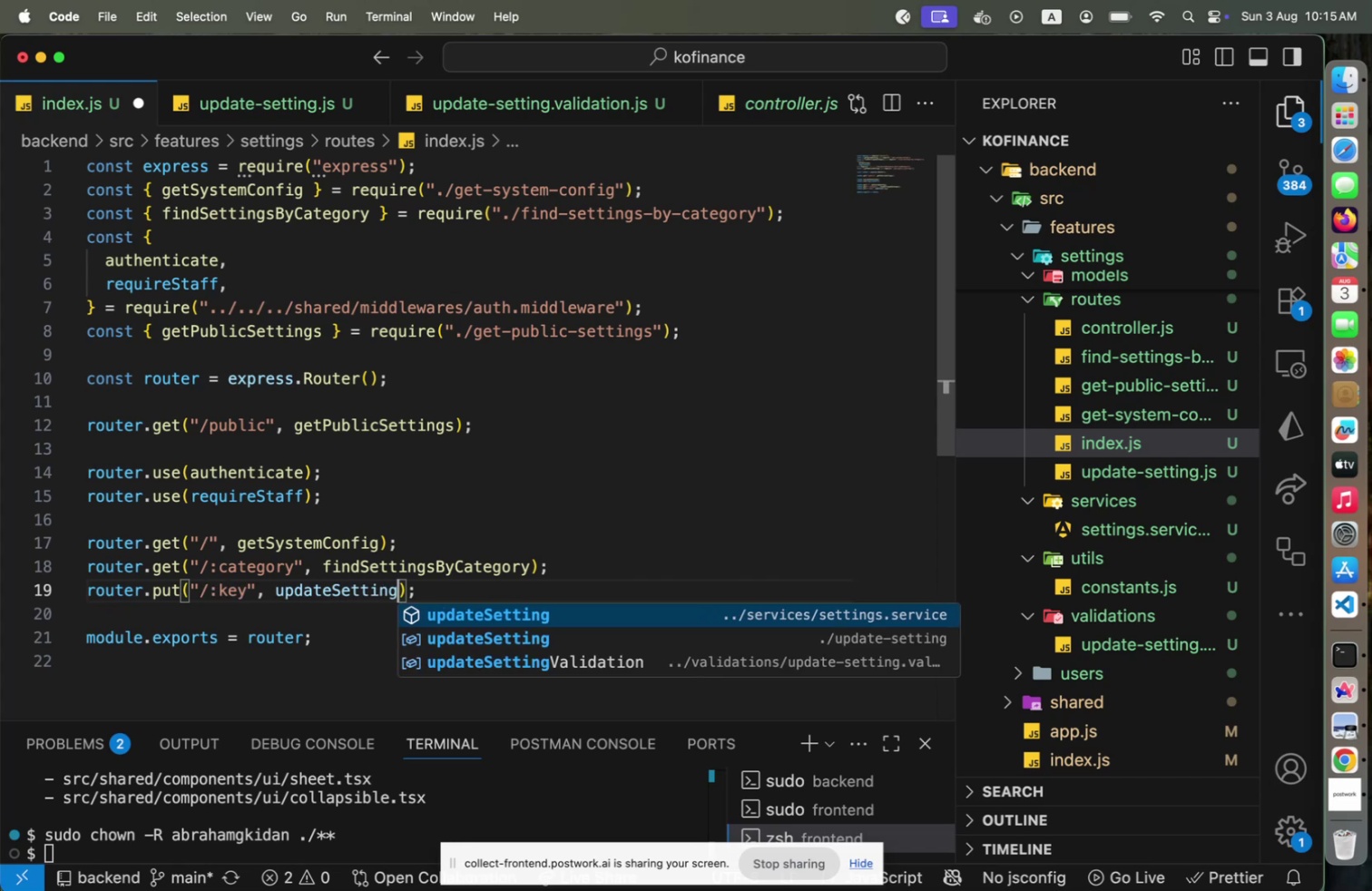 
key(ArrowDown)
 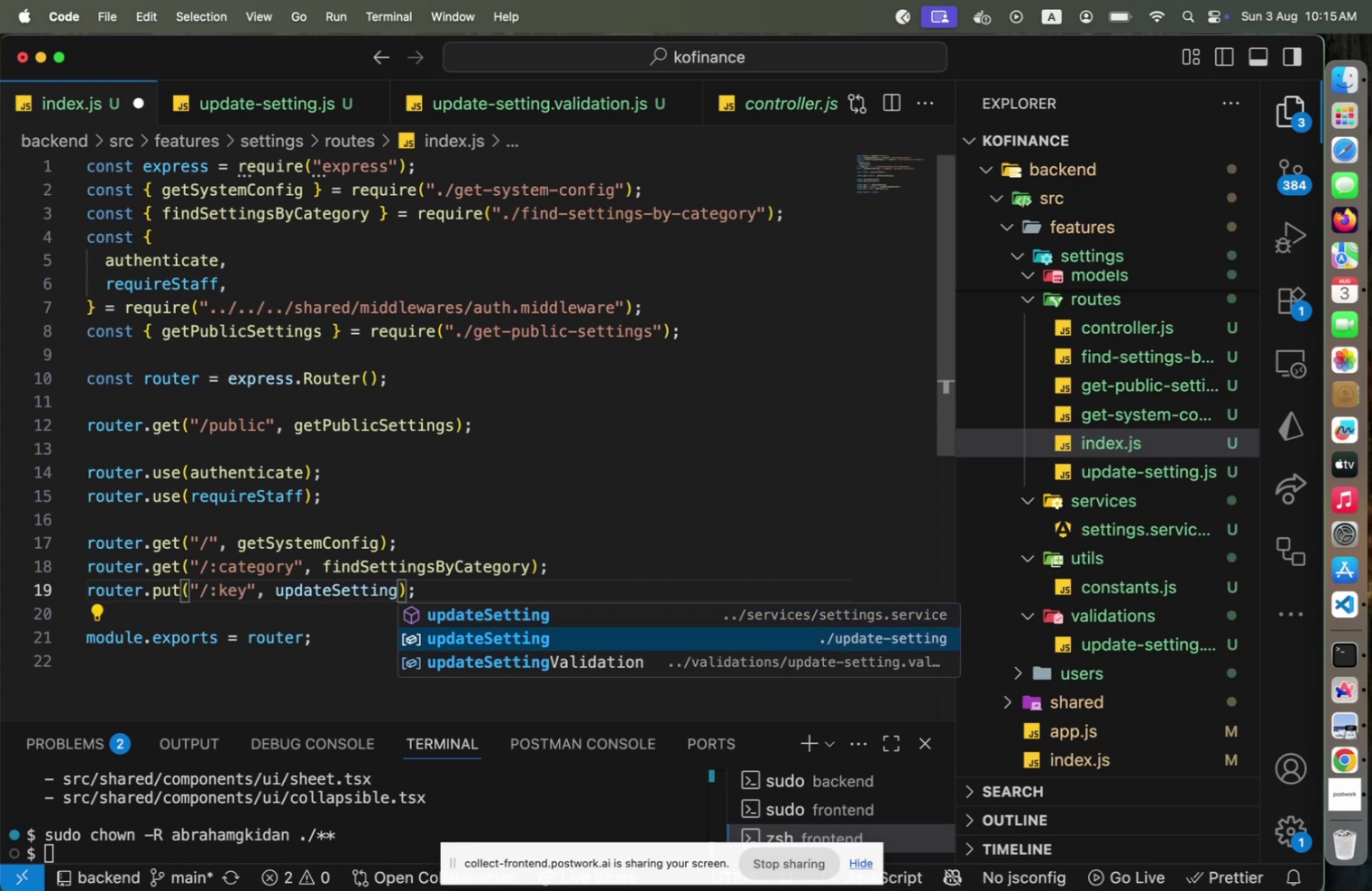 
key(Enter)
 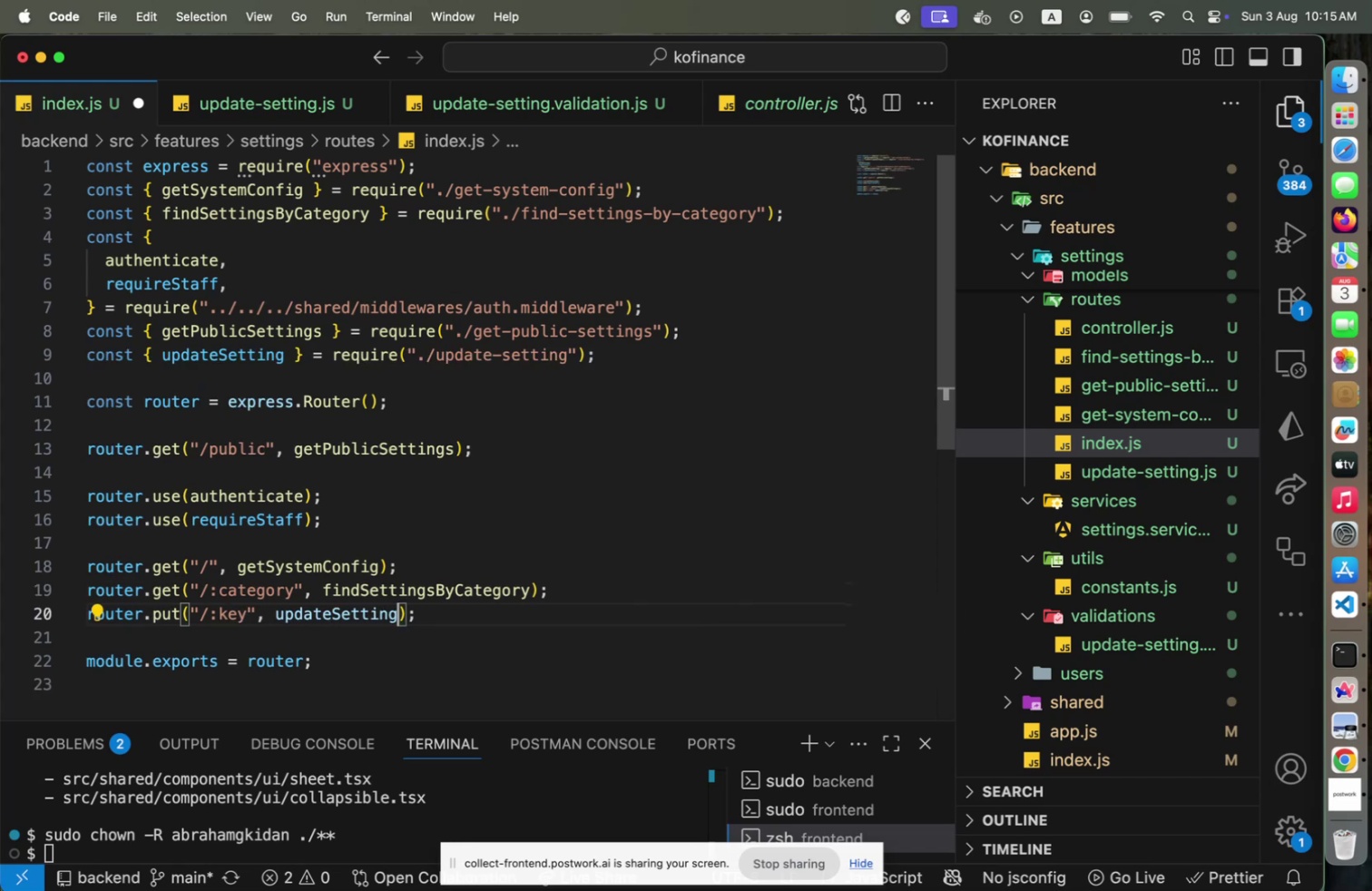 
key(ArrowRight)
 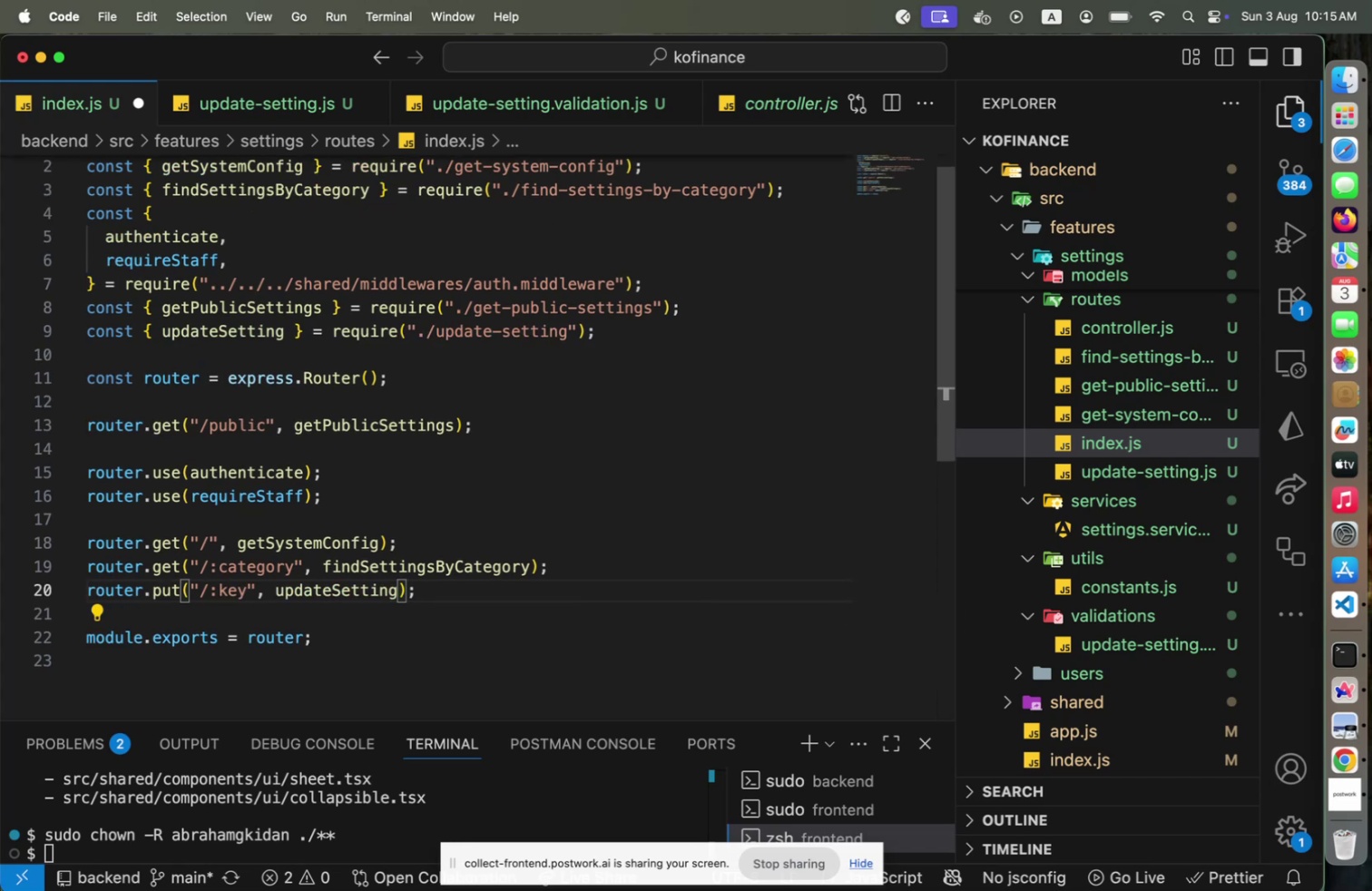 
hold_key(key=ArrowLeft, duration=1.5)
 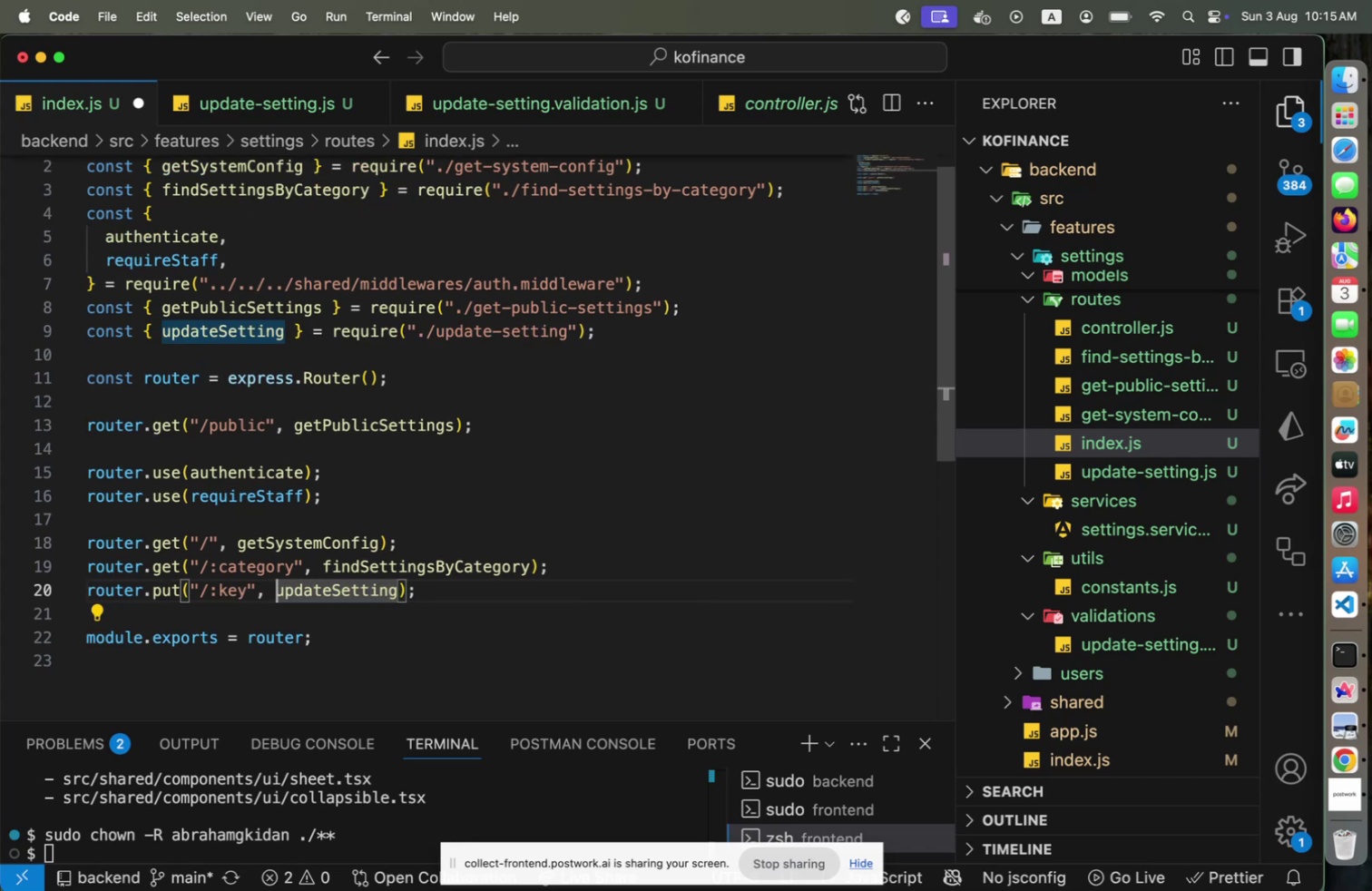 
key(ArrowLeft)
 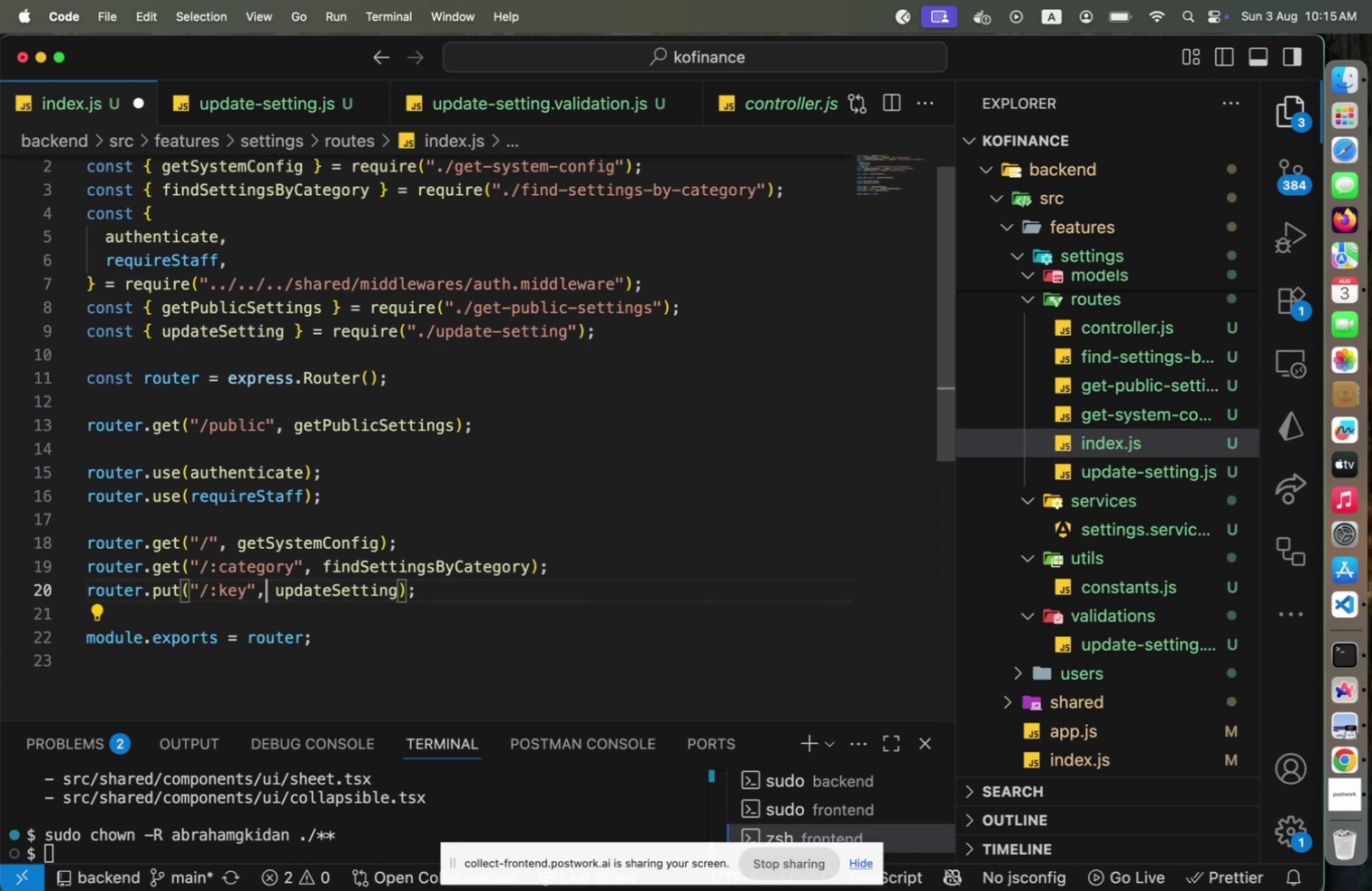 
type( validate)
 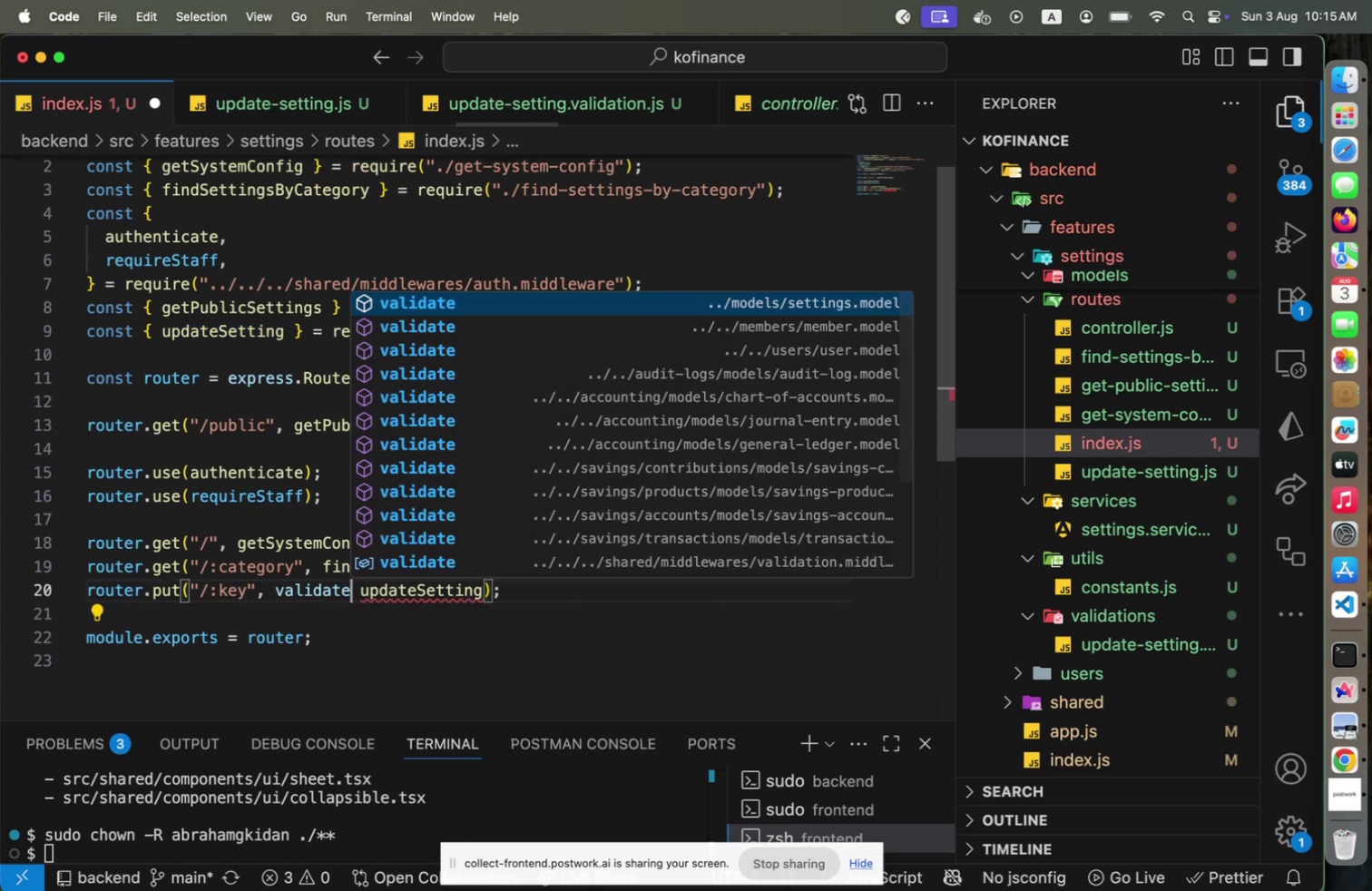 
hold_key(key=ArrowDown, duration=1.5)
 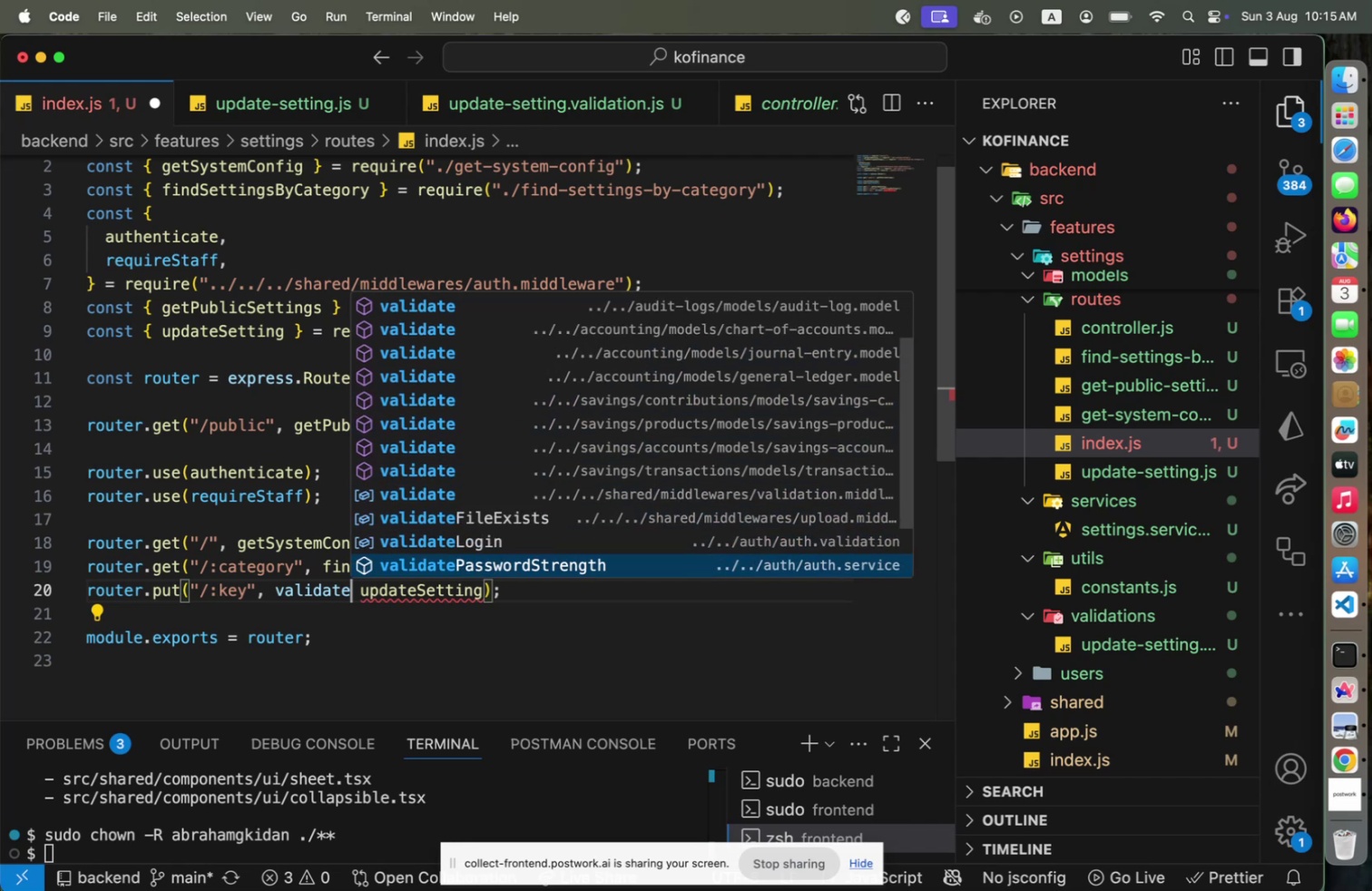 
hold_key(key=ArrowUp, duration=0.56)
 